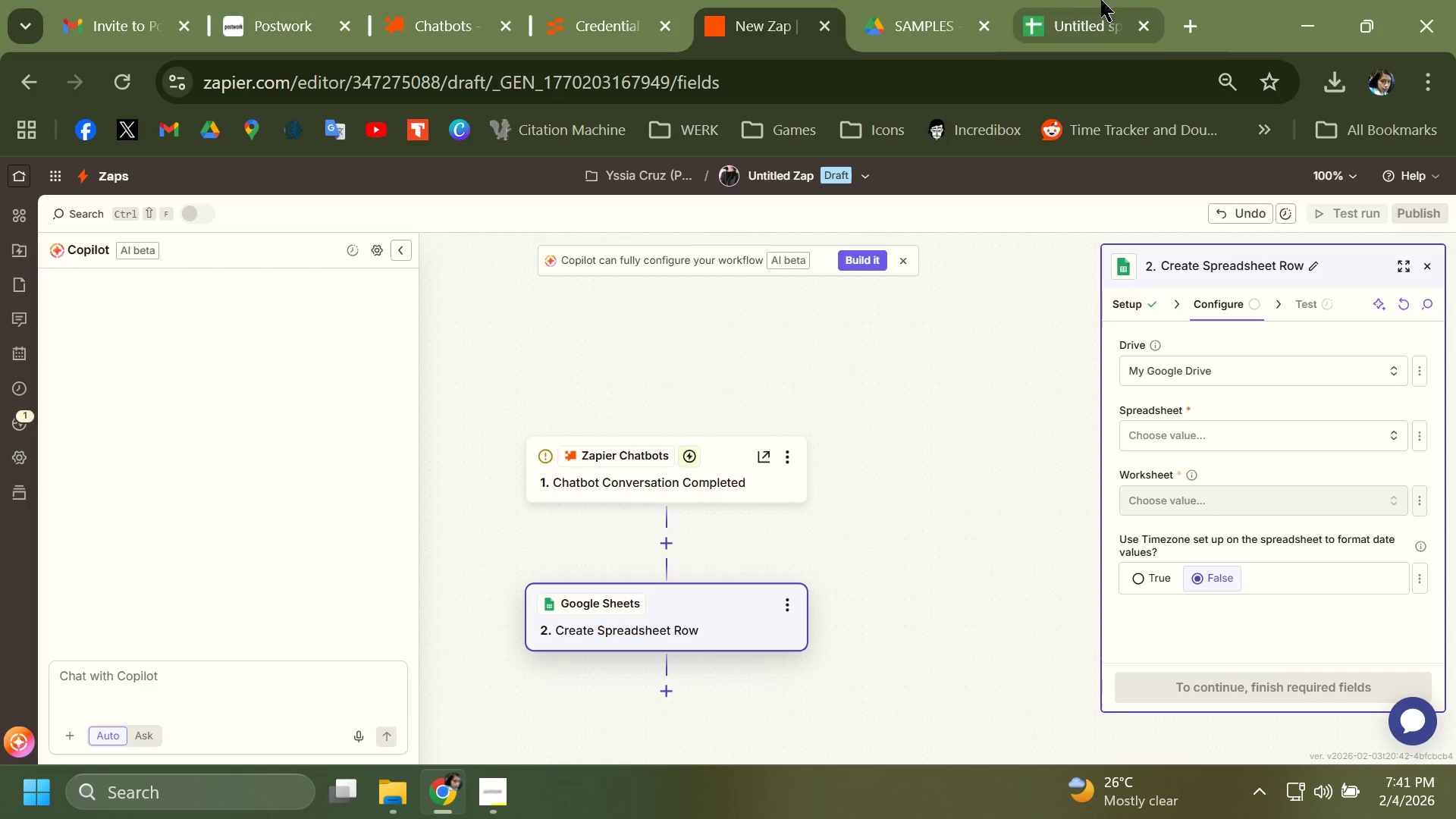 
left_click([1101, 0])
 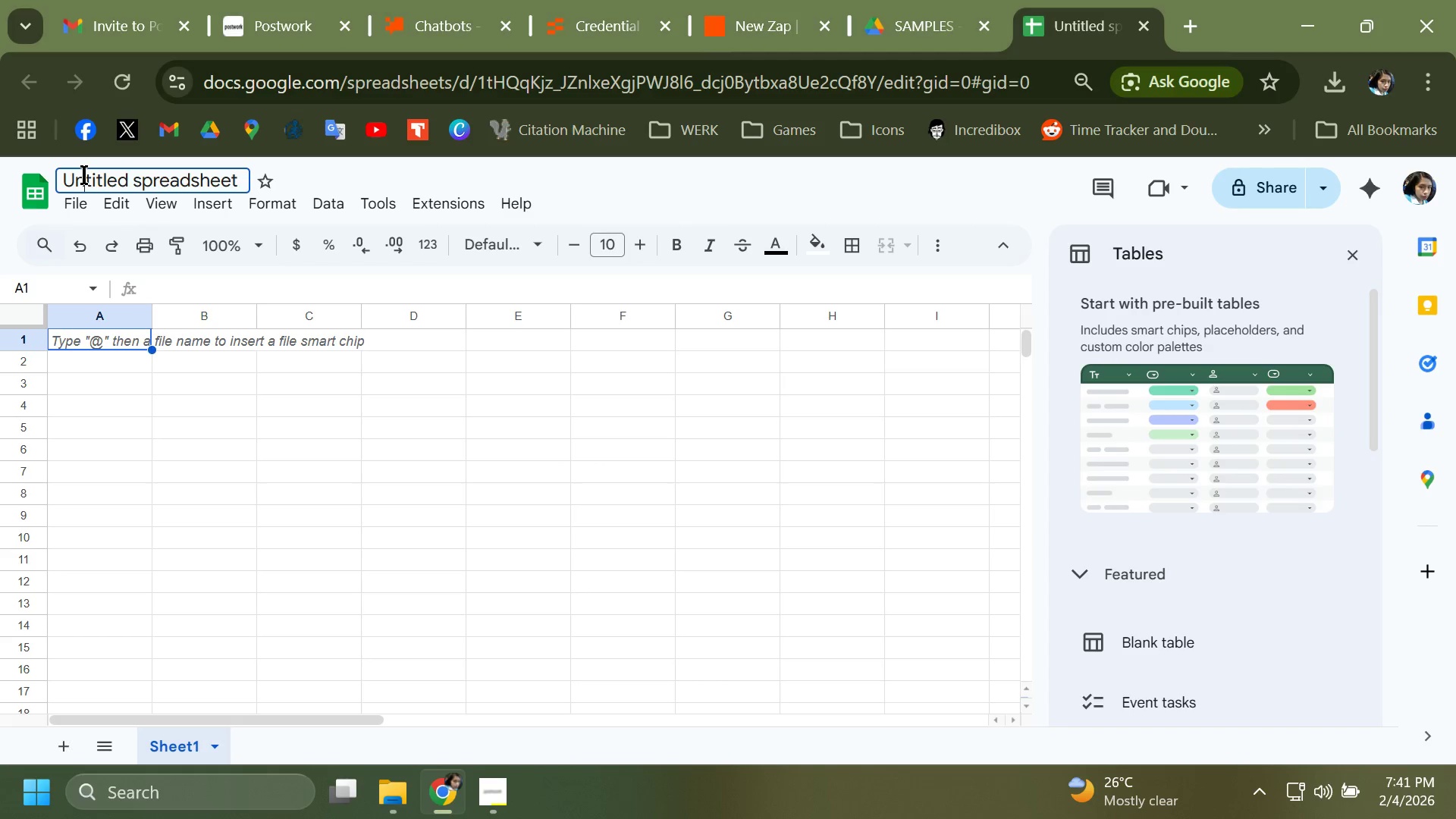 
double_click([83, 175])
 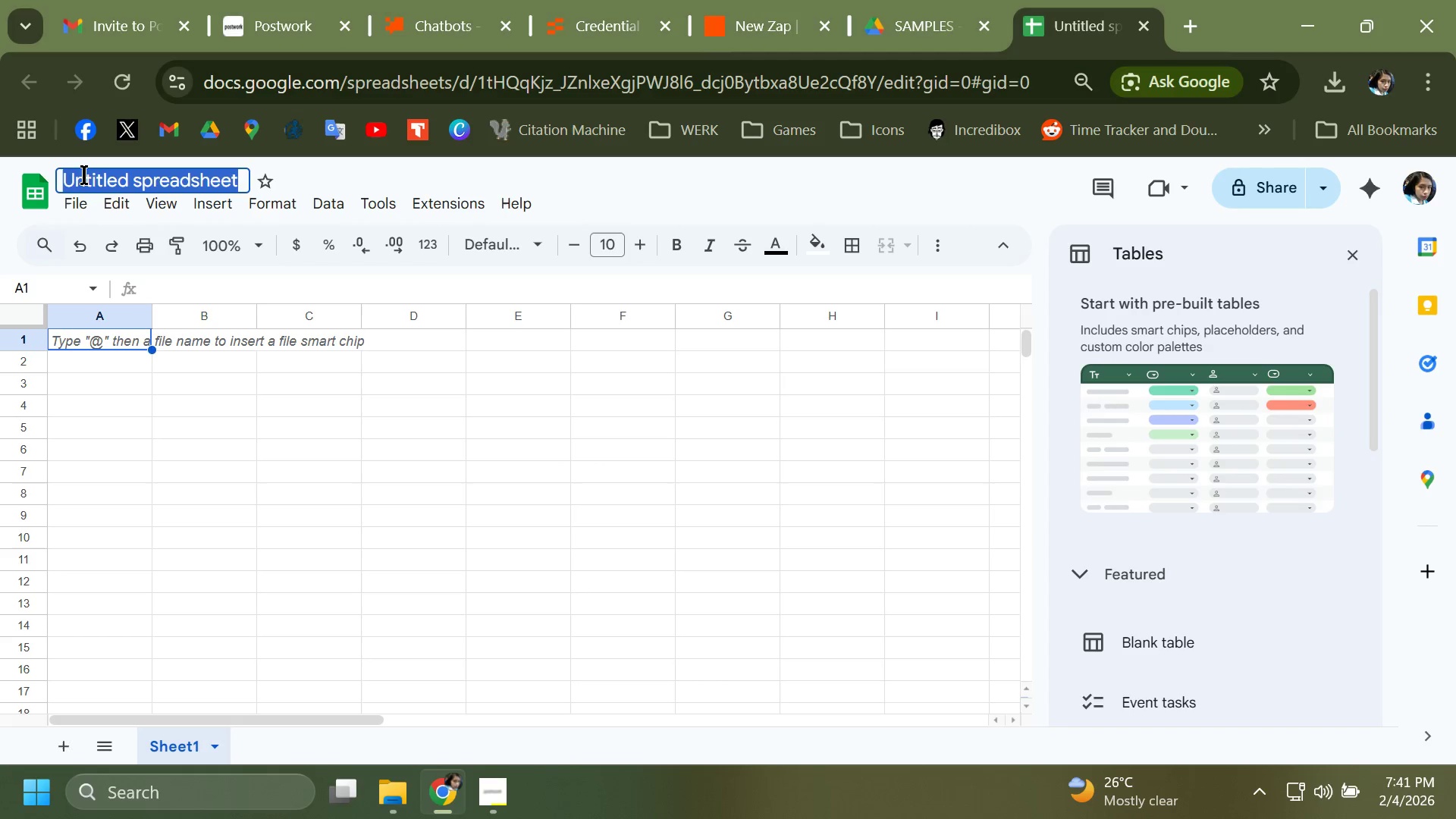 
triple_click([83, 175])
 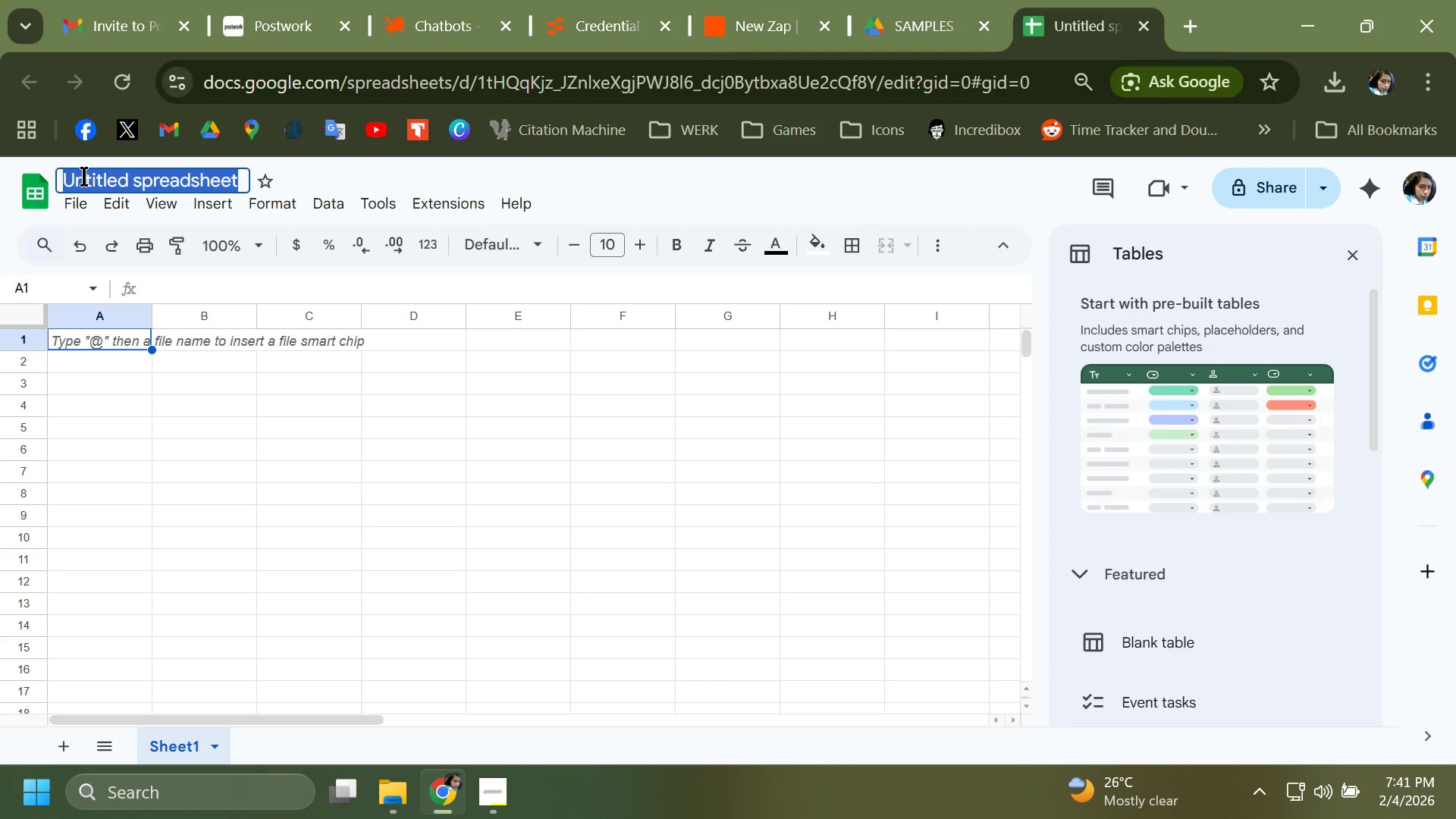 
type(CHATBOT)
 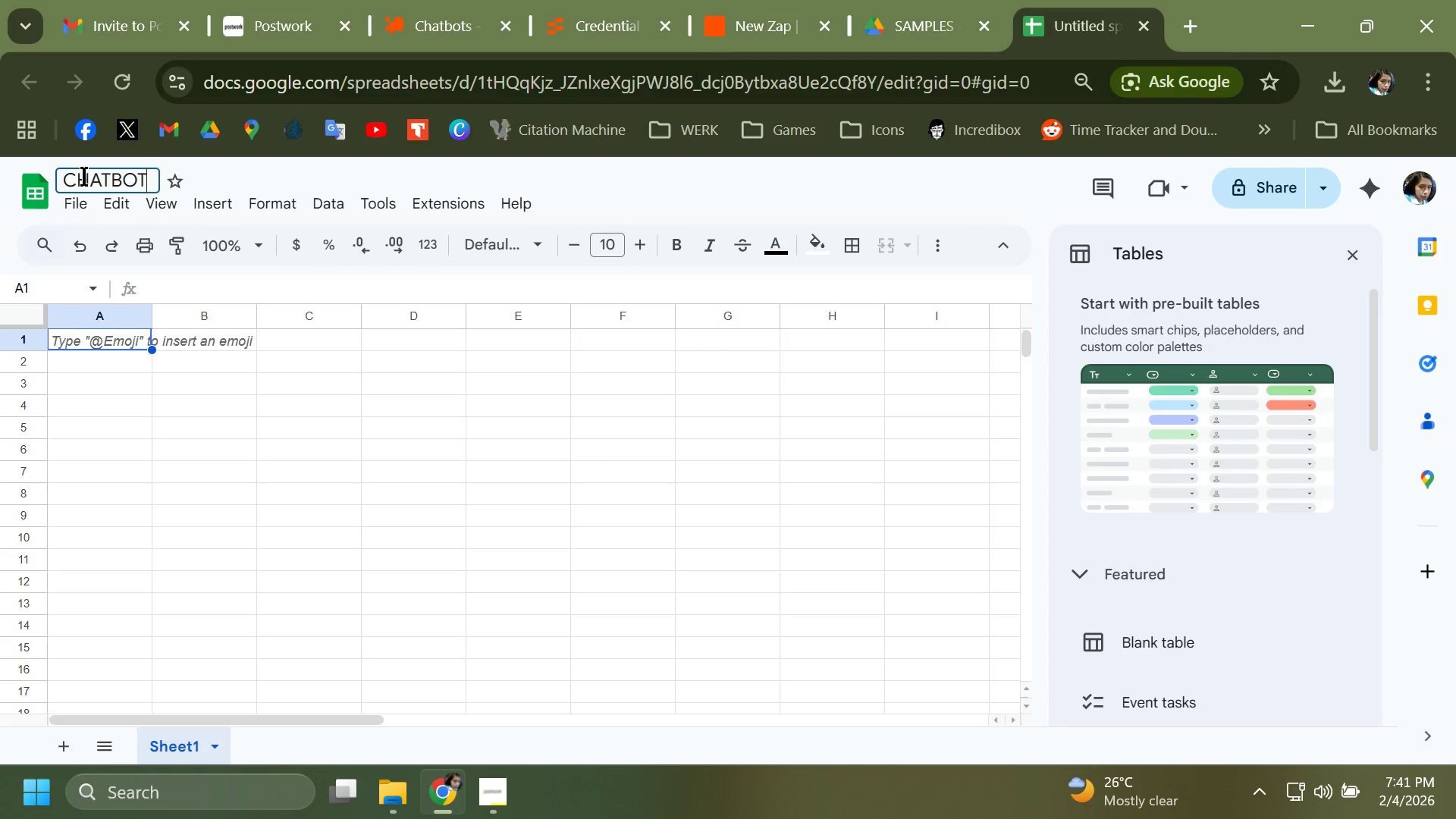 
key(Enter)
 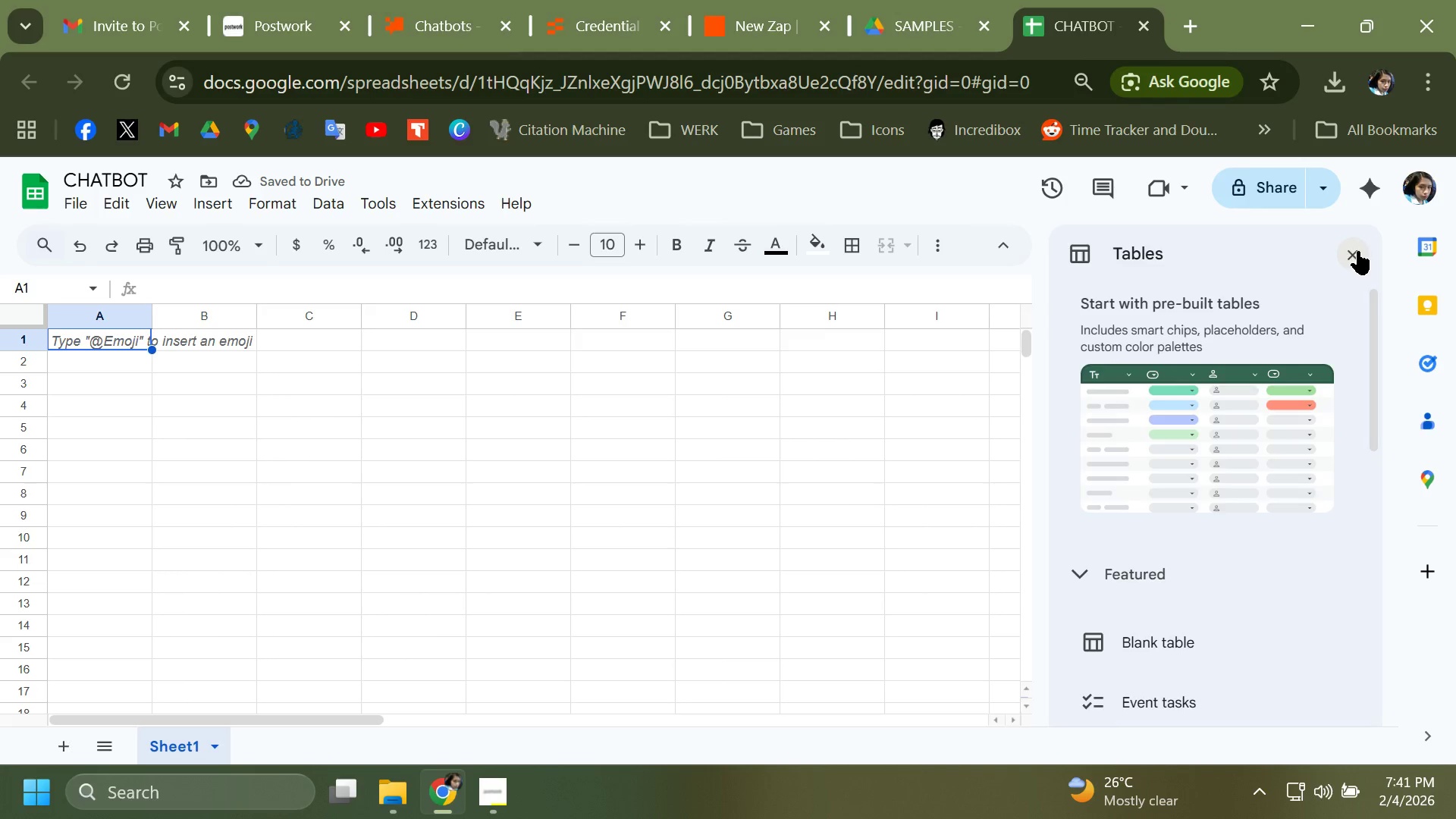 
left_click([952, 0])
 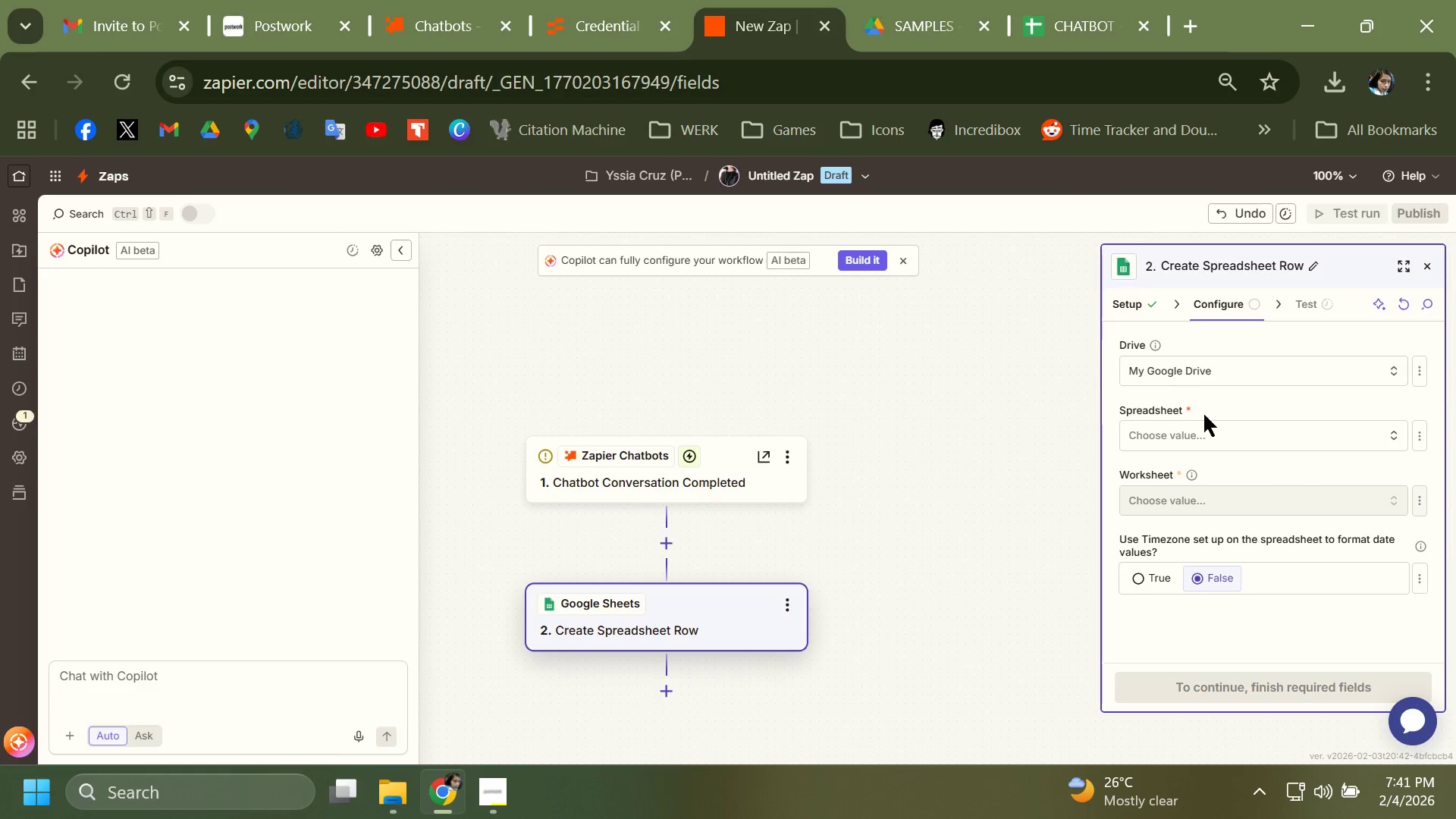 
left_click([1216, 436])
 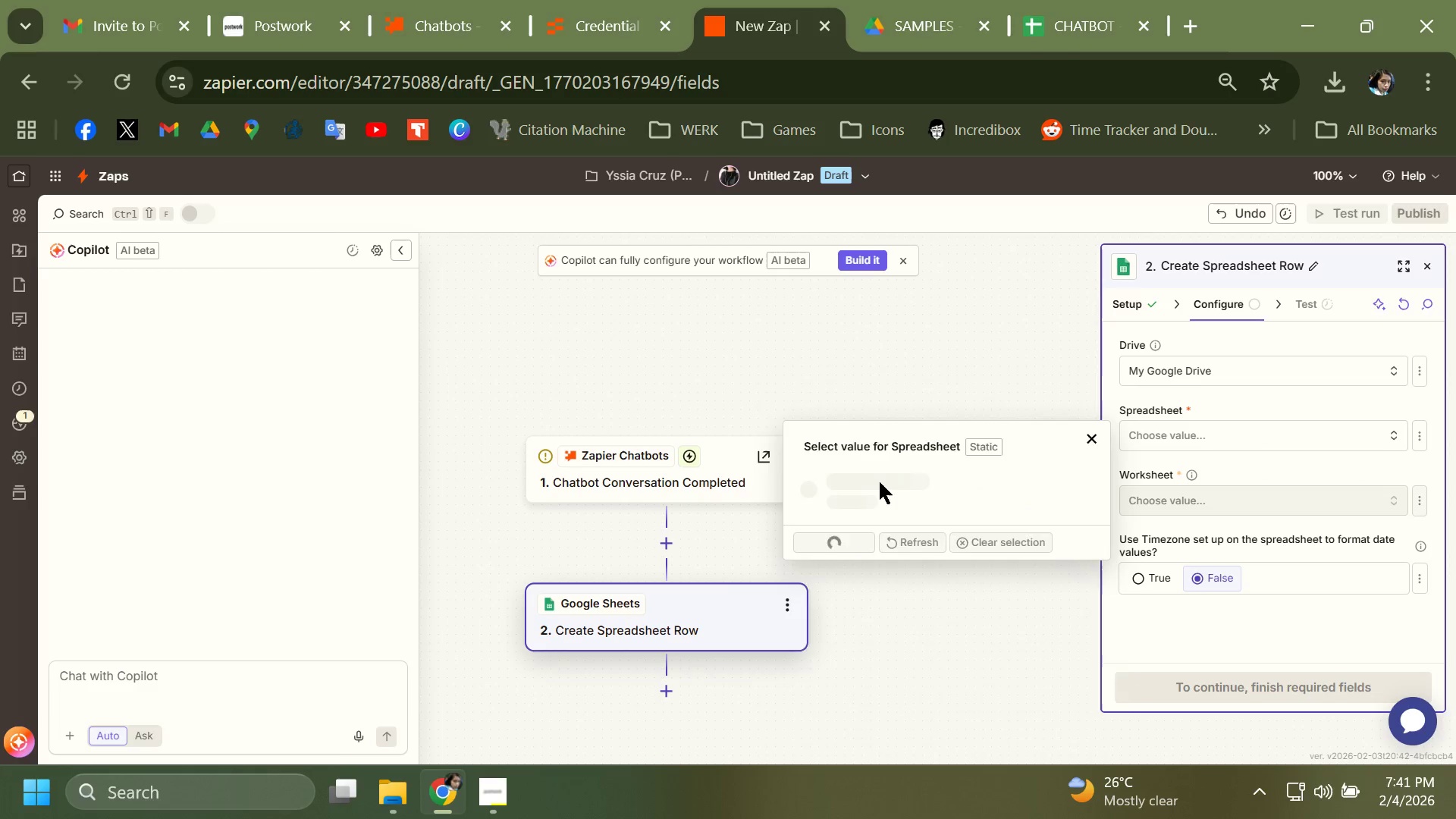 
left_click([868, 441])
 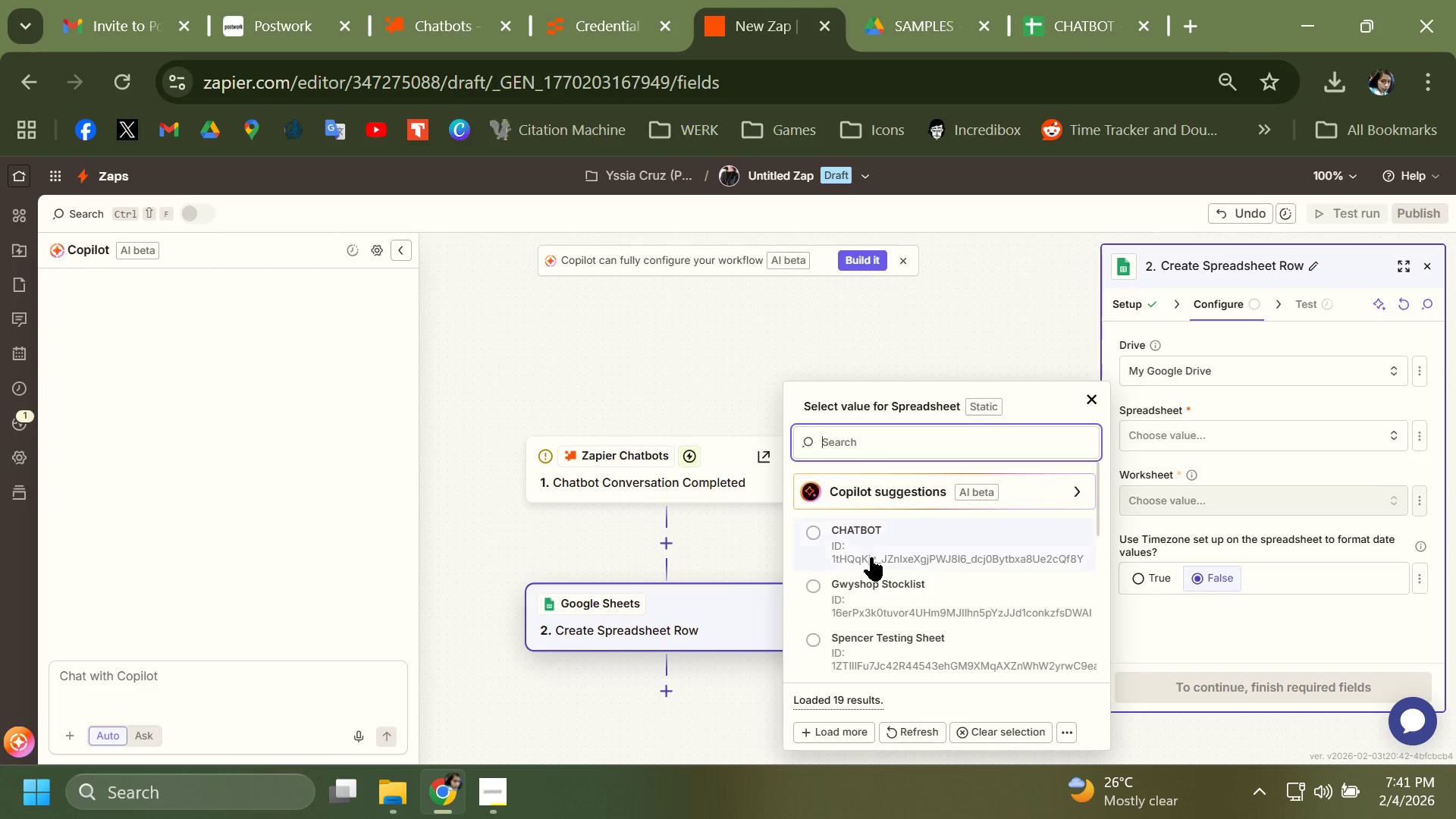 
left_click([871, 557])
 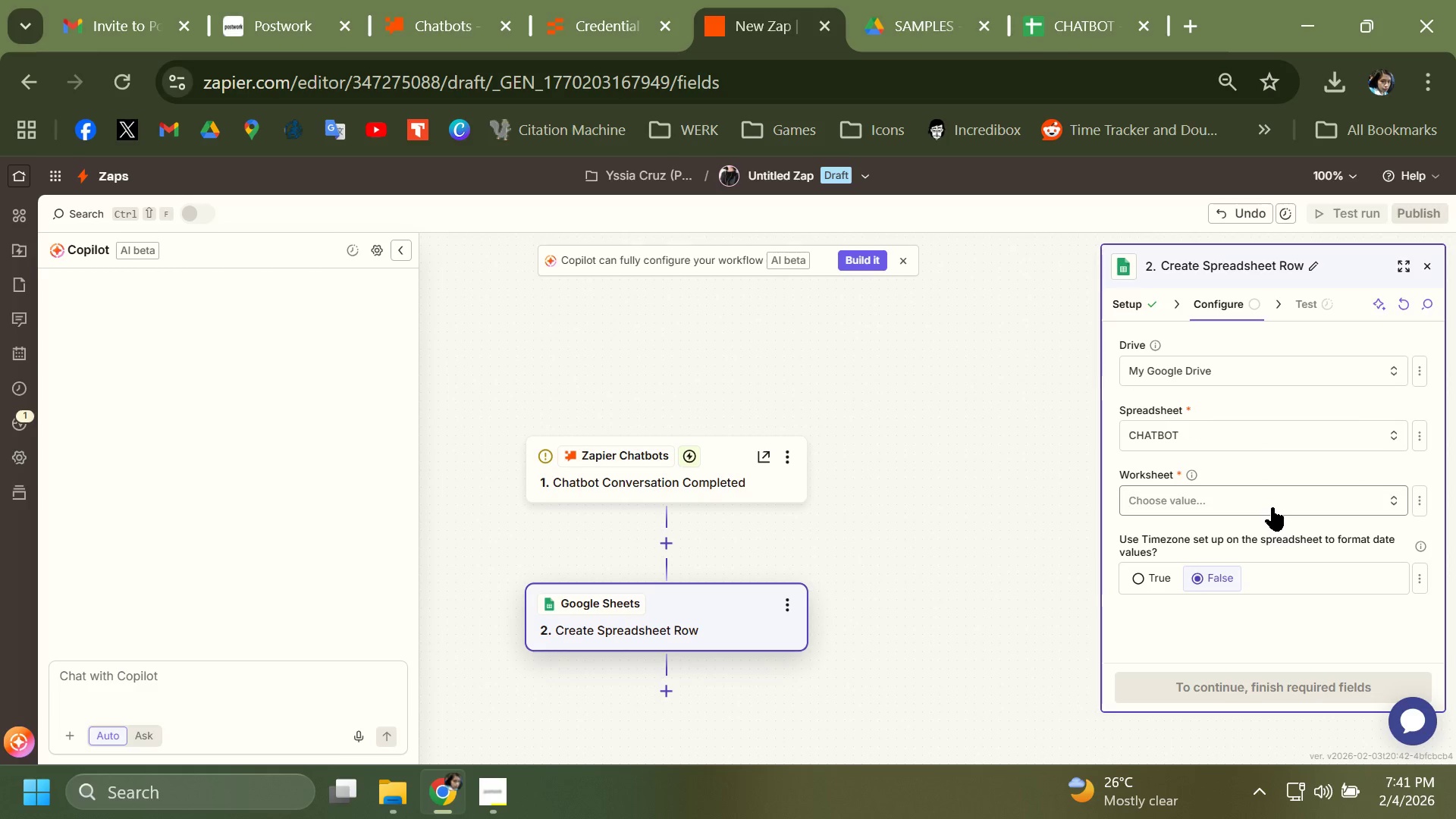 
left_click([1272, 505])
 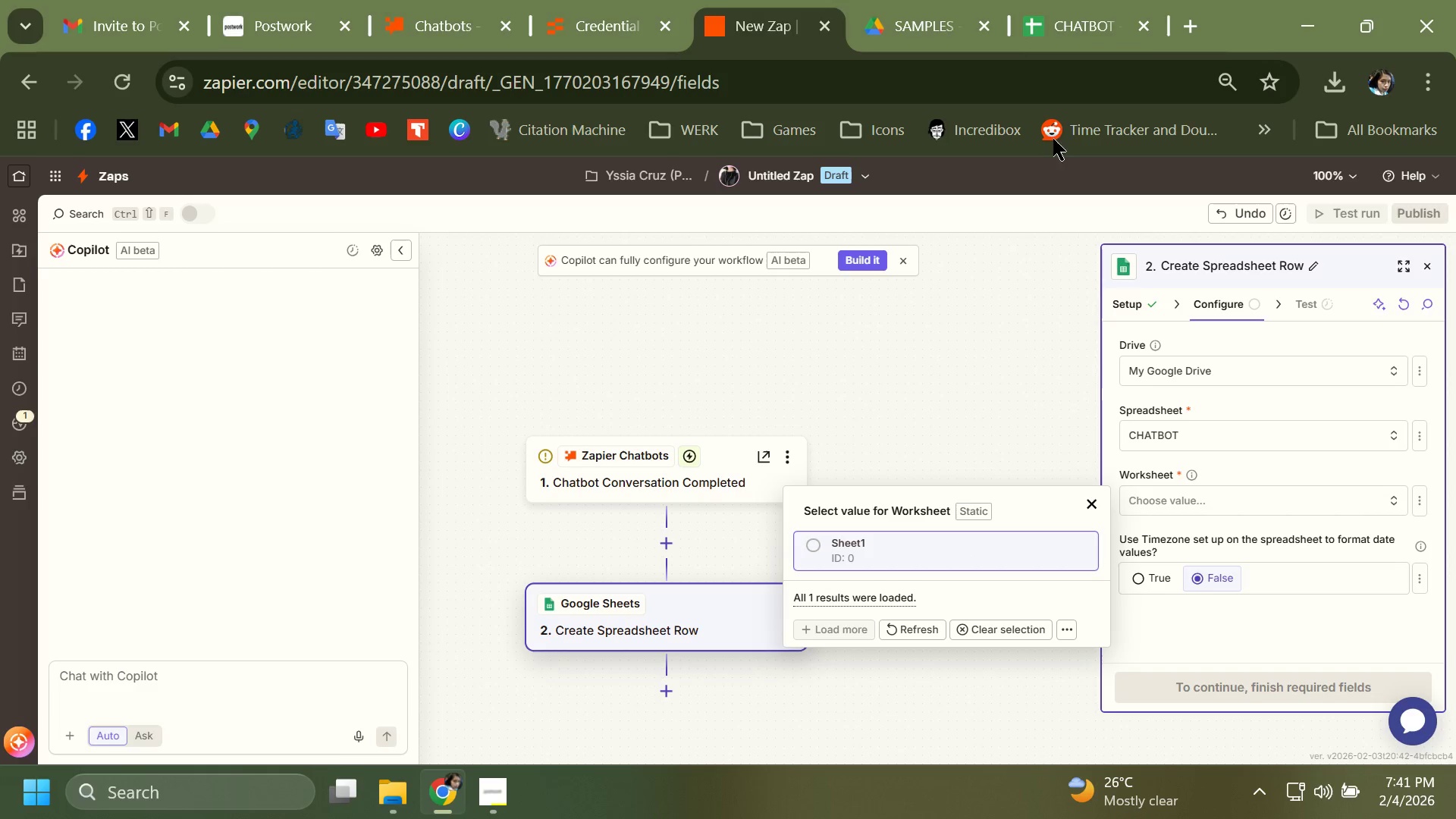 
wait(5.25)
 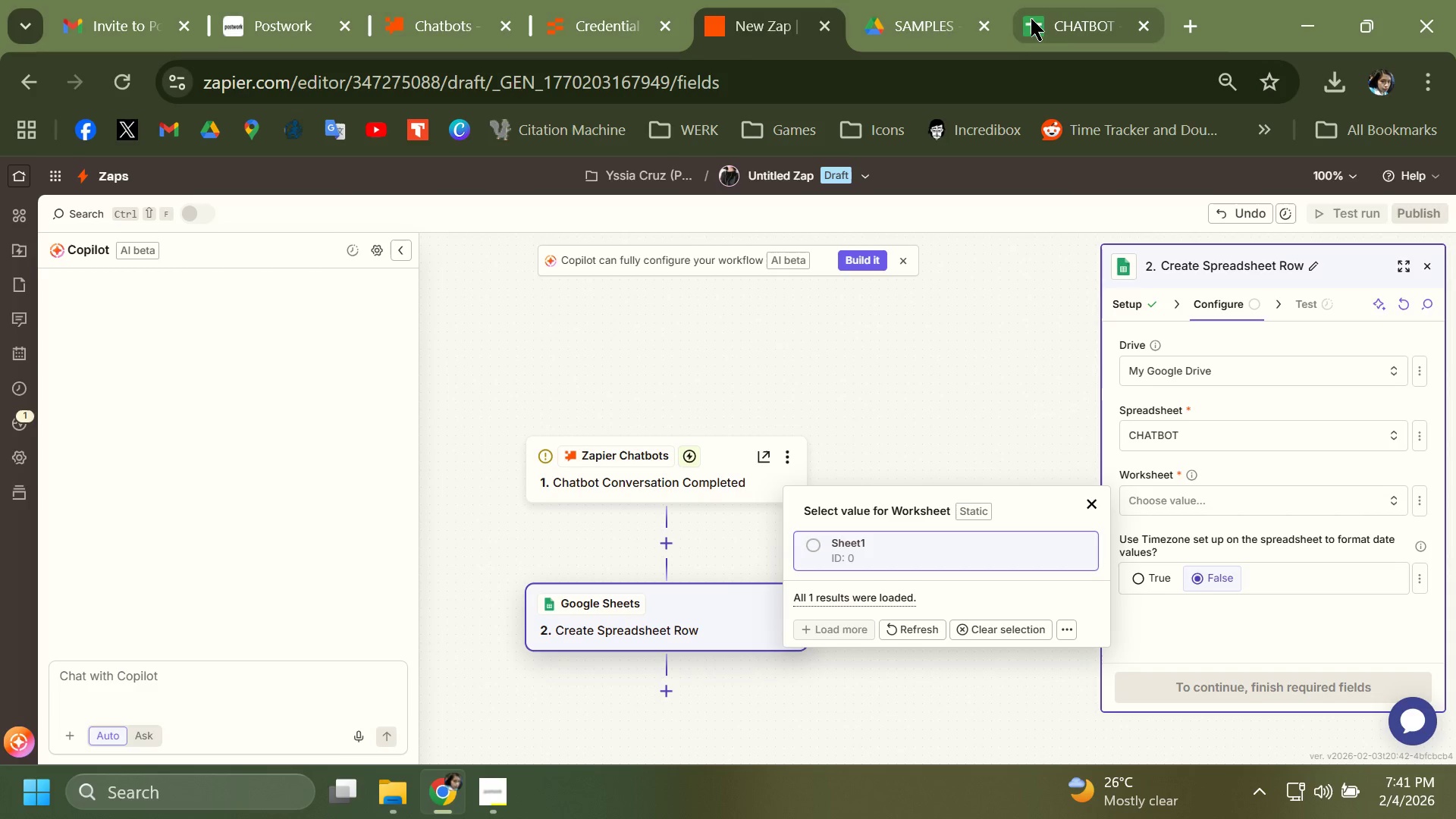 
left_click([174, 753])
 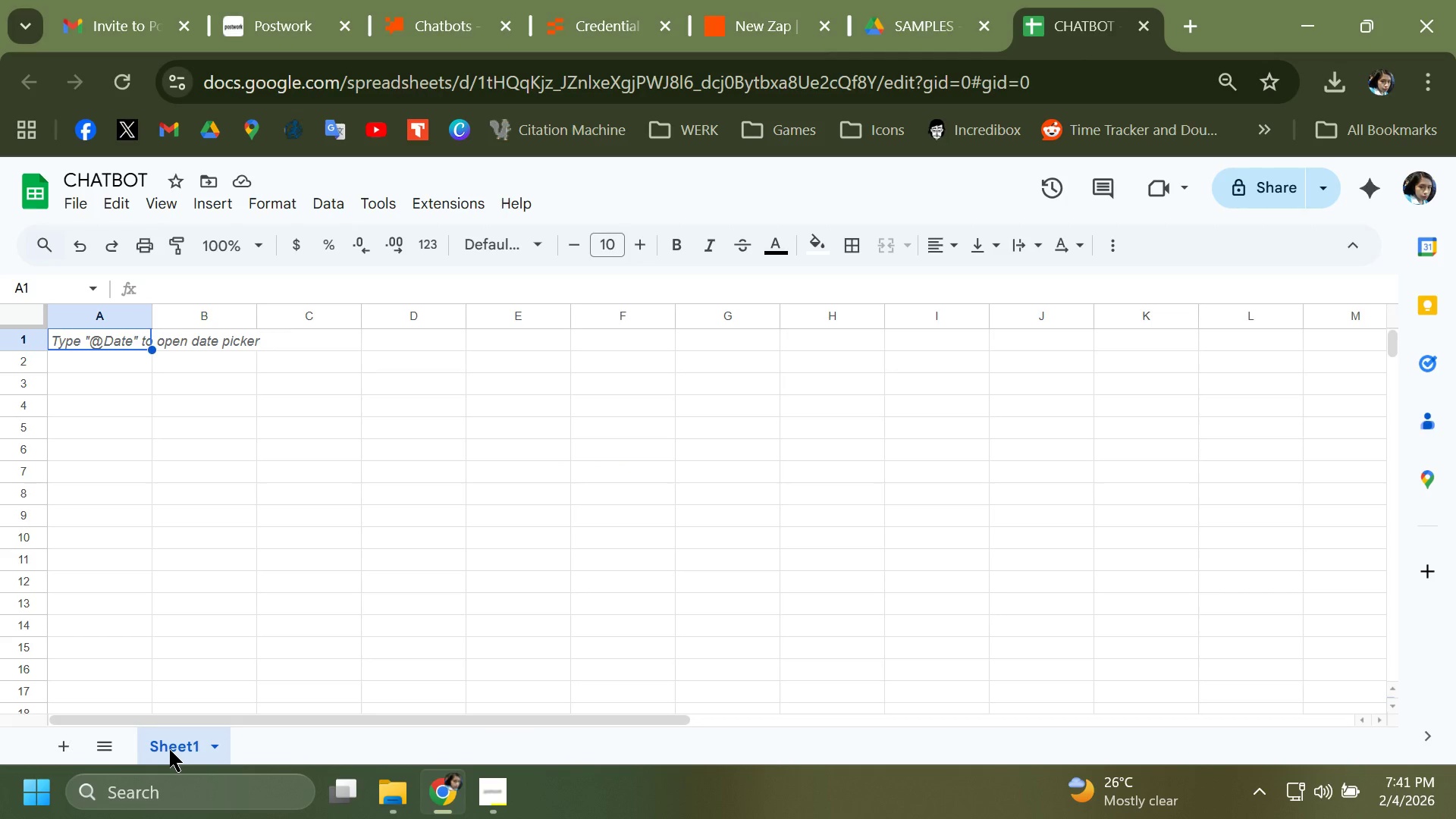 
double_click([170, 750])
 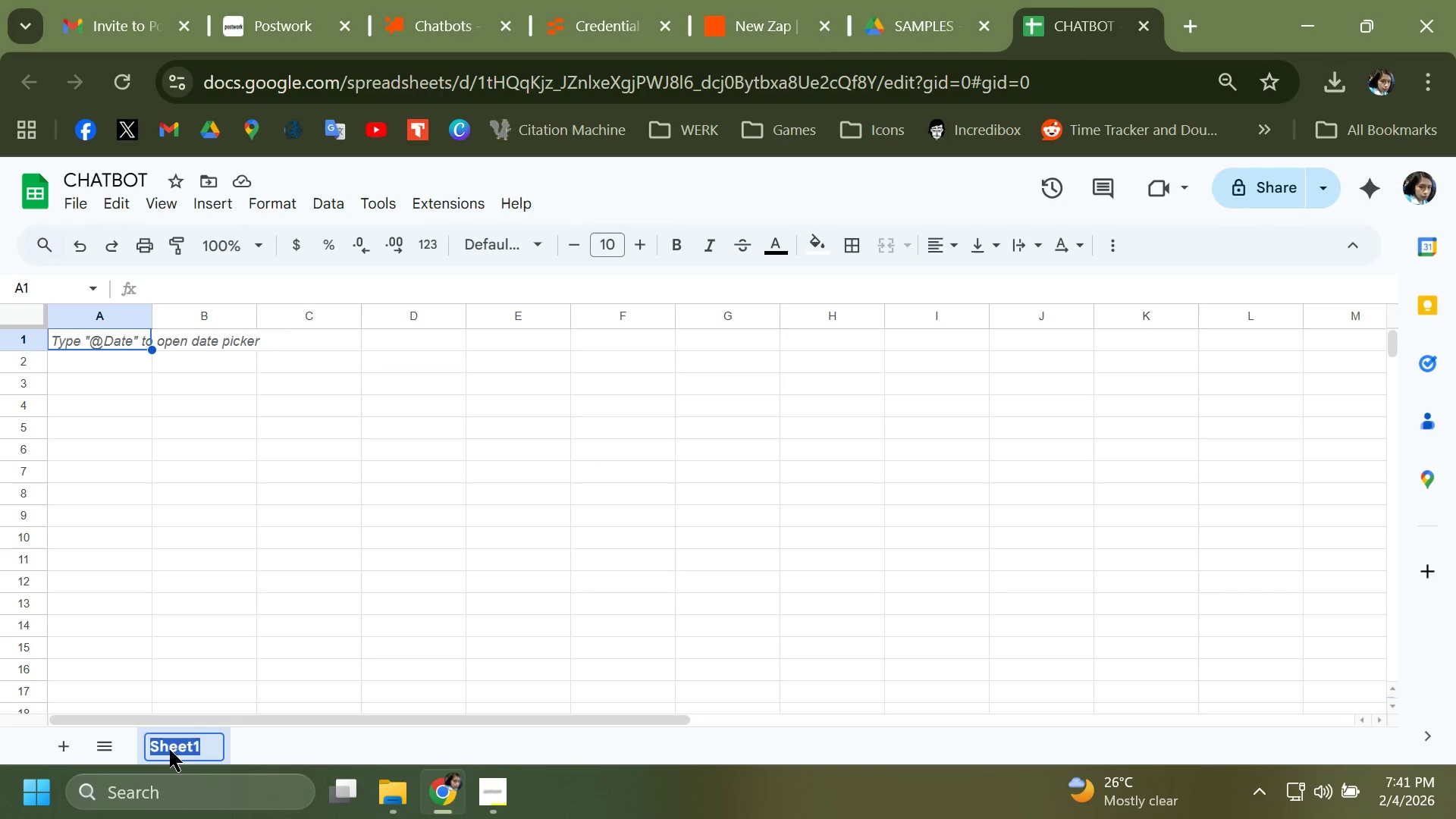 
triple_click([170, 750])
 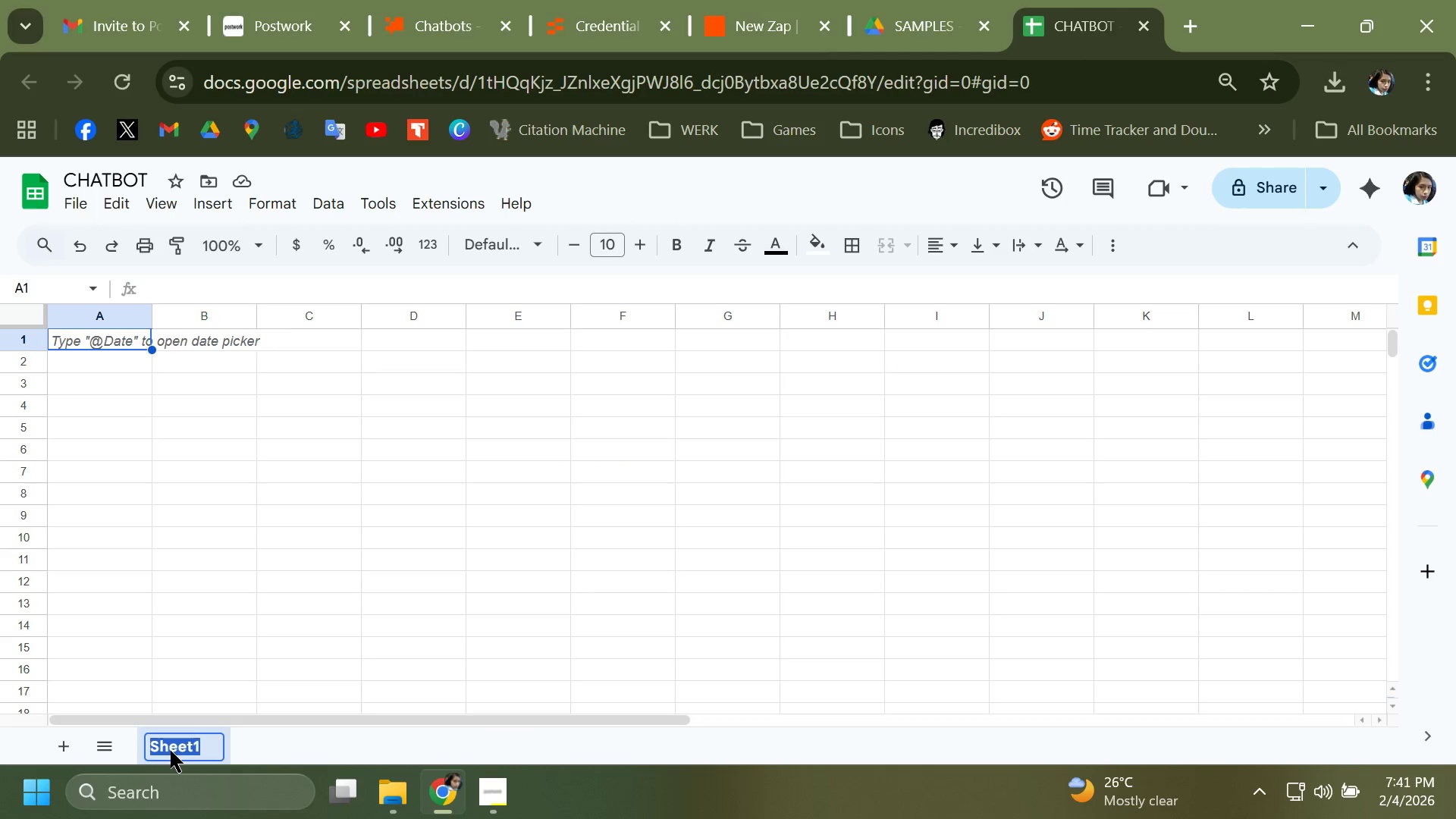 
type(Applicant)
 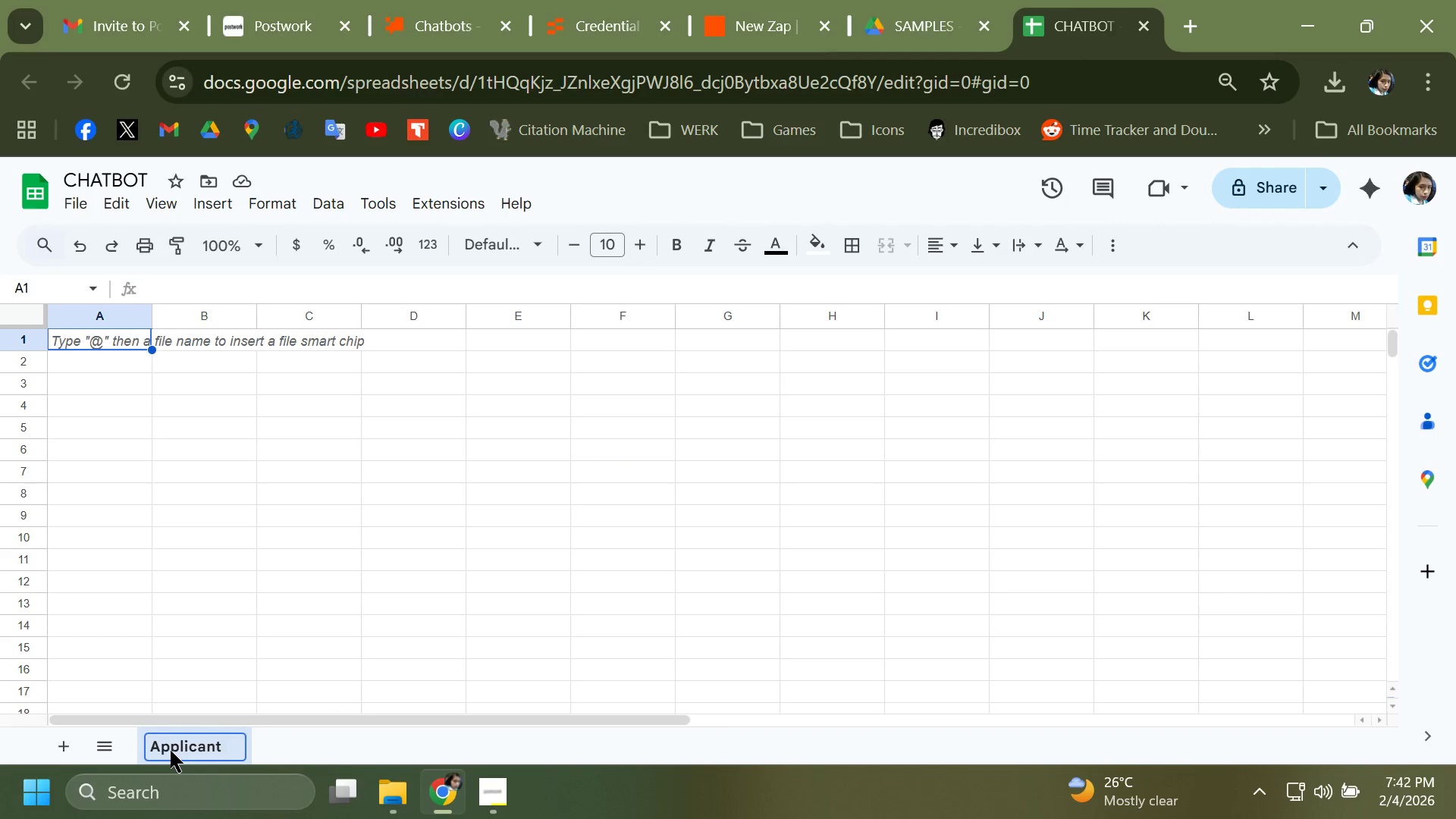 
key(Enter)
 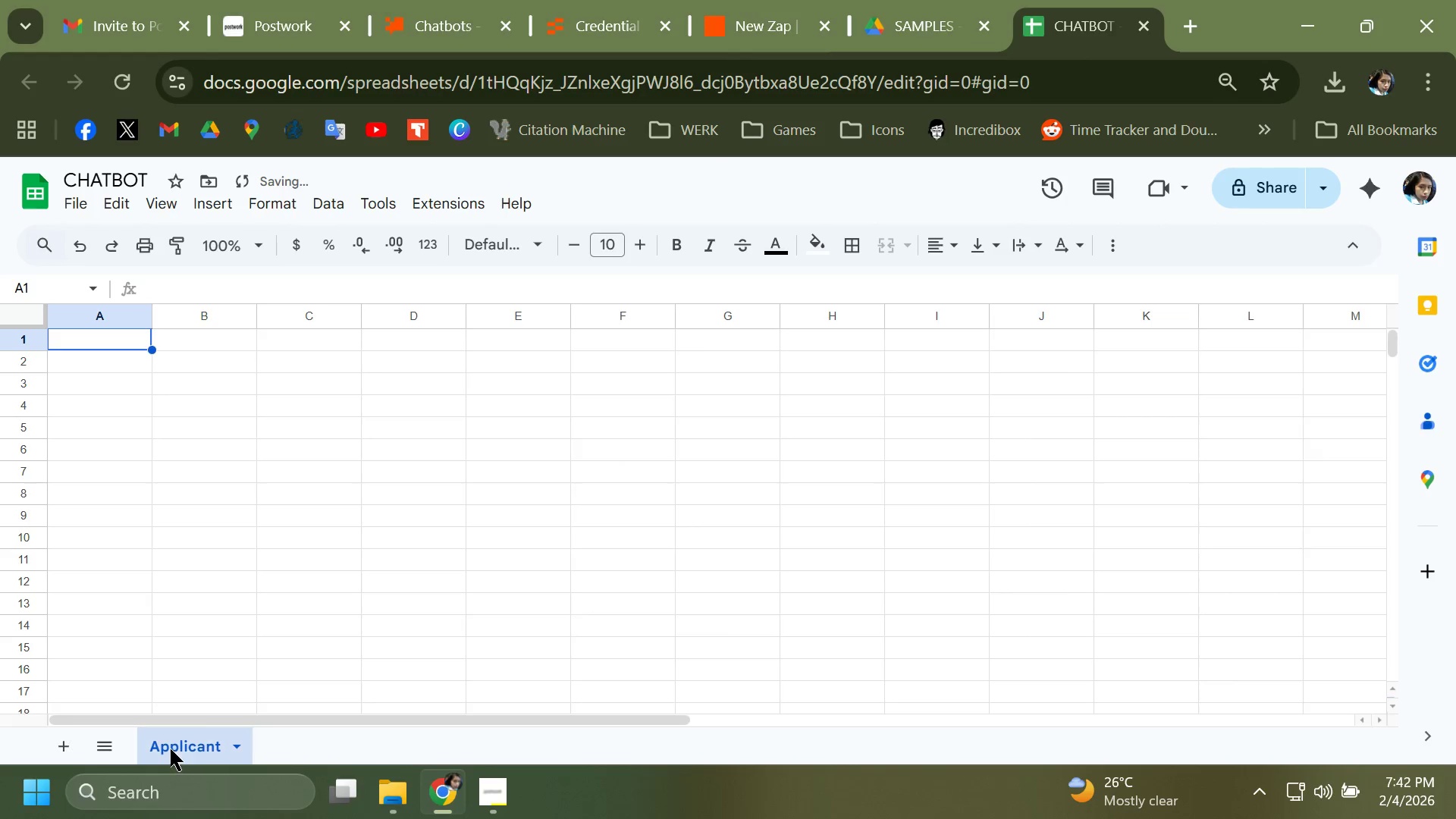 
left_click([171, 749])
 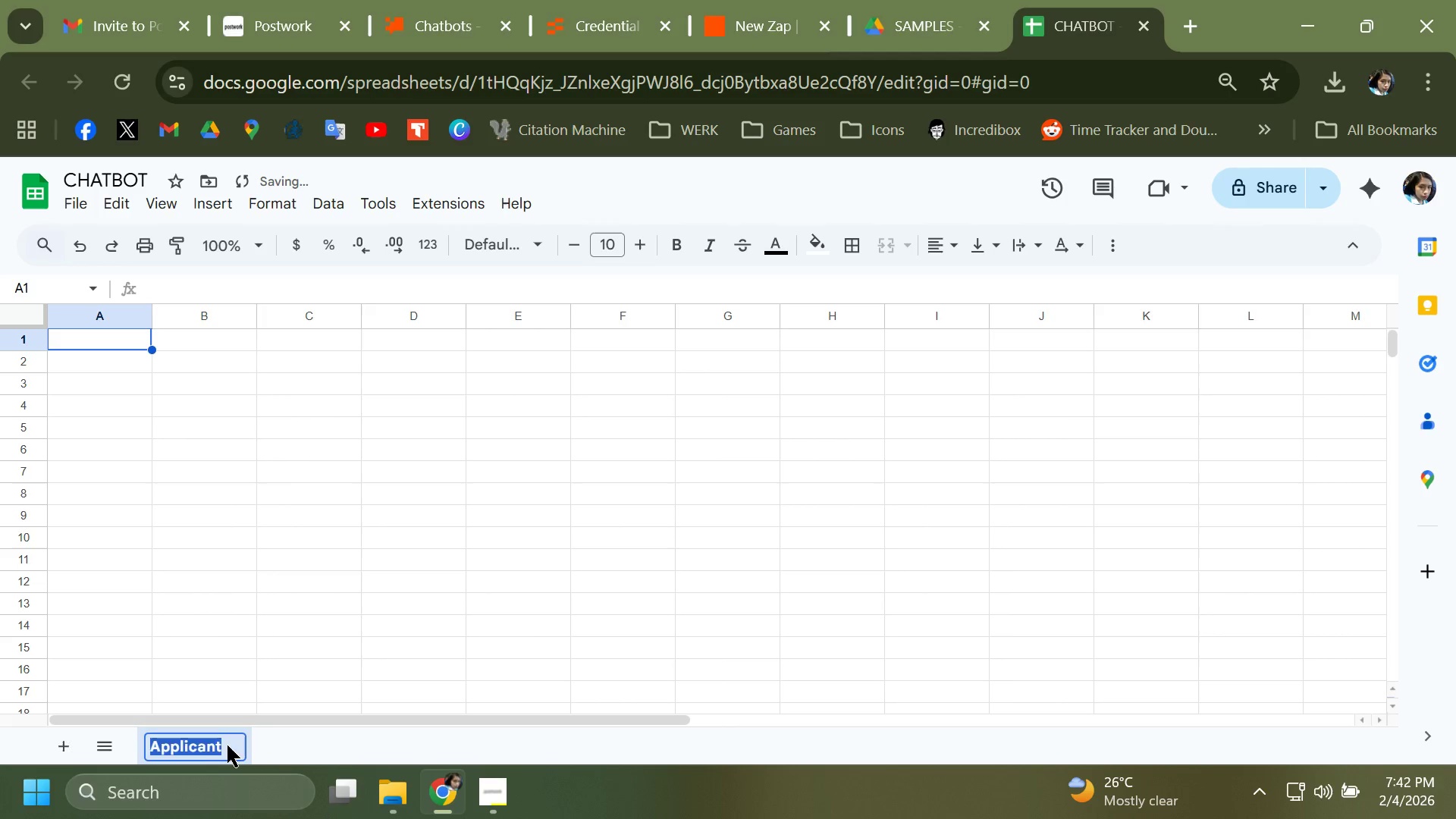 
left_click([228, 745])
 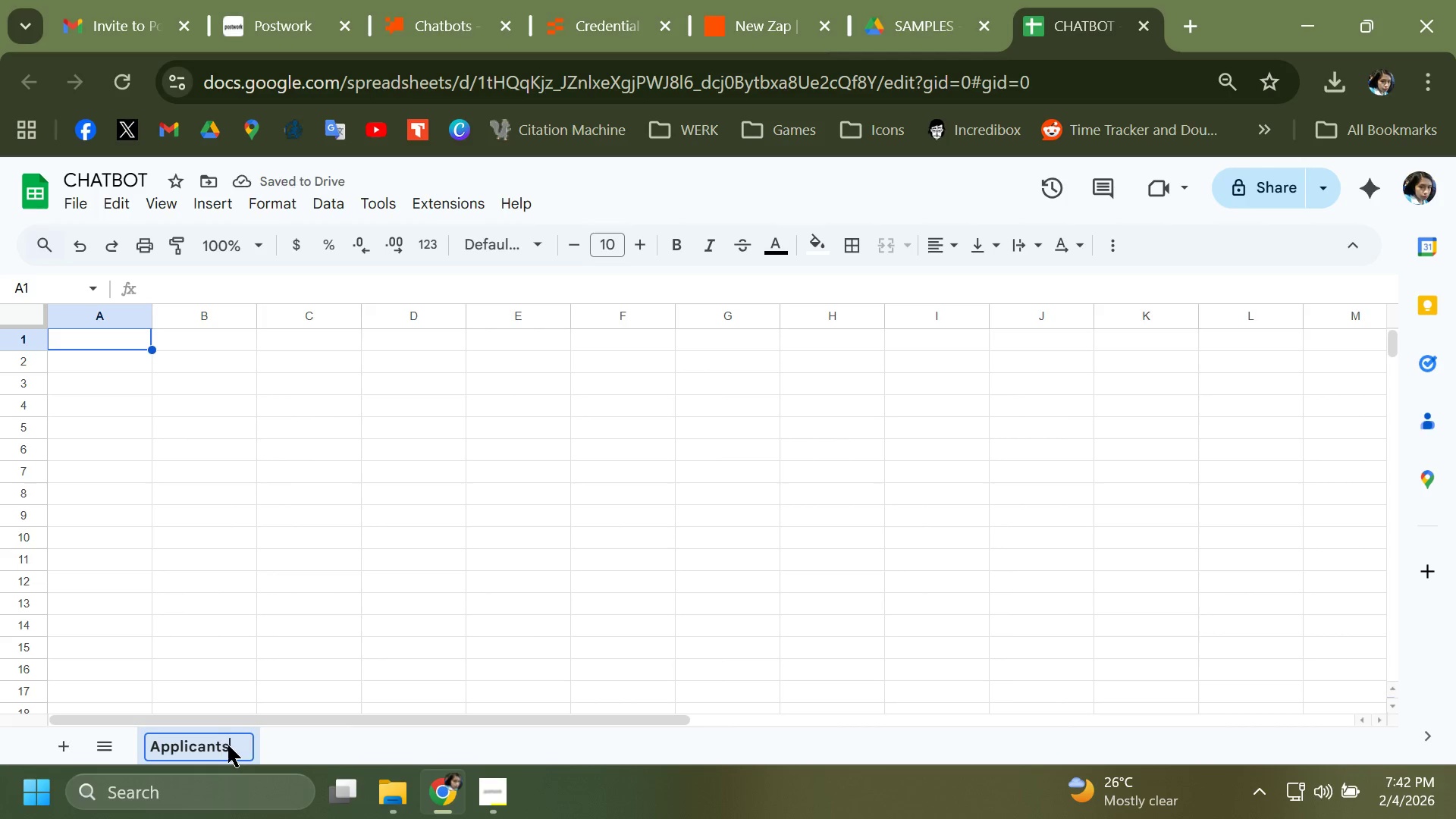 
key(S)
 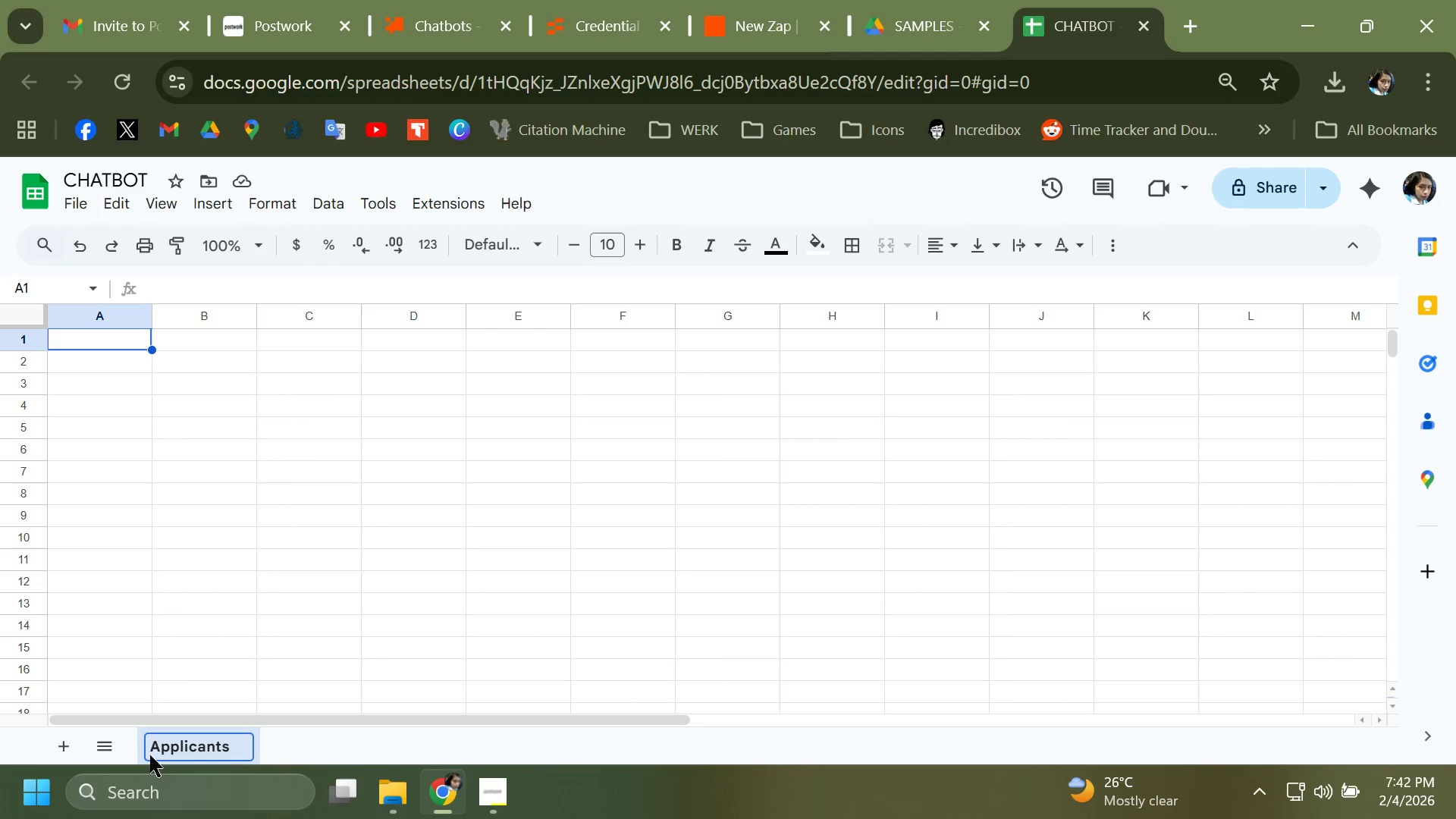 
type(Surgical Tech )
 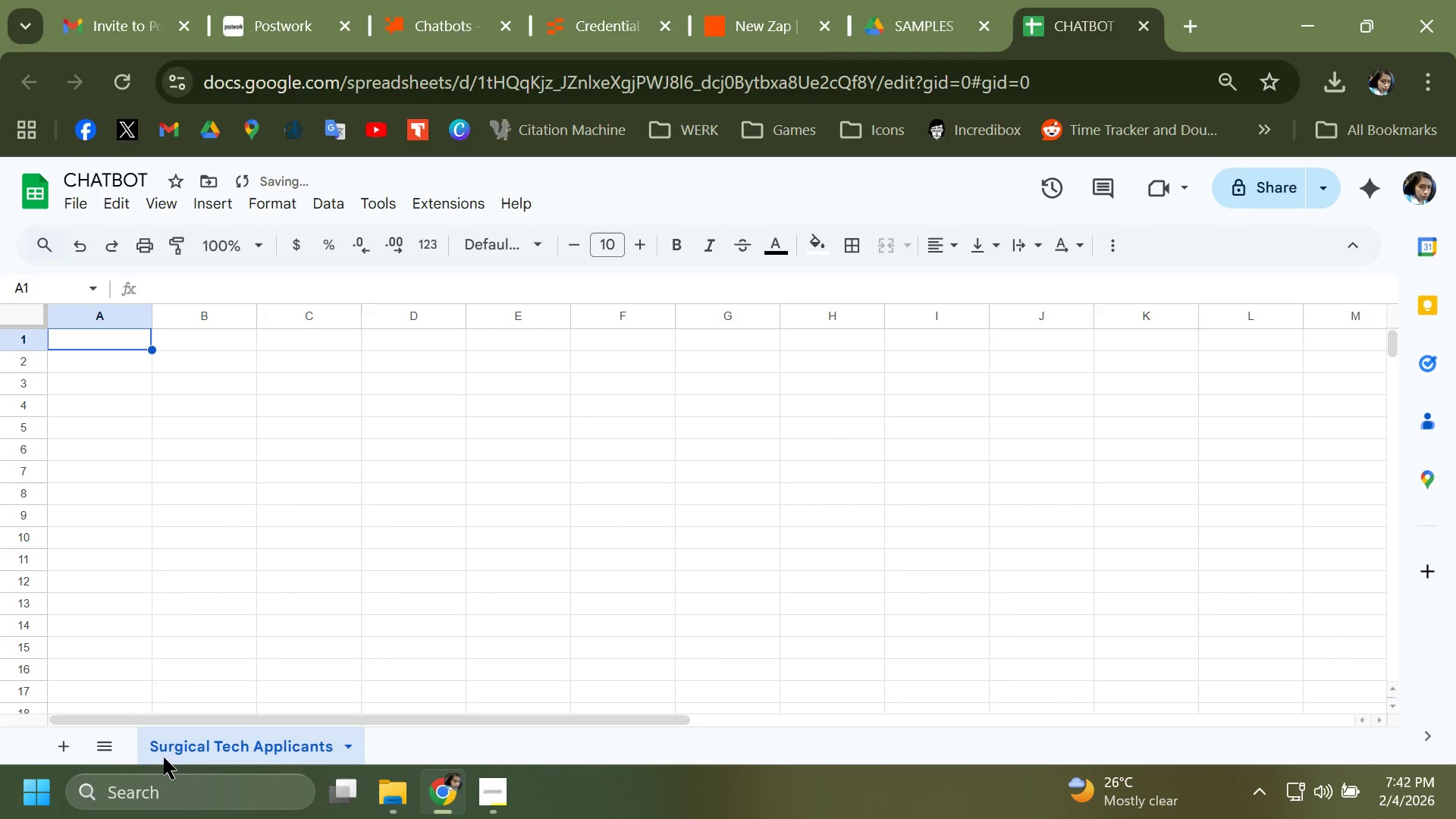 
 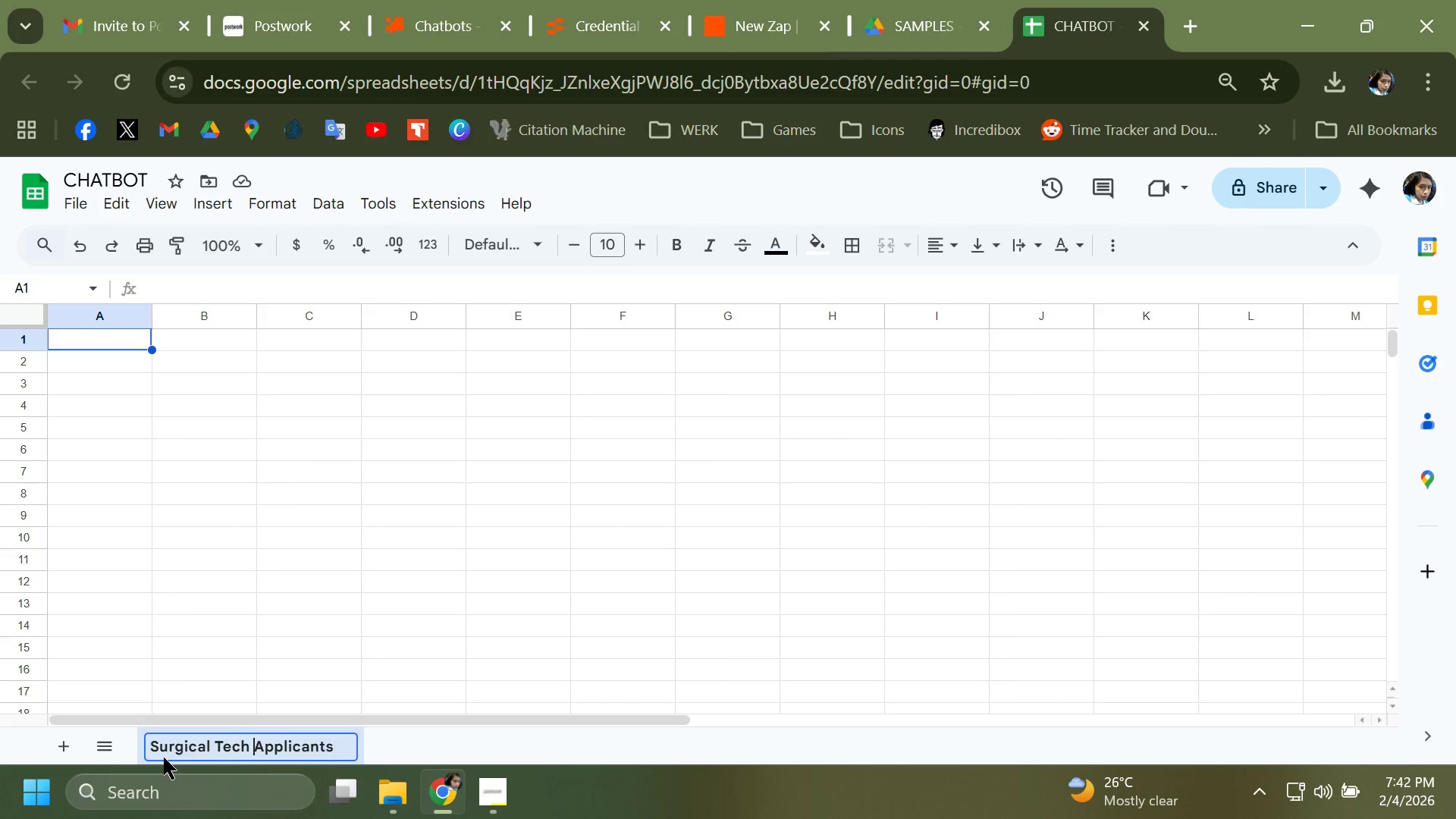 
key(Enter)
 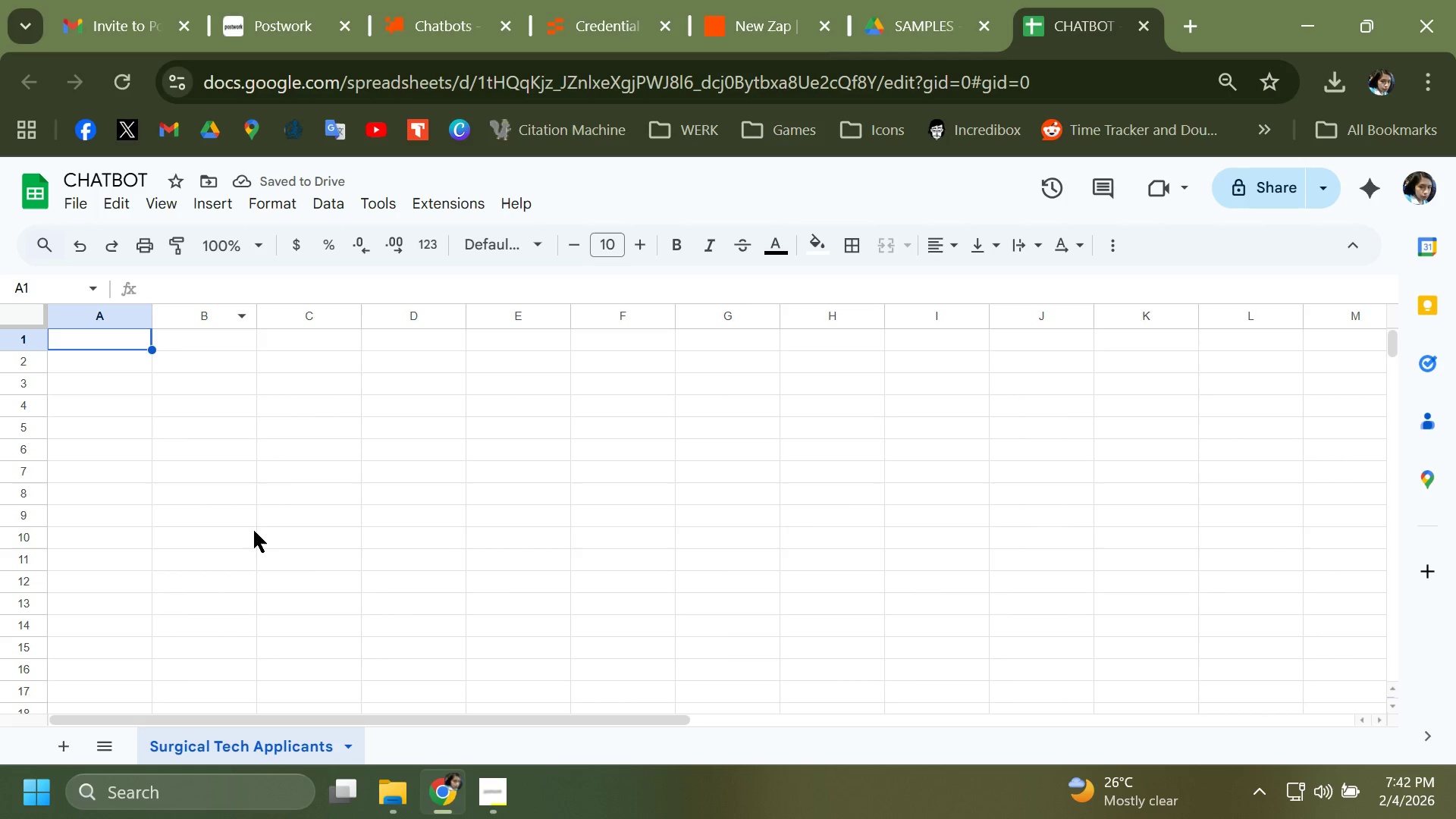 
left_click([168, 203])
 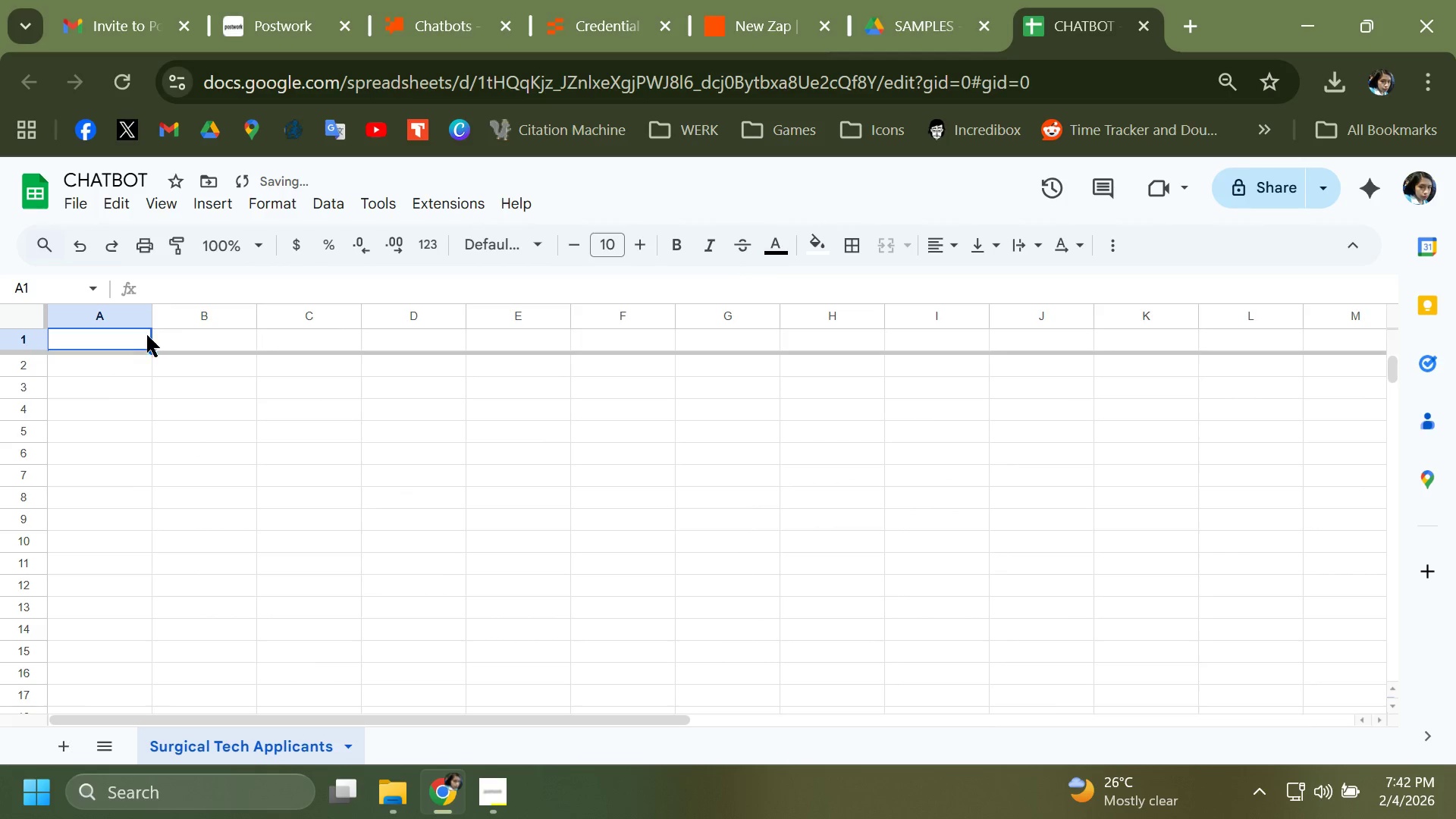 
wait(5.67)
 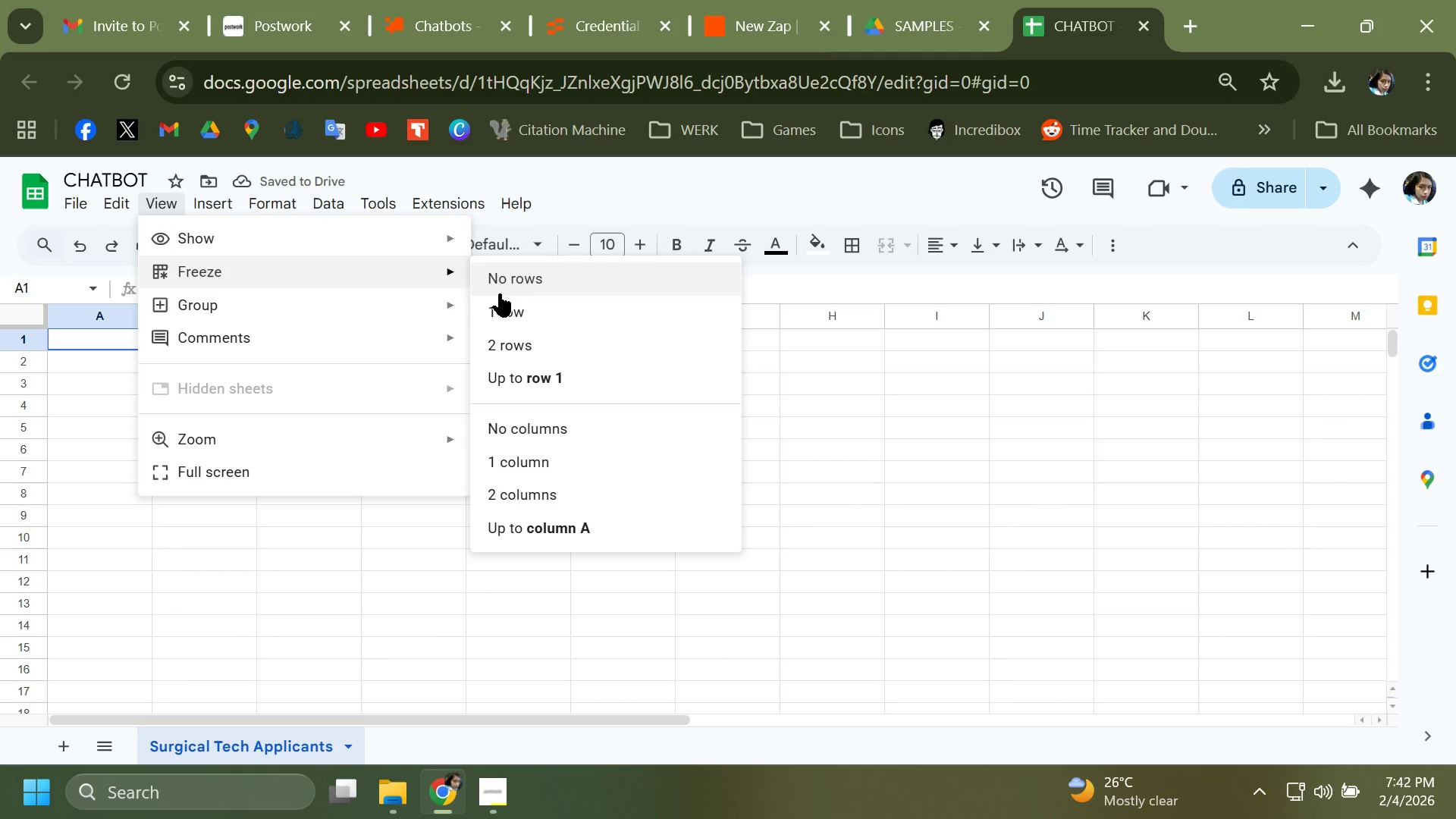 
left_click_drag(start_coordinate=[155, 311], to_coordinate=[212, 318])
 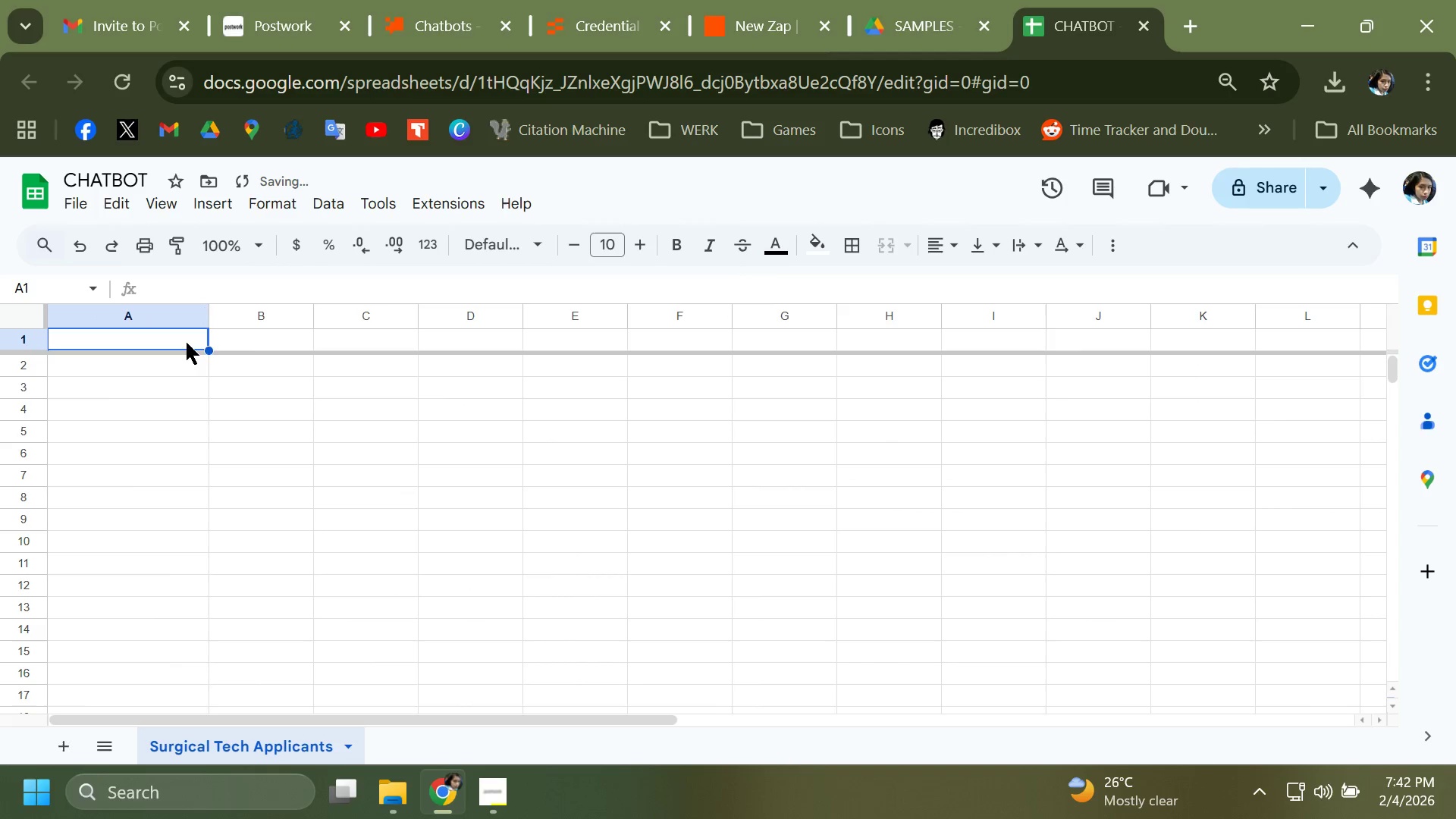 
left_click([187, 343])
 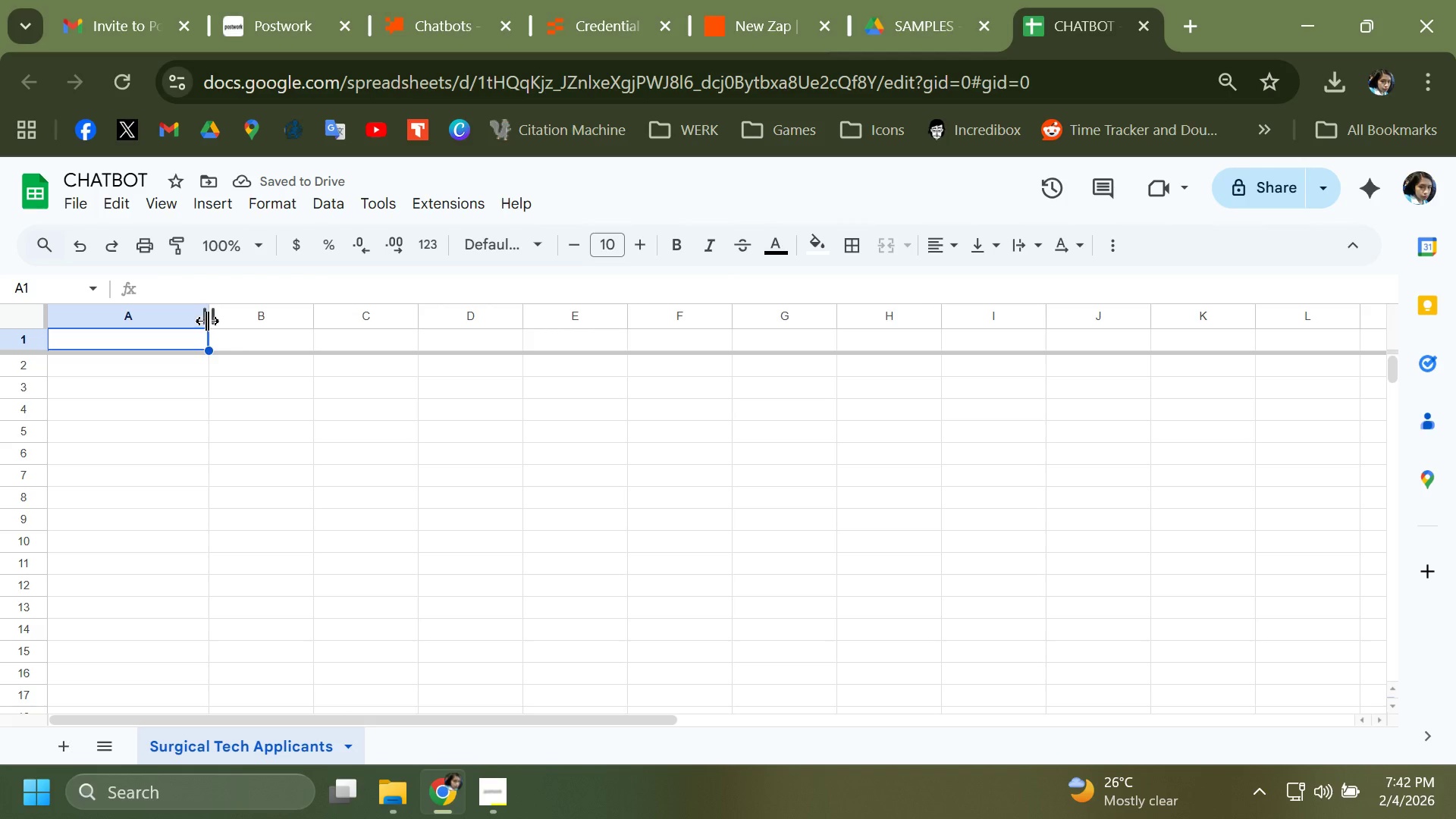 
left_click_drag(start_coordinate=[207, 319], to_coordinate=[240, 321])
 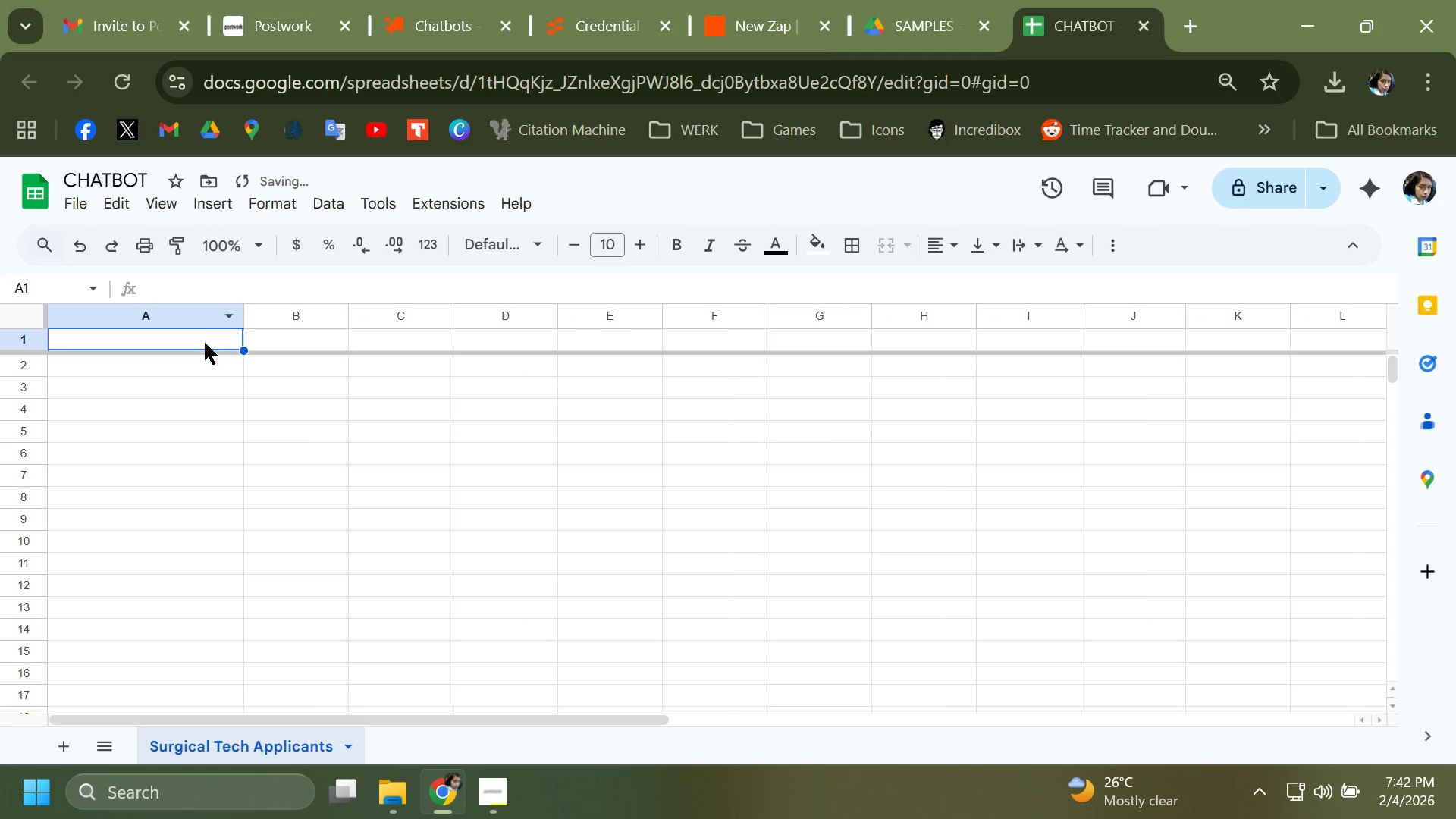 
left_click([205, 343])
 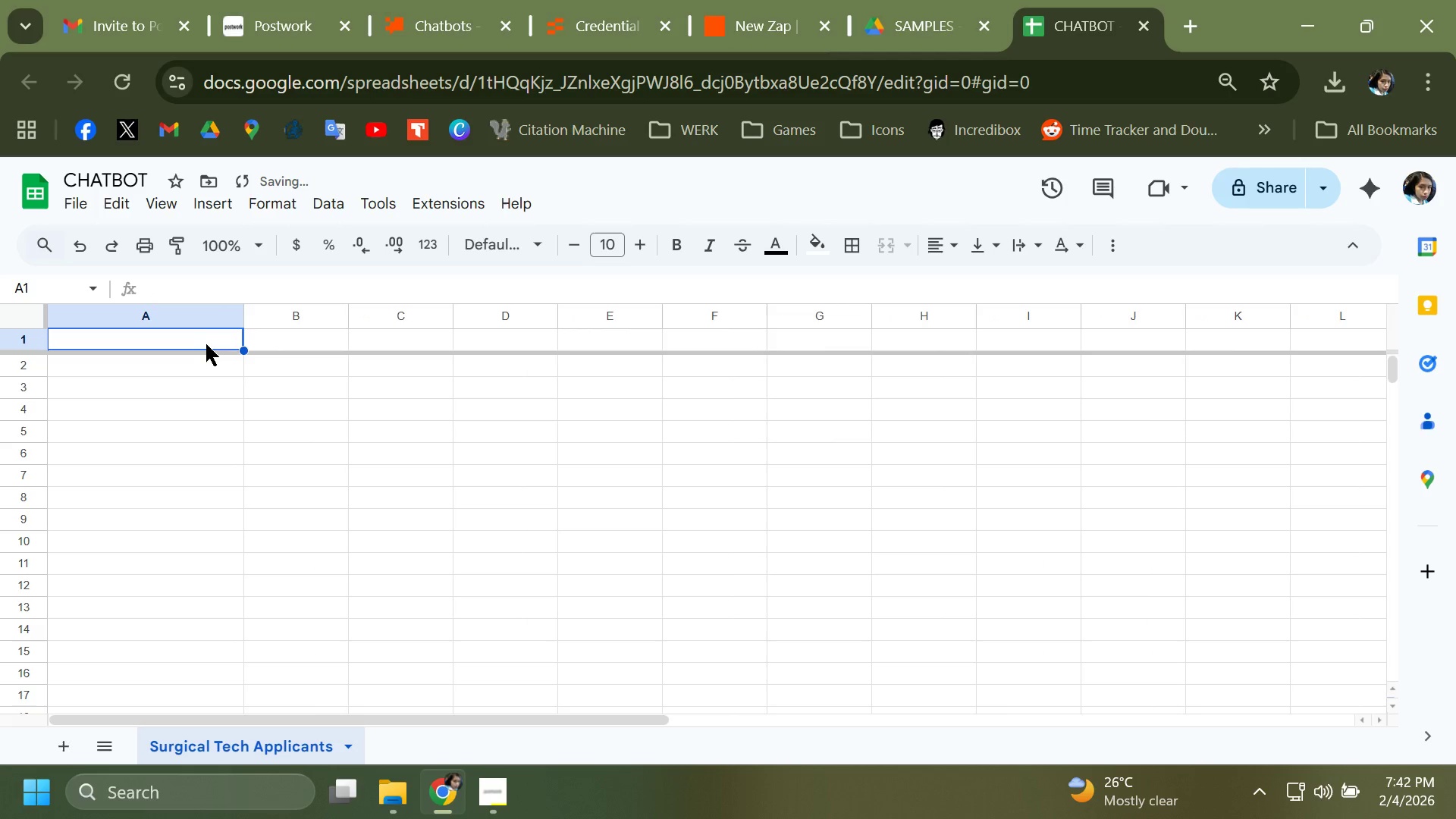 
type(Daate of  Submissions)
key(Backspace)
key(Tab)
type(Name of Applicant)
key(Tab)
type(Email Adress)
 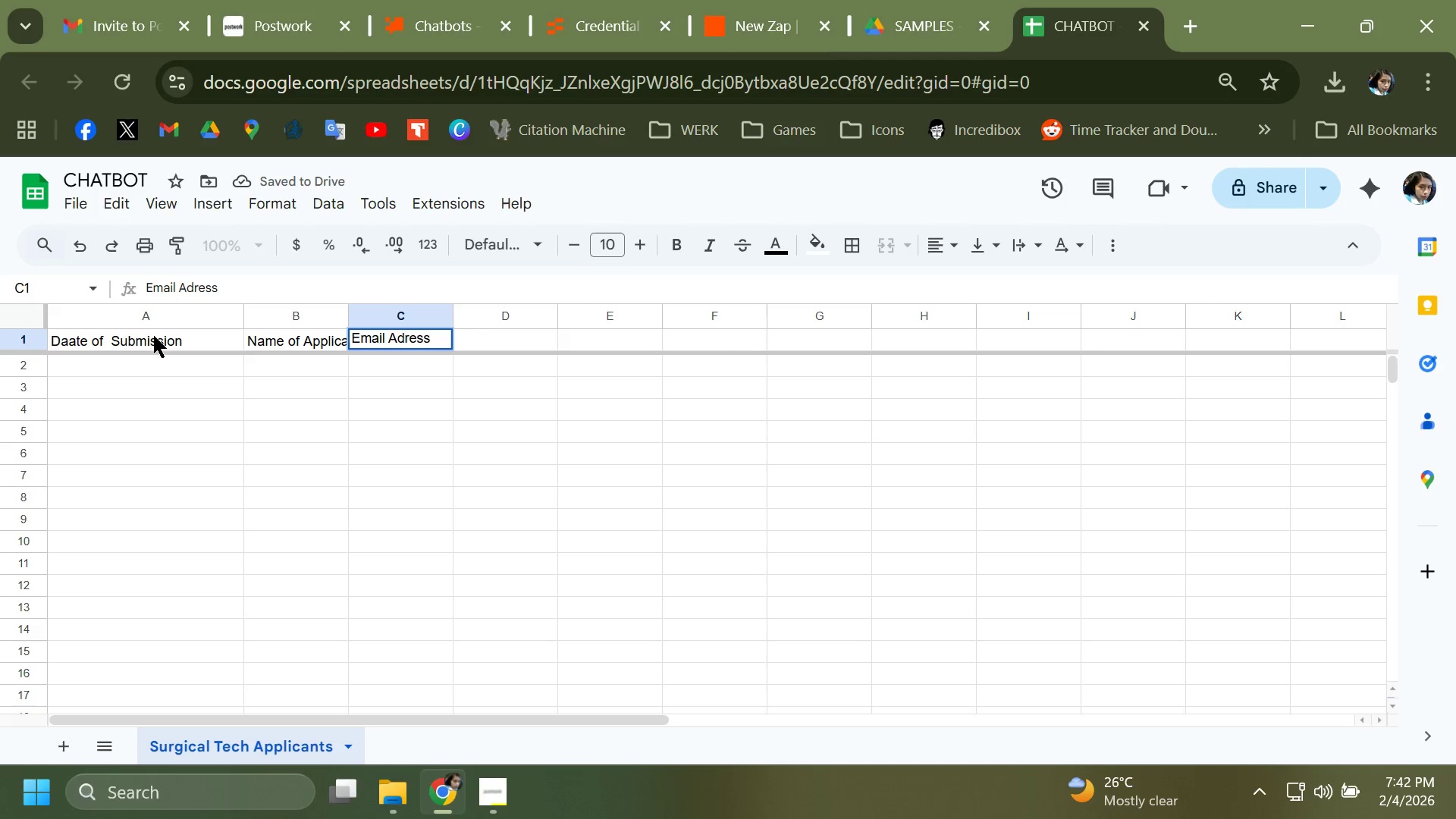 
key(D)
 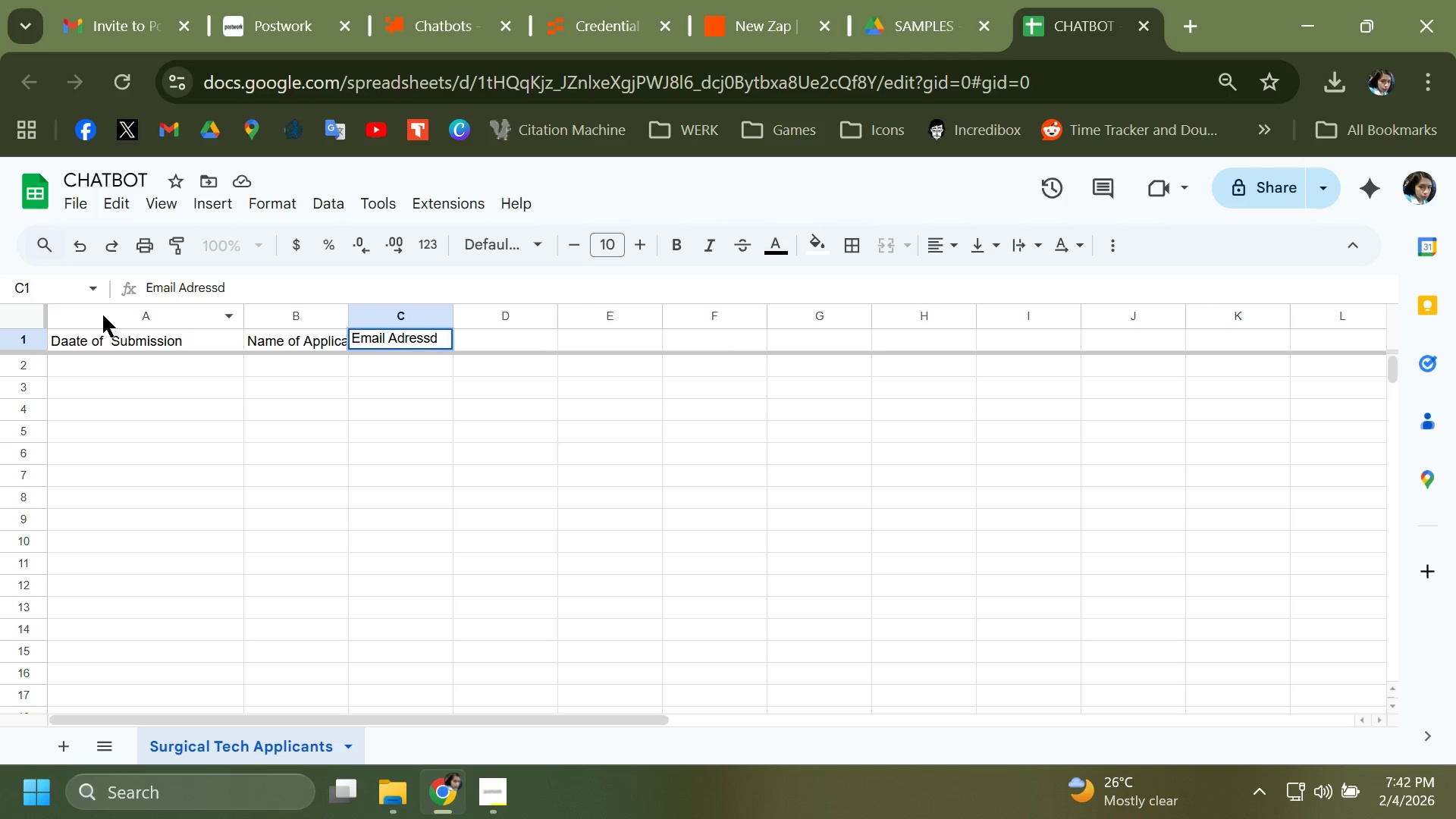 
key(Backspace)
 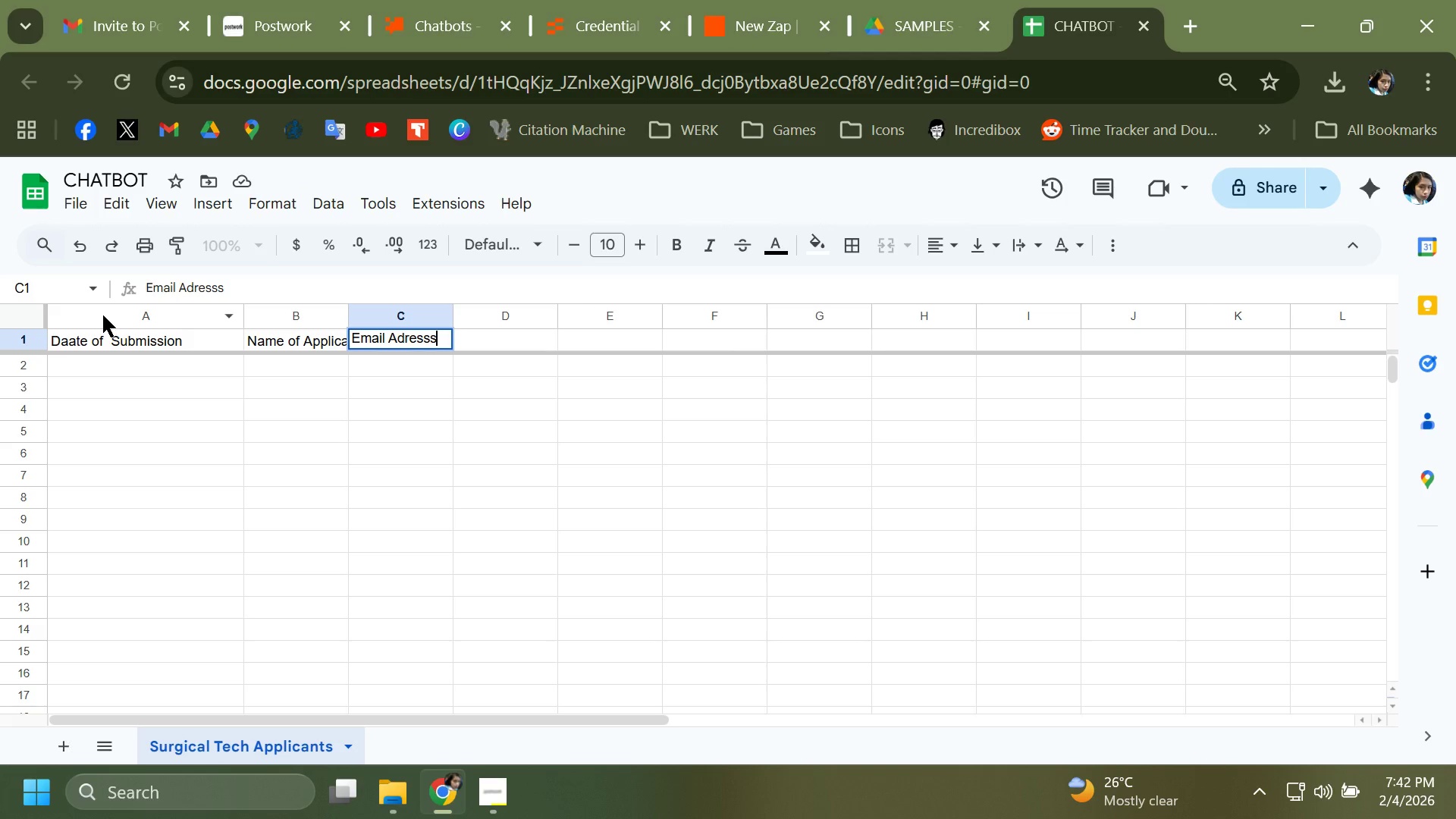 
key(S)
 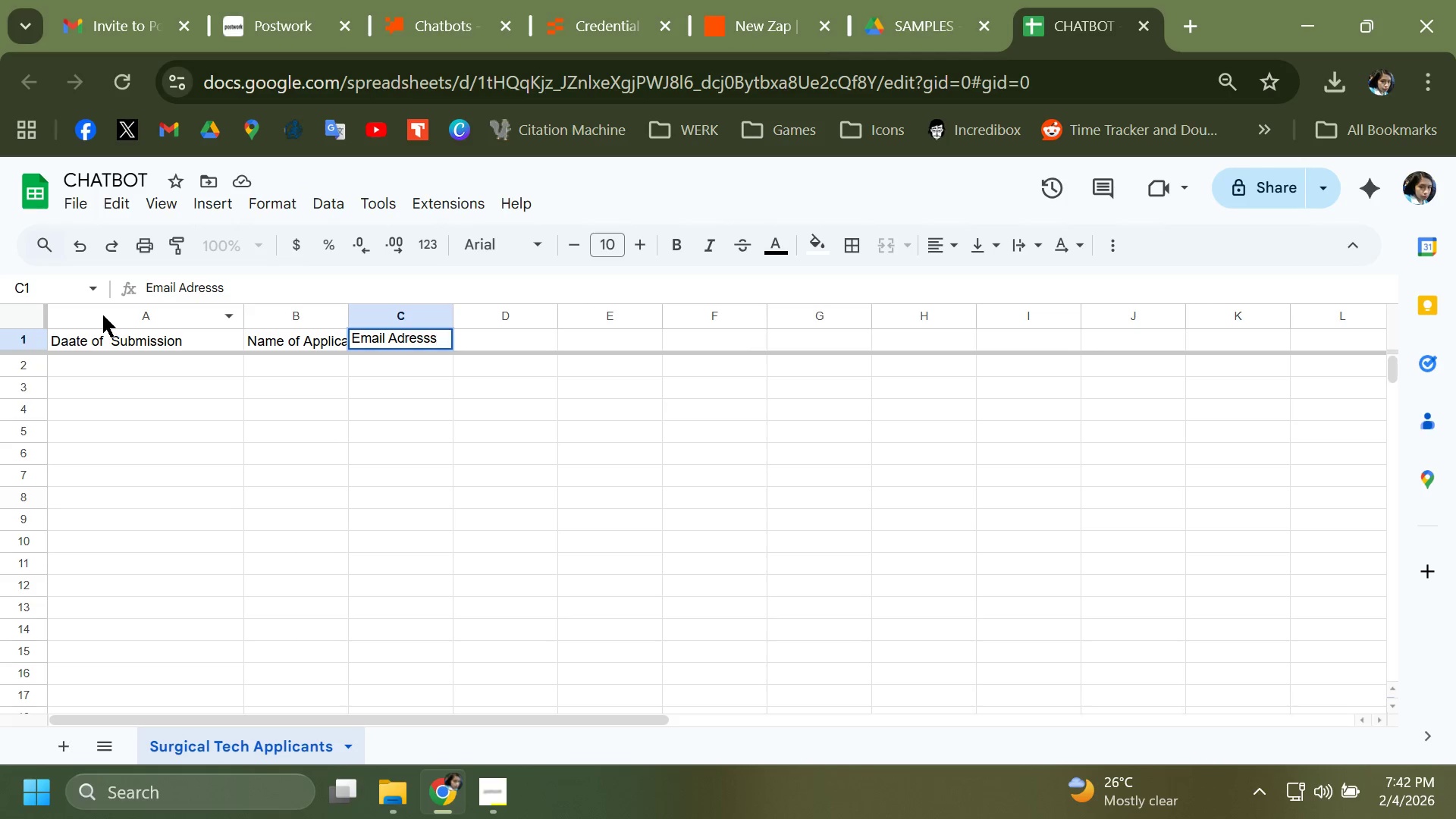 
key(Control+ArrowLeft)
 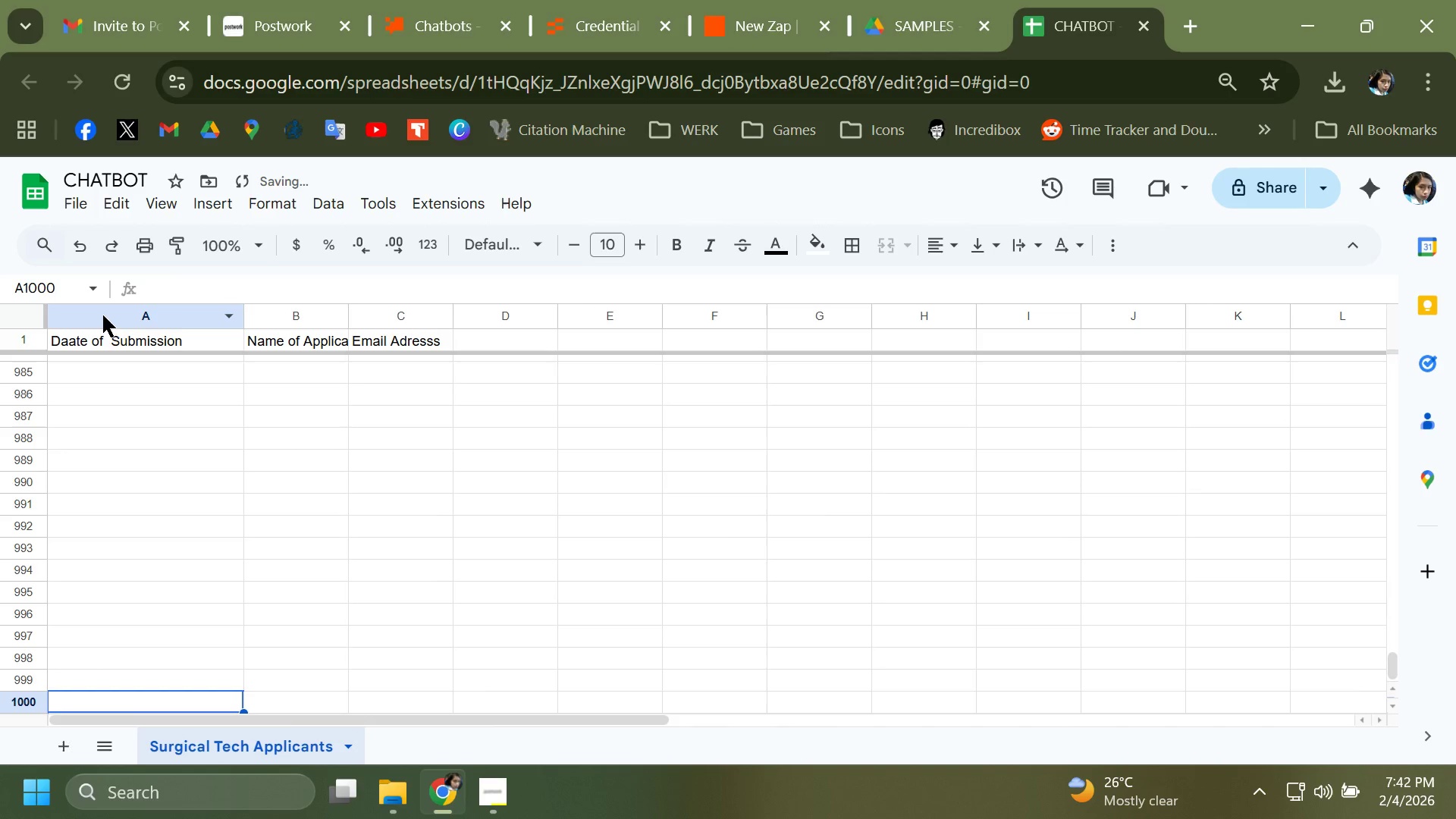 
key(Control+ArrowDown)
 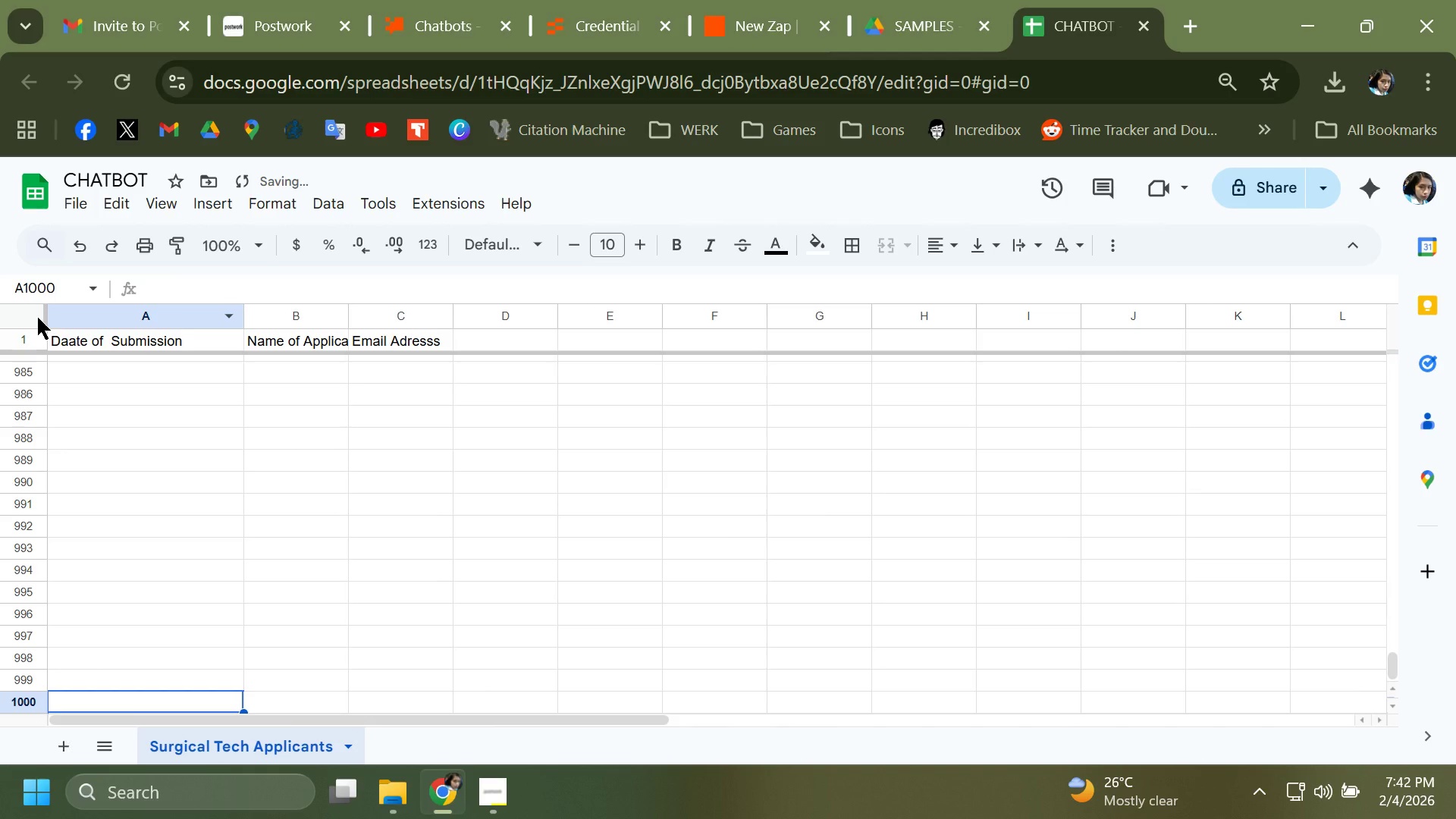 
left_click([30, 317])
 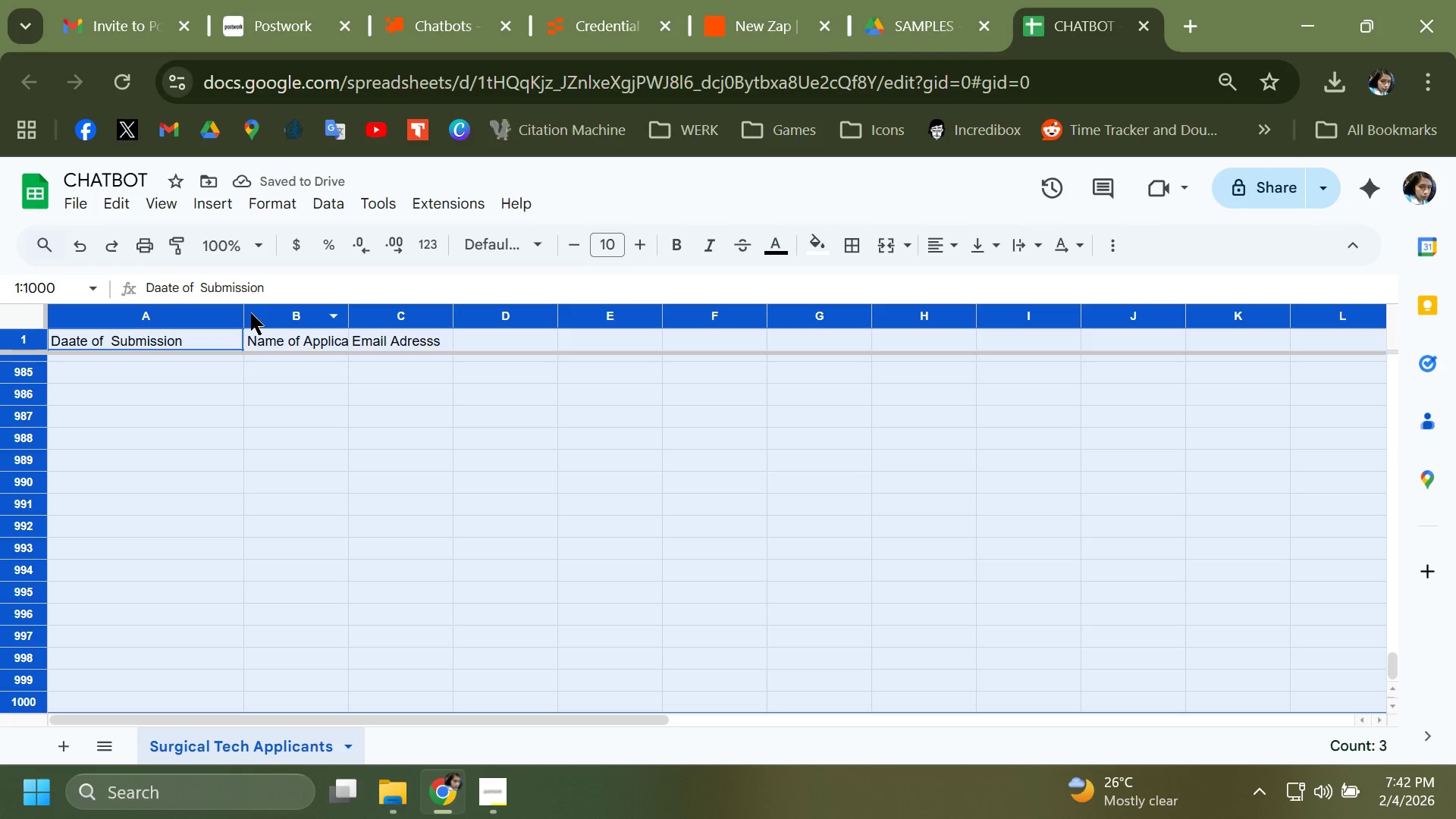 
left_click([251, 313])
 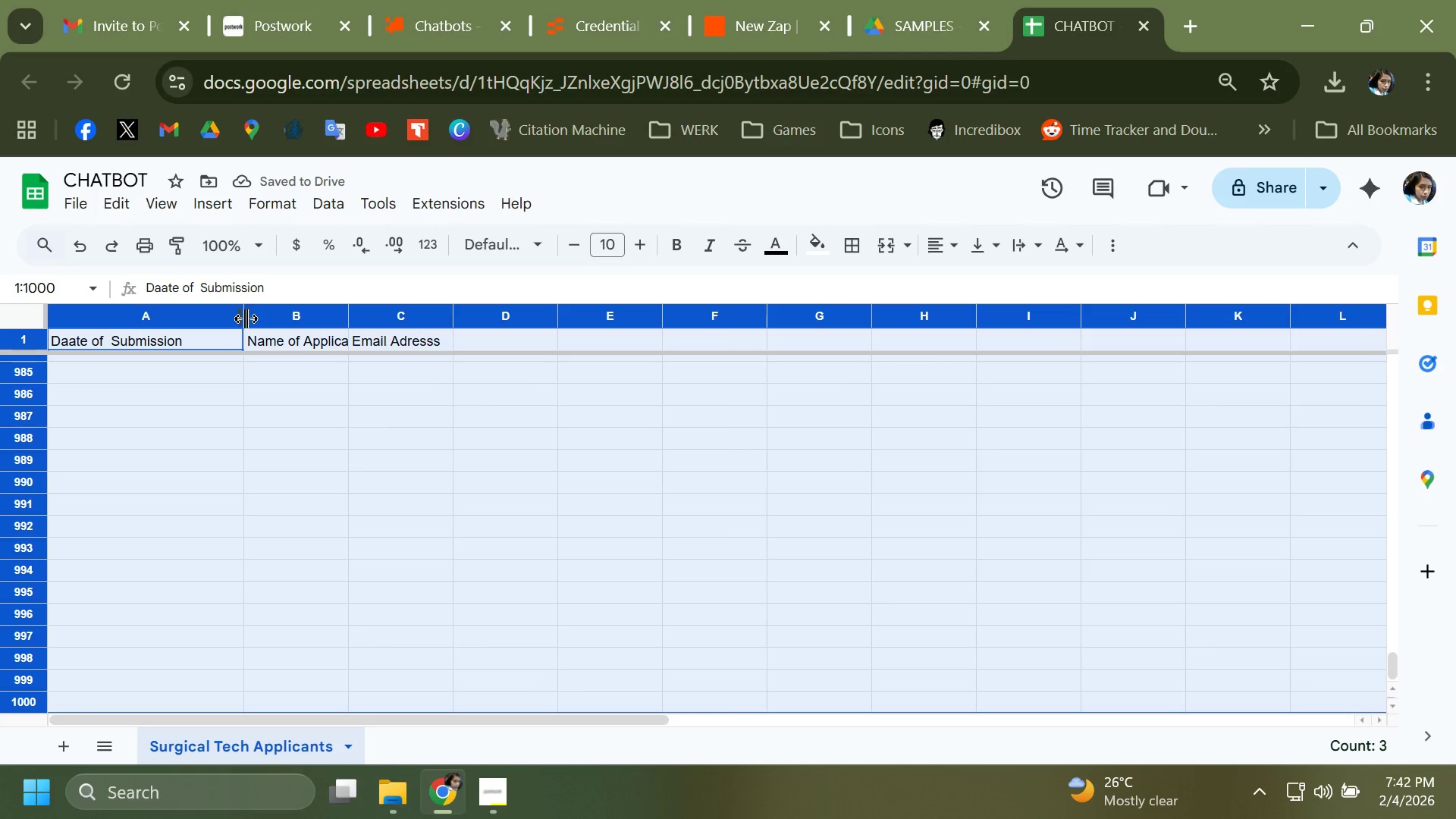 
double_click([246, 318])
 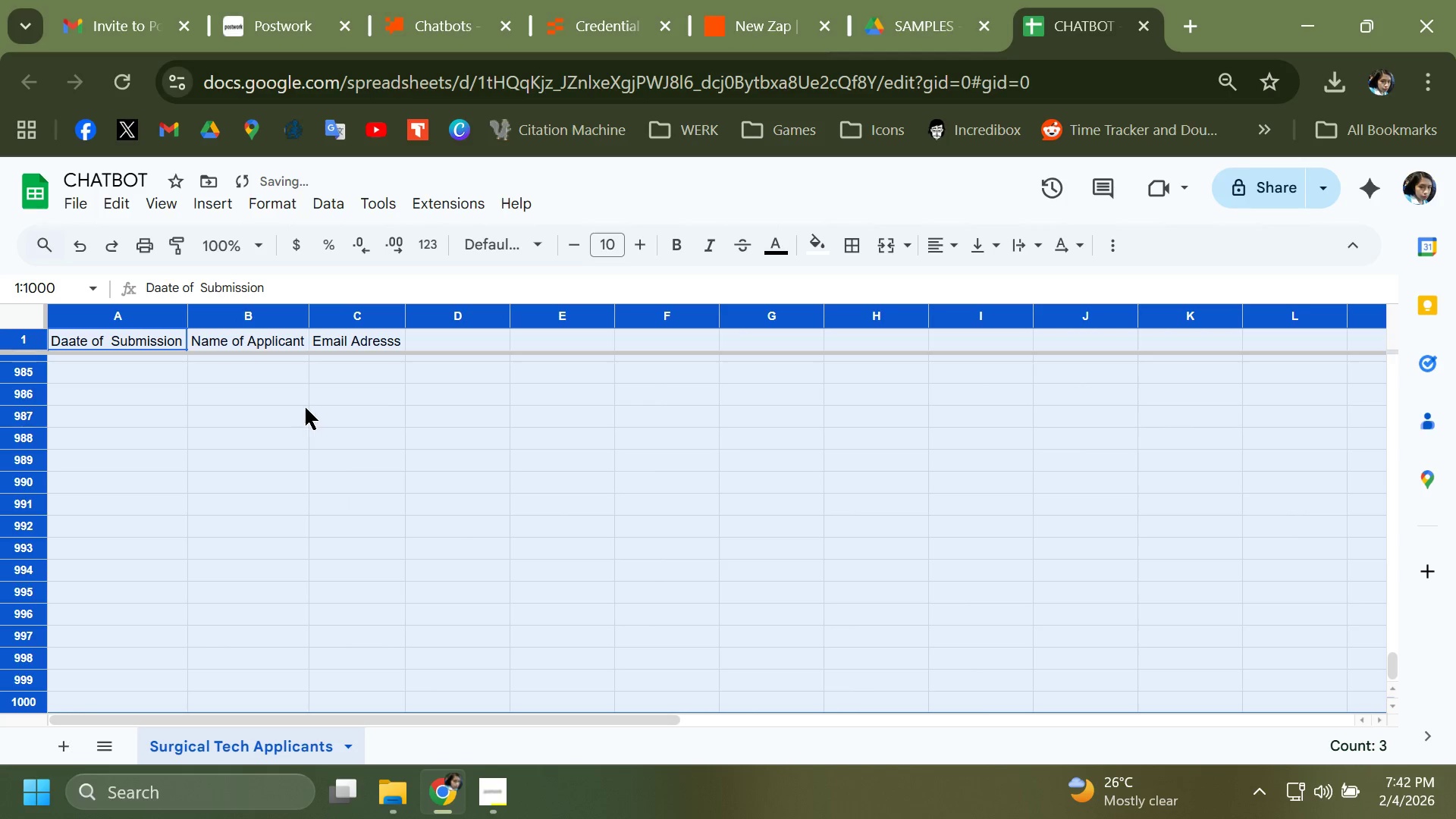 
left_click([306, 408])
 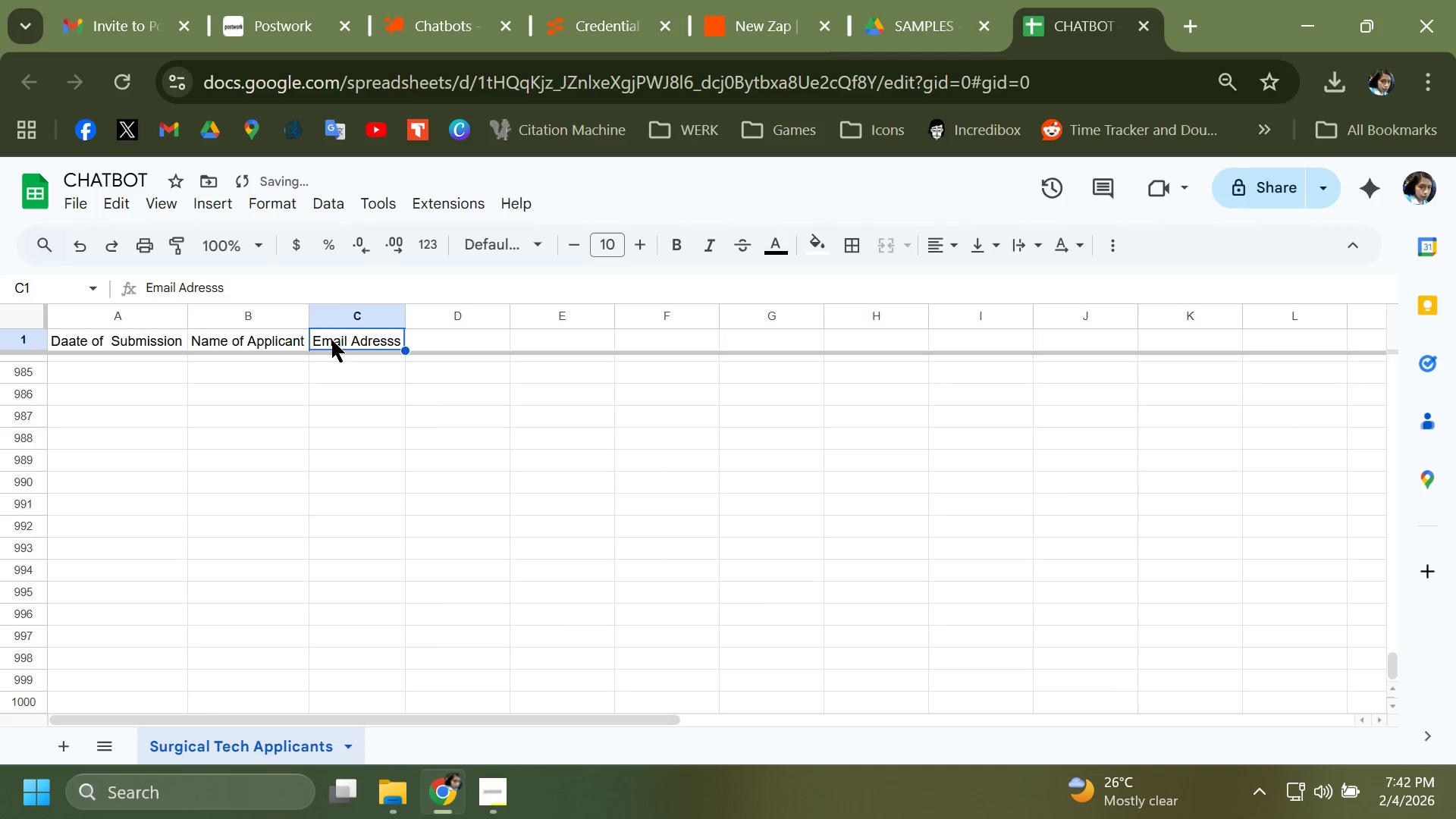 
double_click([332, 340])
 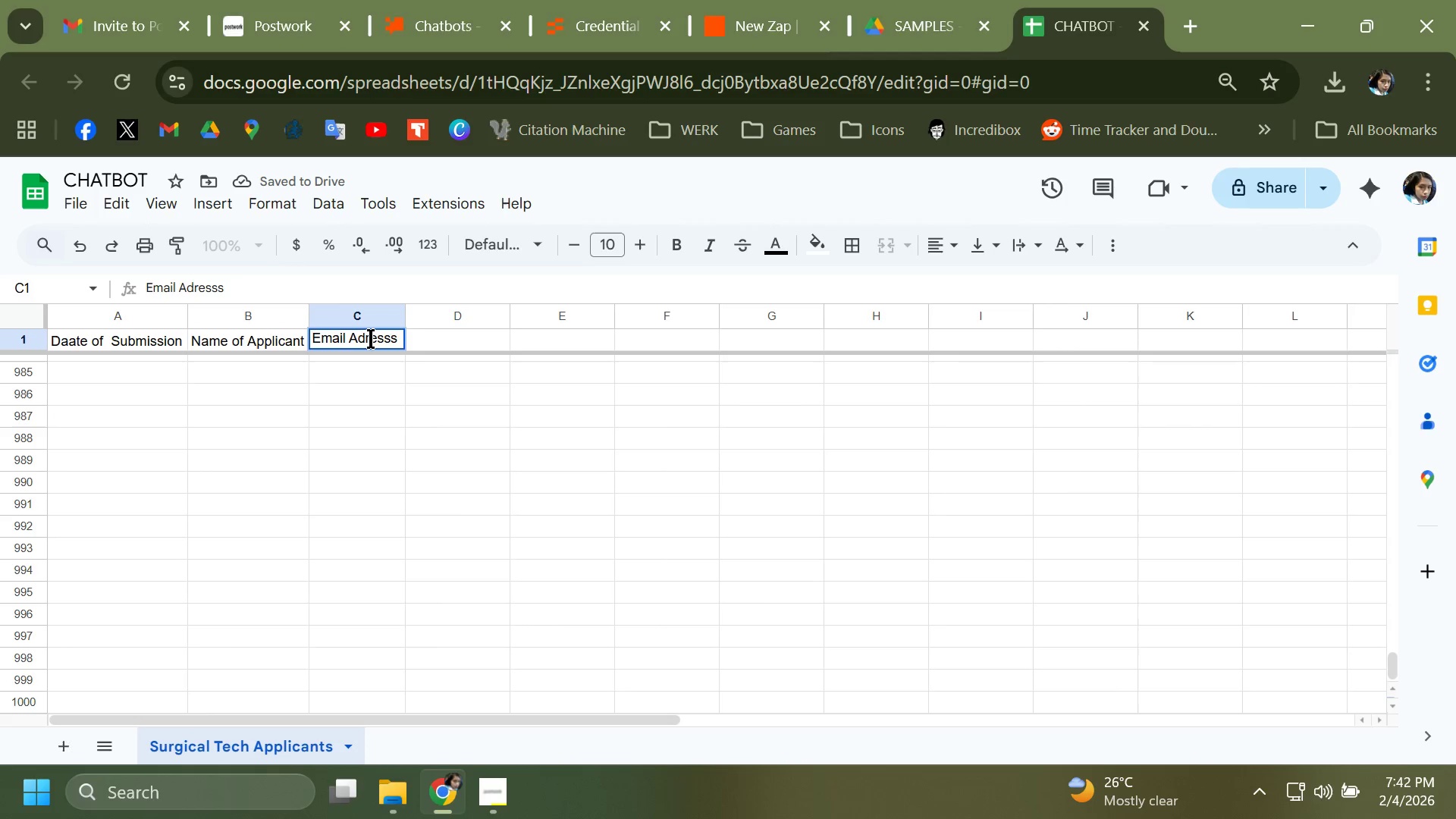 
left_click([370, 339])
 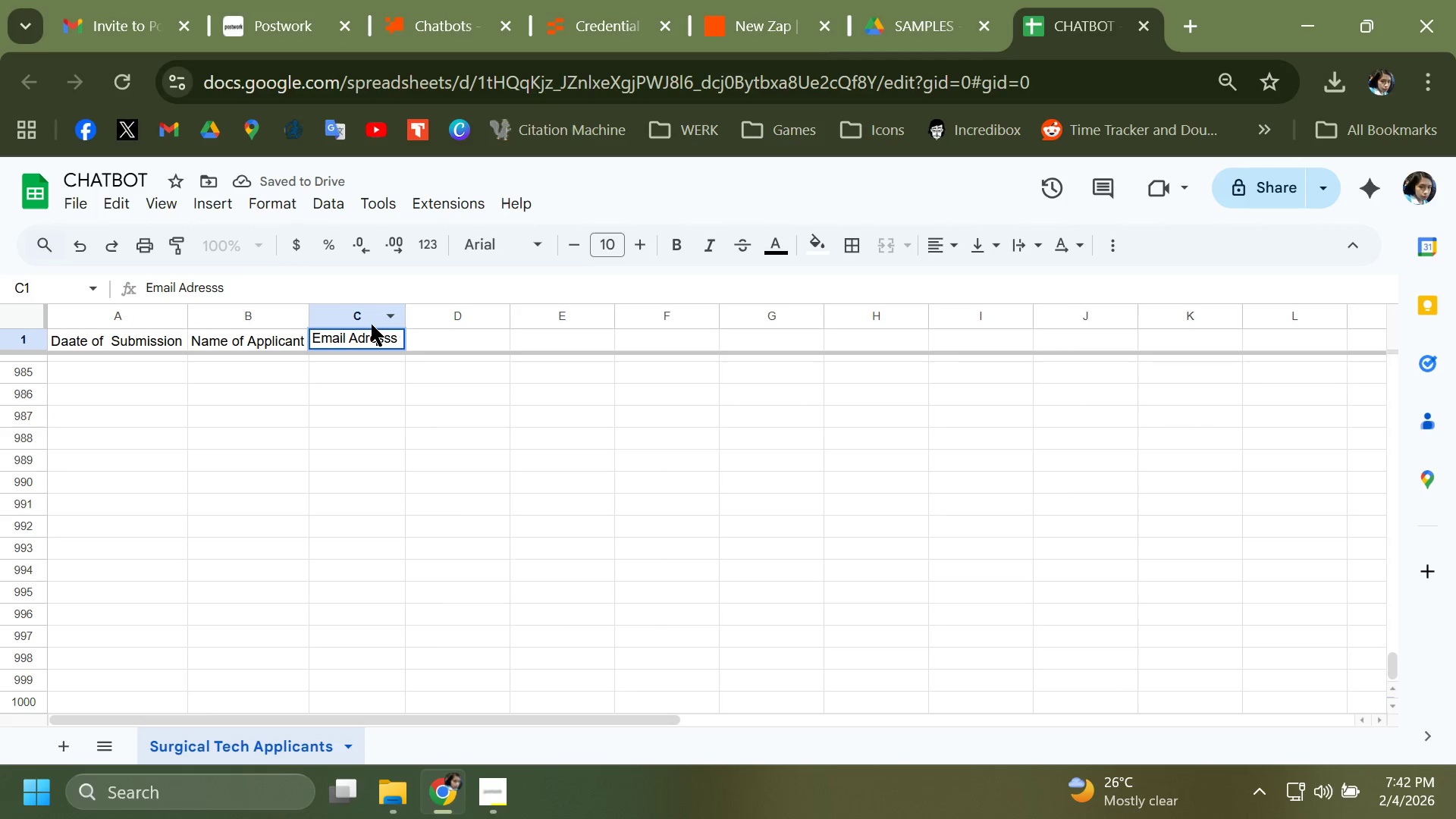 
key(ArrowRight)
 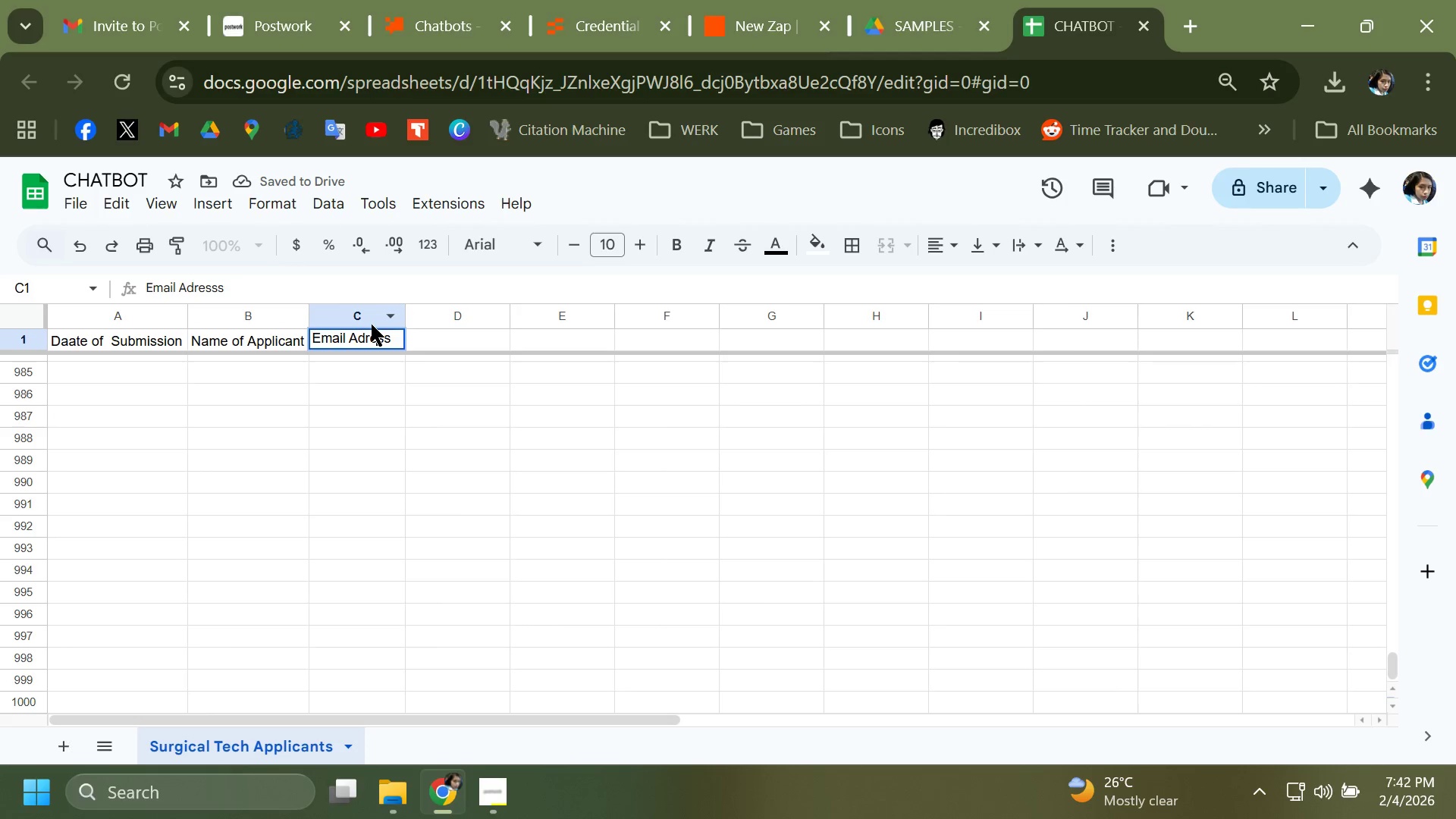 
key(Backspace)
 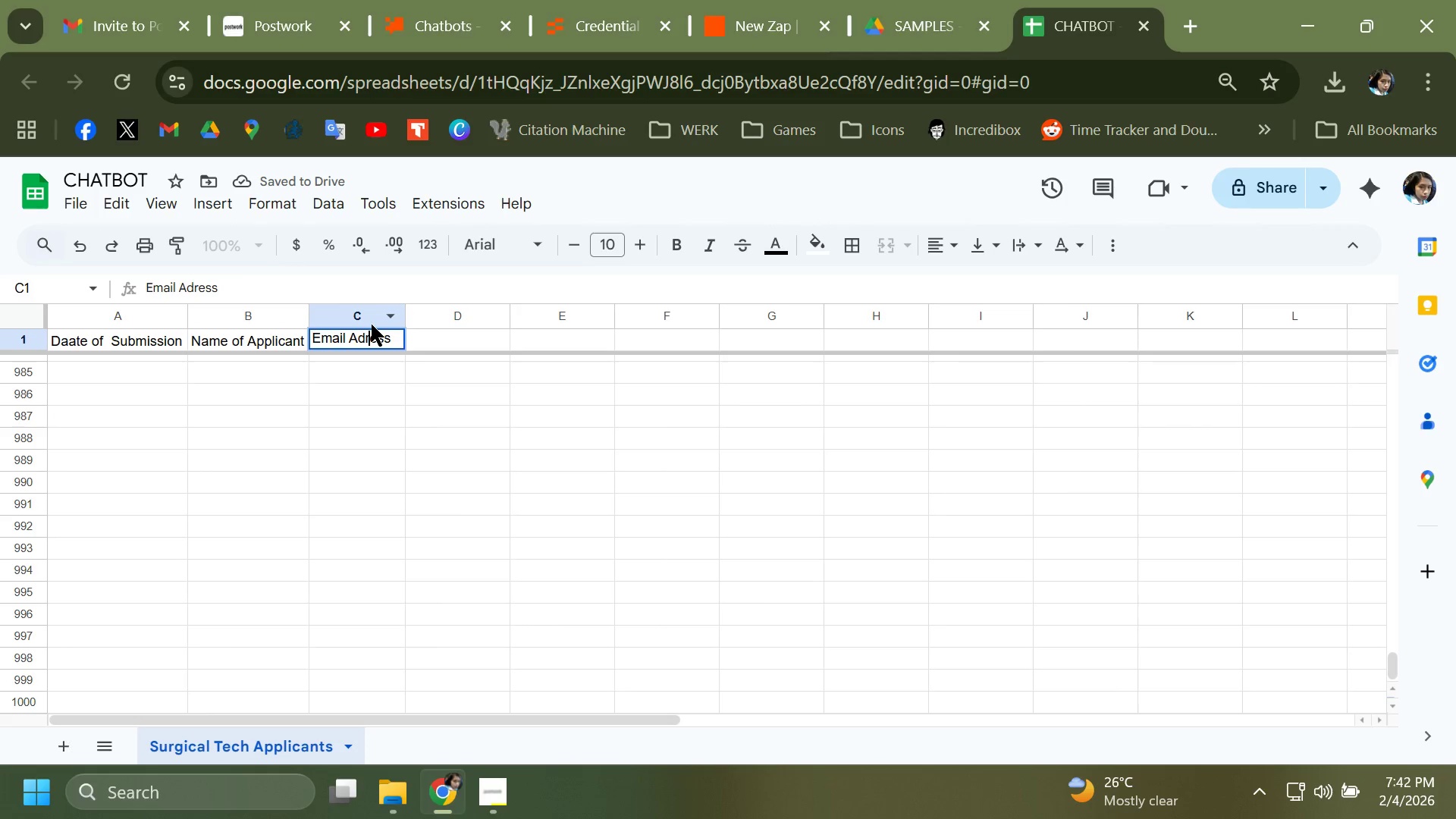 
key(ArrowLeft)
 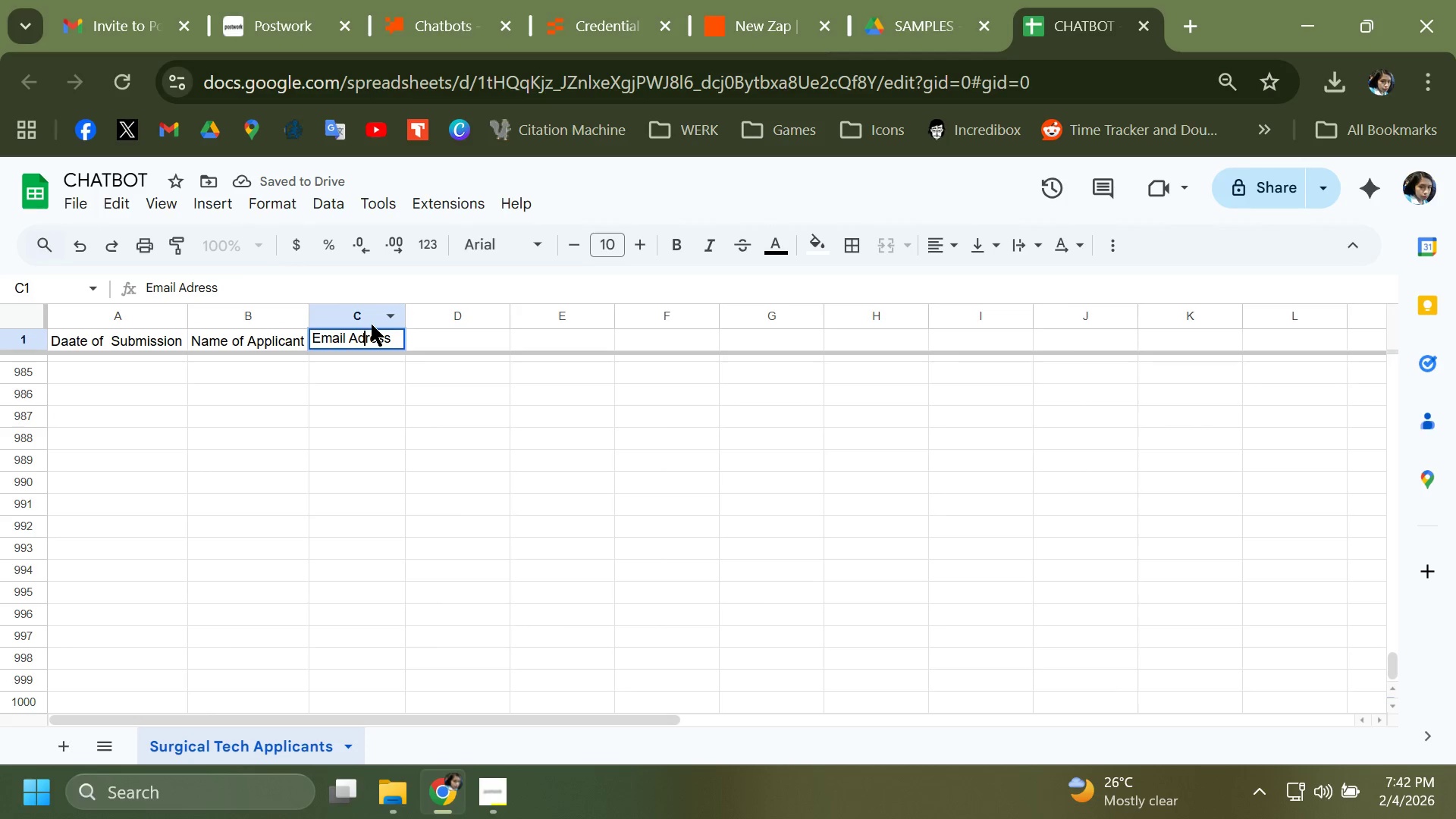 
key(ArrowLeft)
 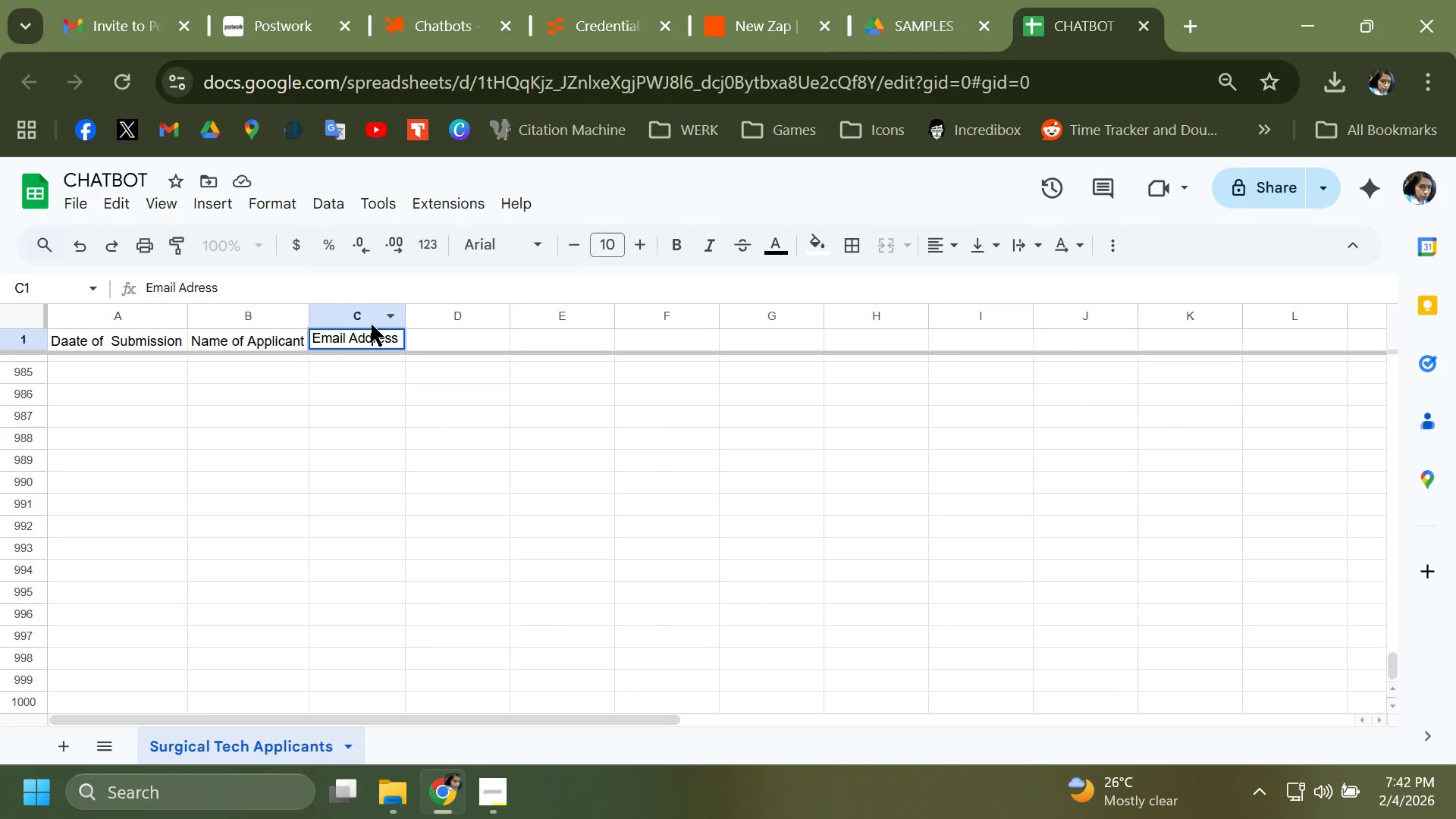 
key(D)
 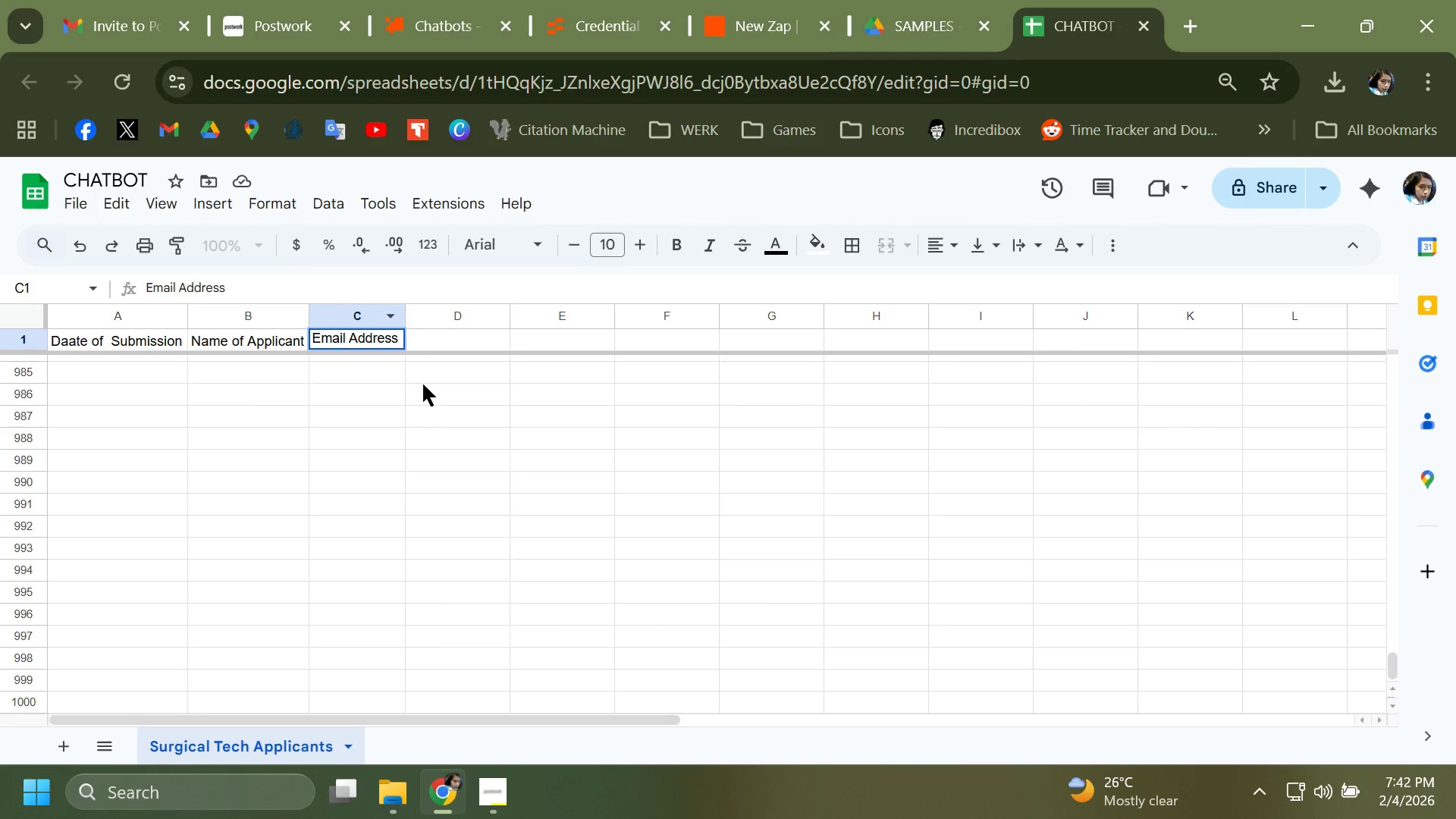 
left_click([423, 384])
 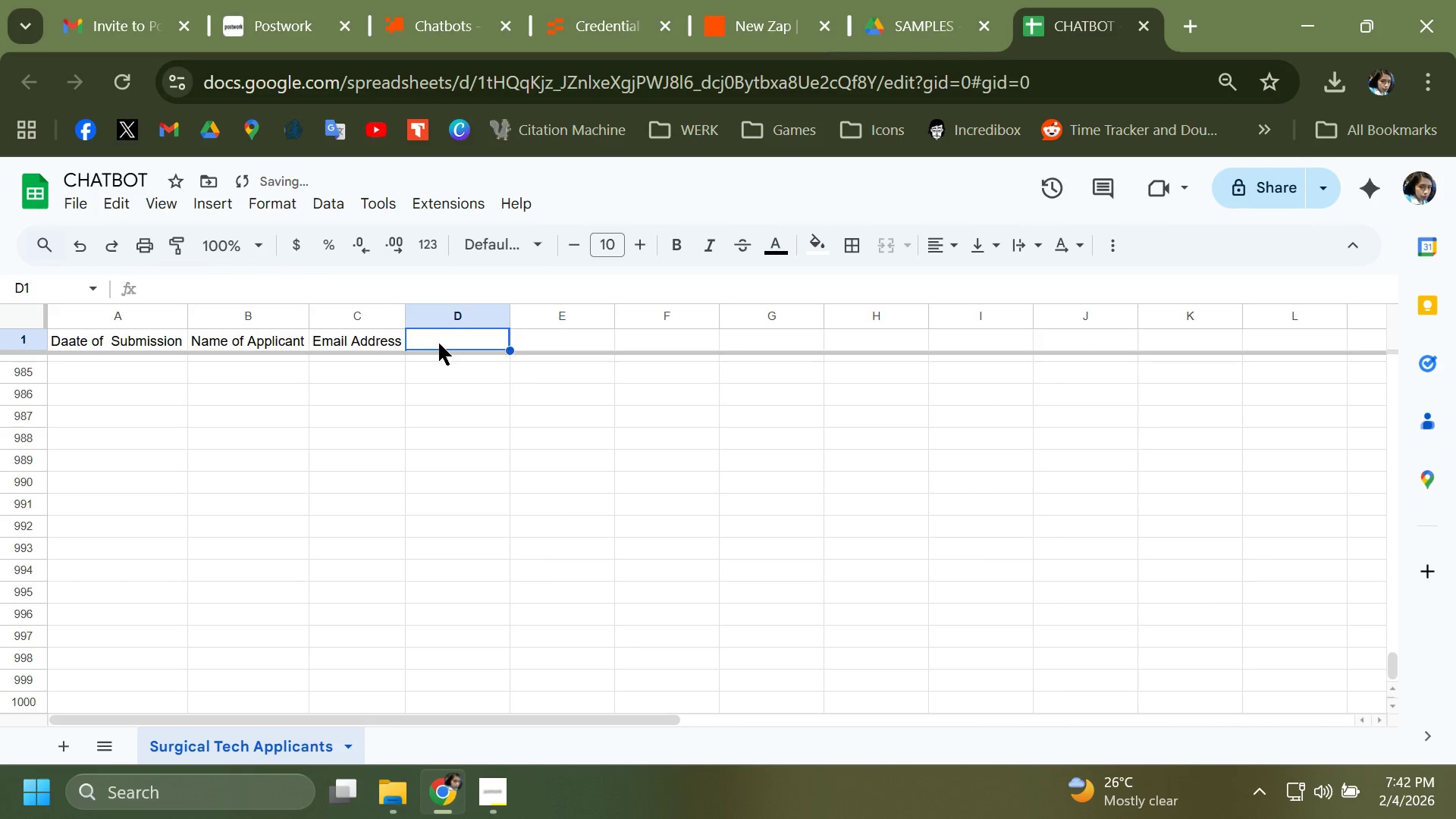 
left_click([439, 344])
 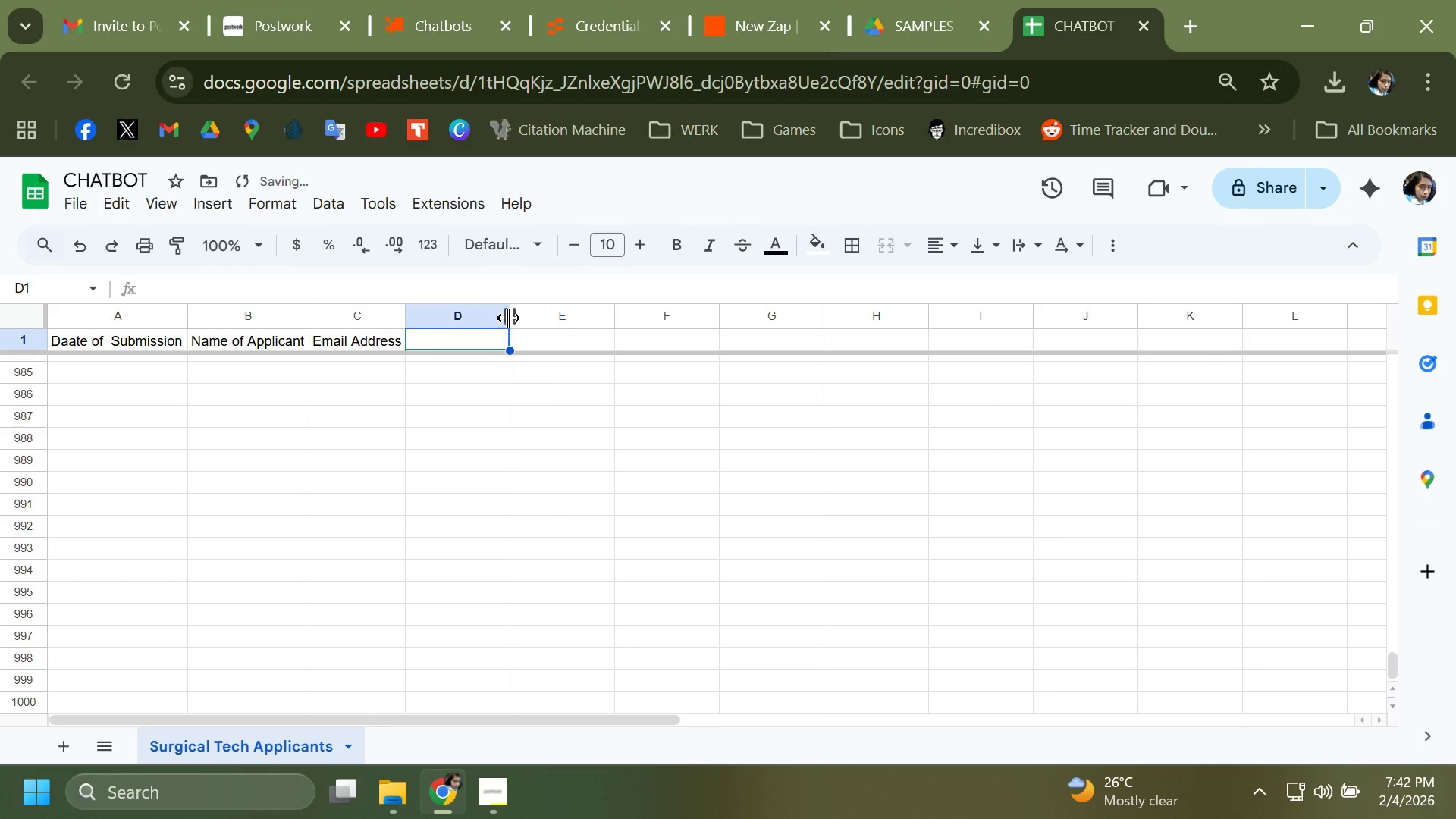 
left_click_drag(start_coordinate=[508, 318], to_coordinate=[574, 315])
 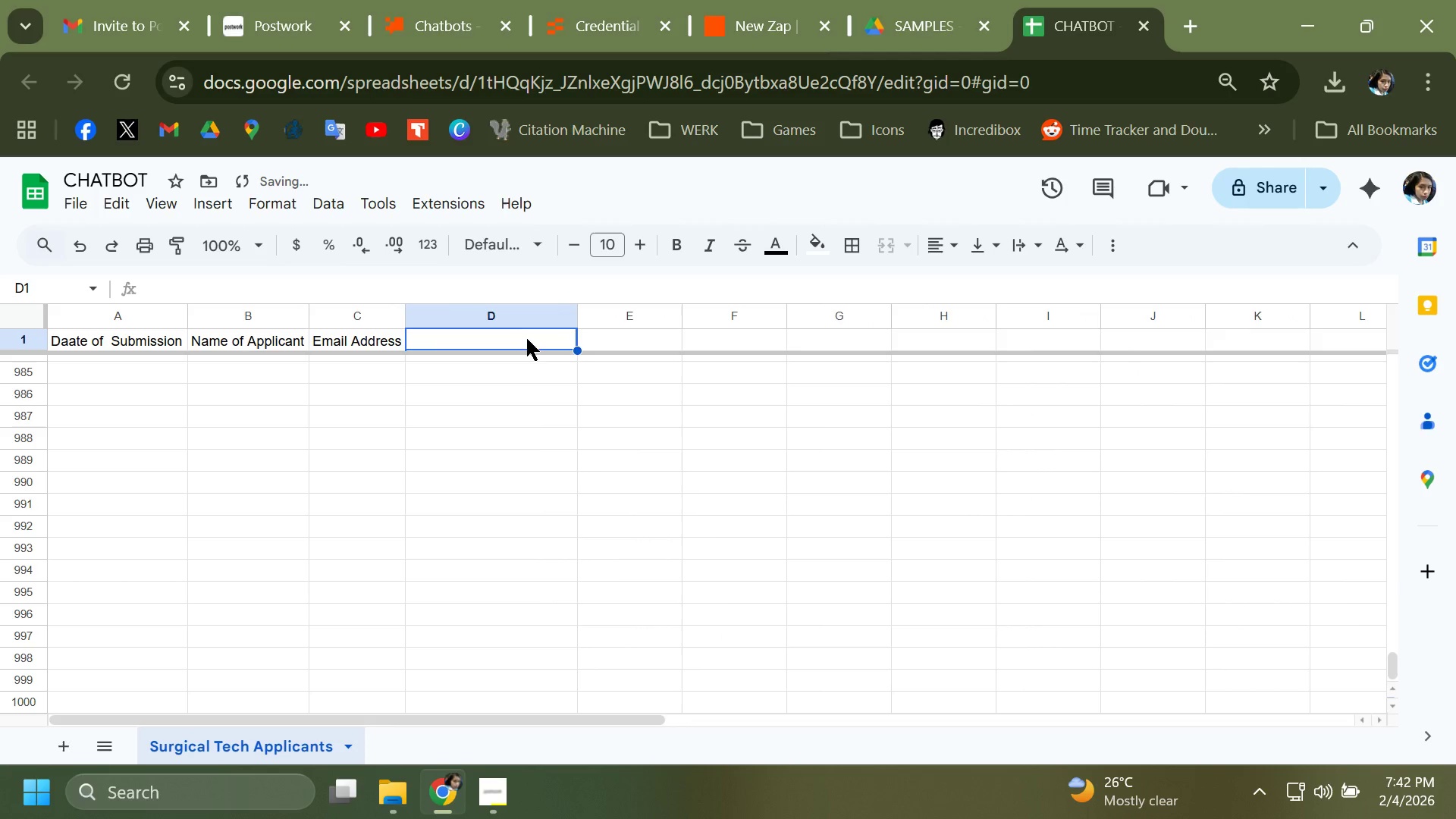 
left_click([527, 339])
 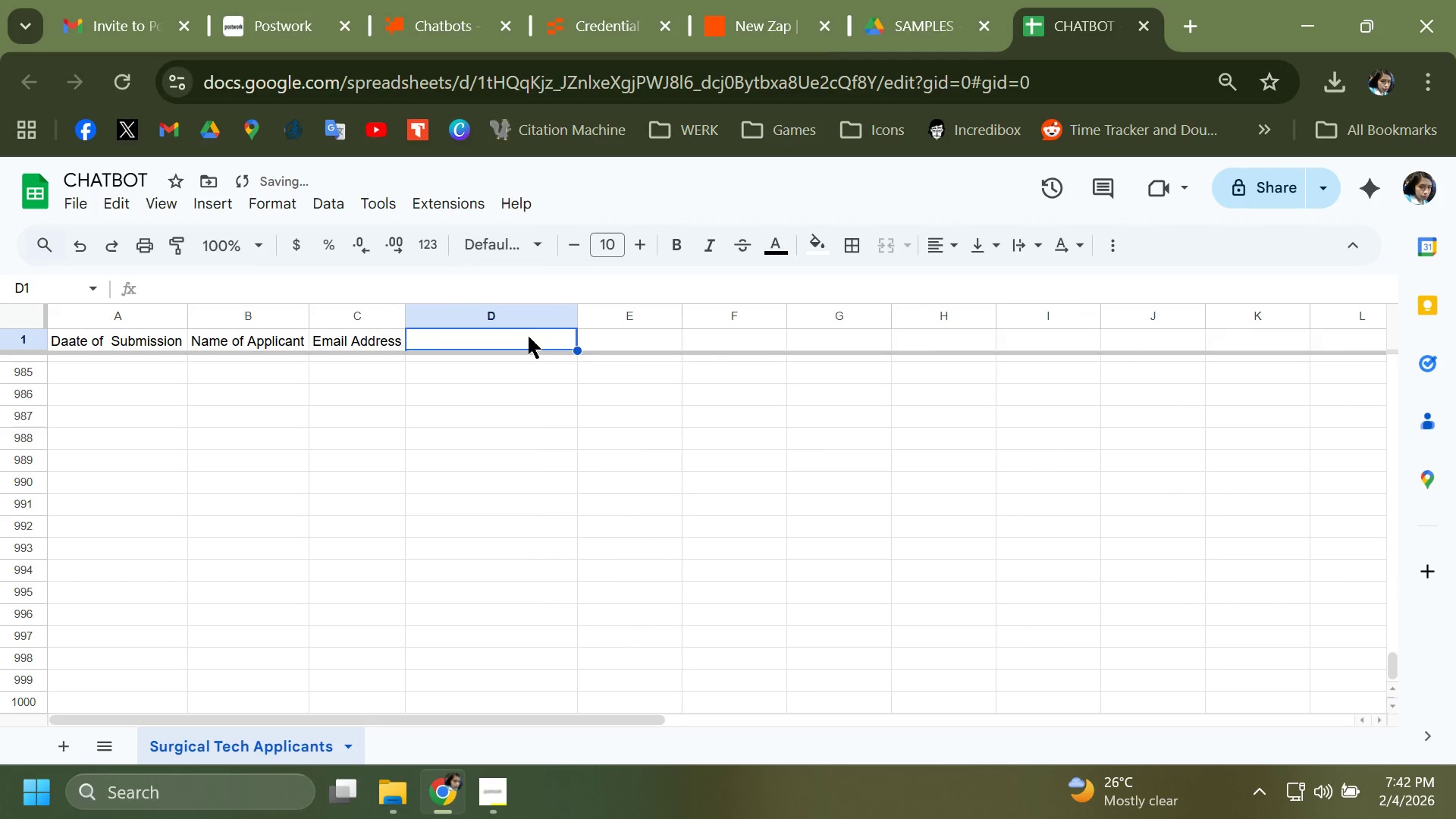 
type(Cerf)
key(Backspace)
type(tificaation)
 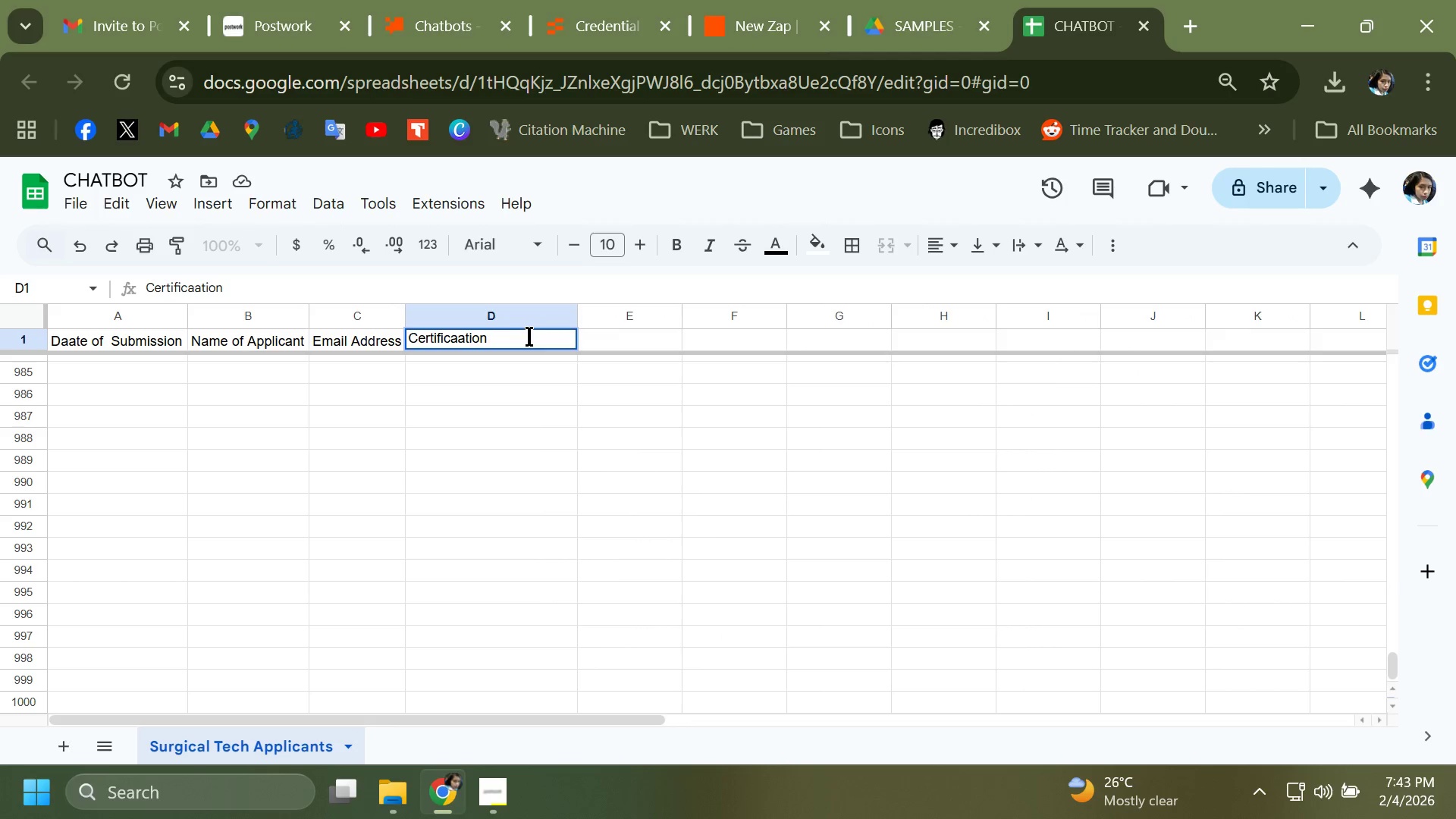 
key(ArrowLeft)
 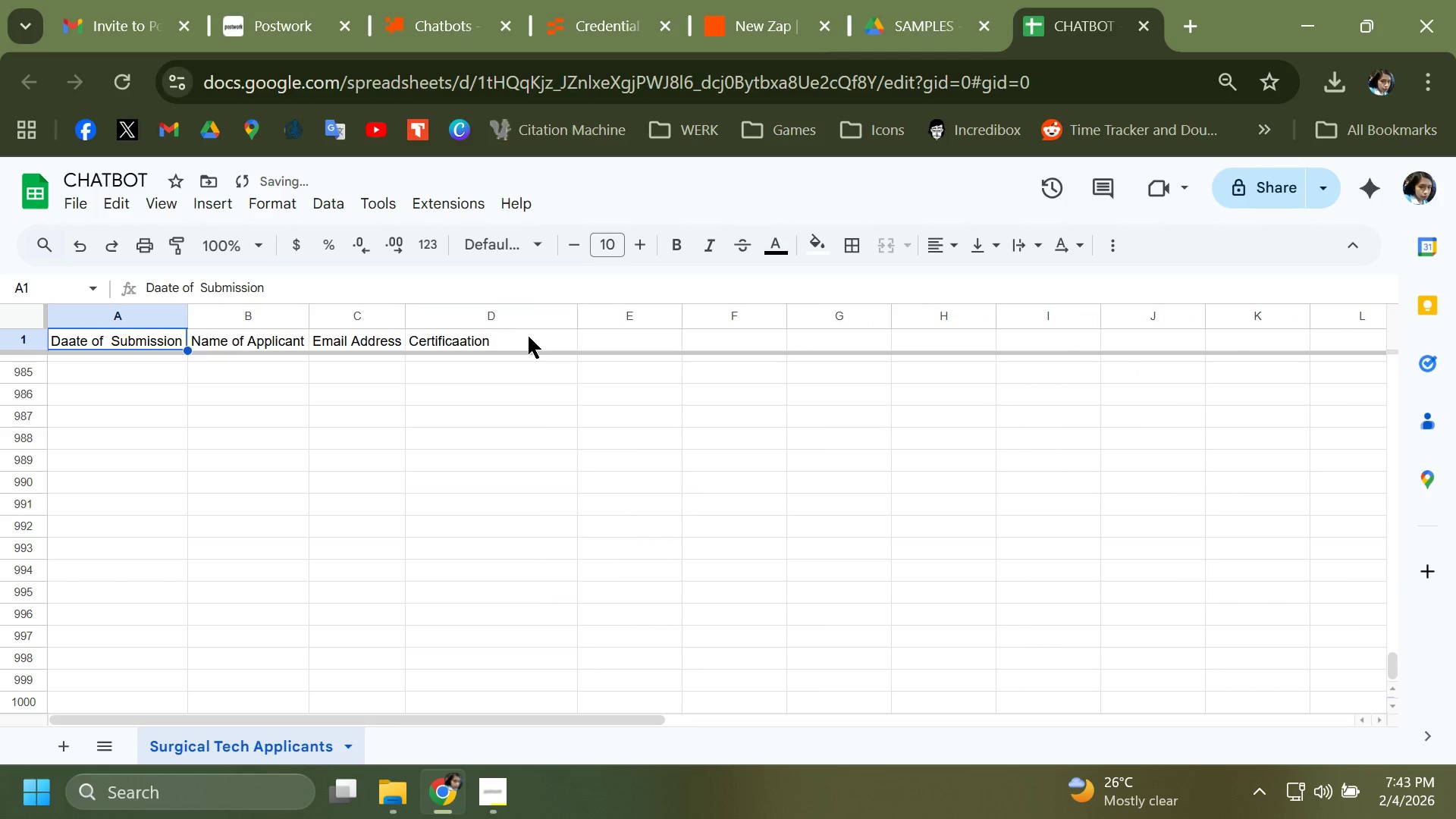 
key(ArrowLeft)
 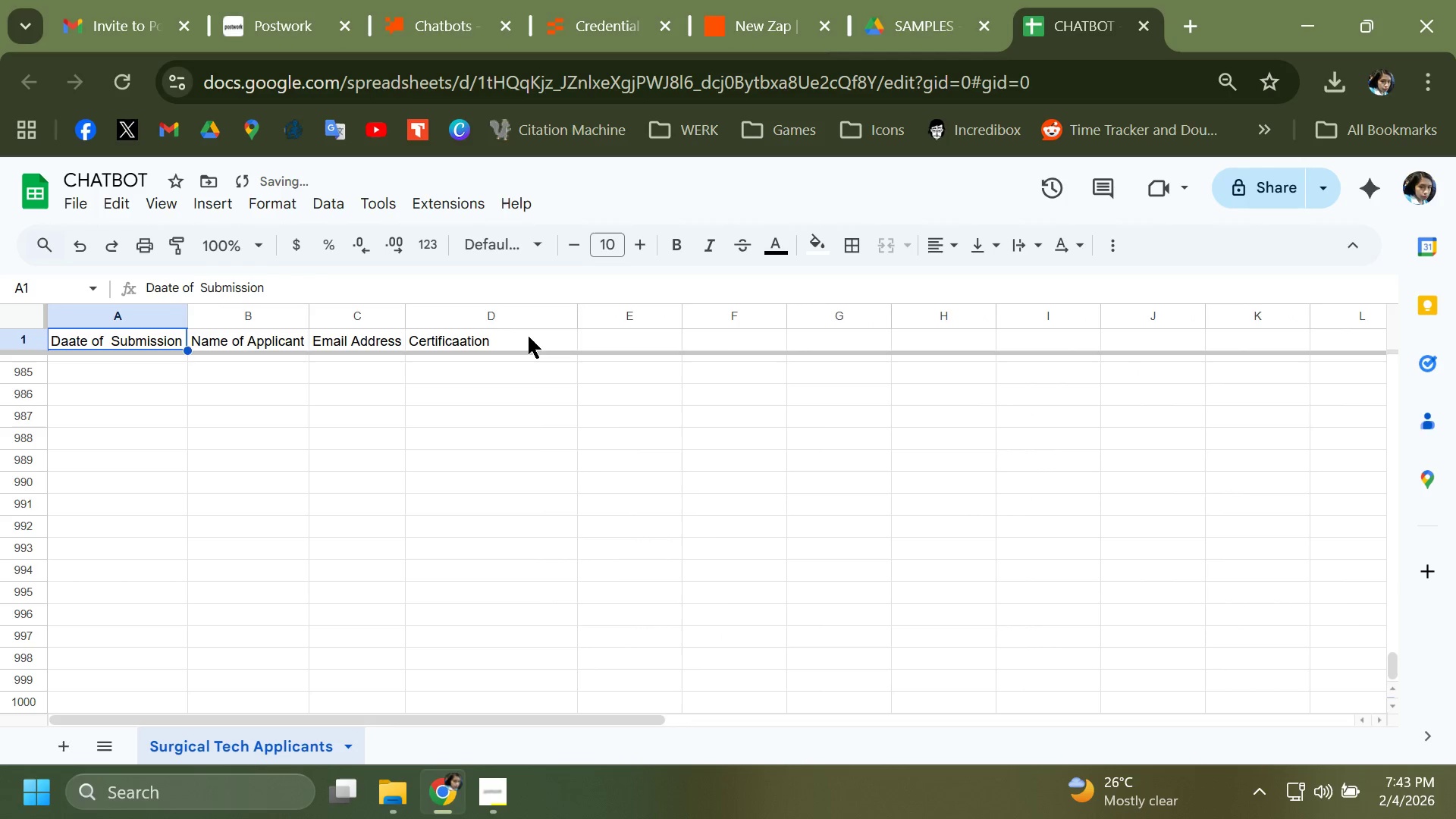 
key(ArrowLeft)
 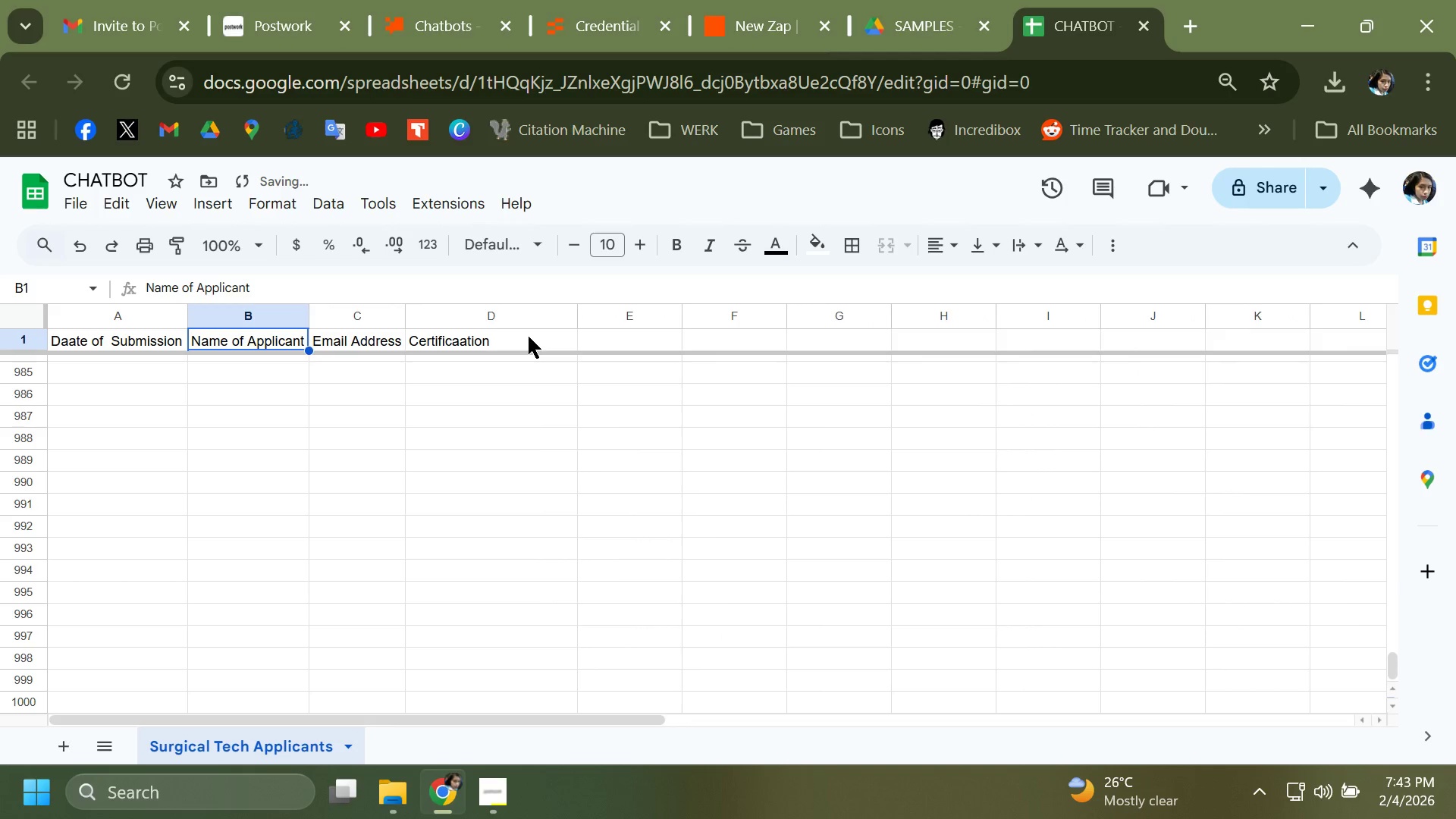 
key(ArrowRight)
 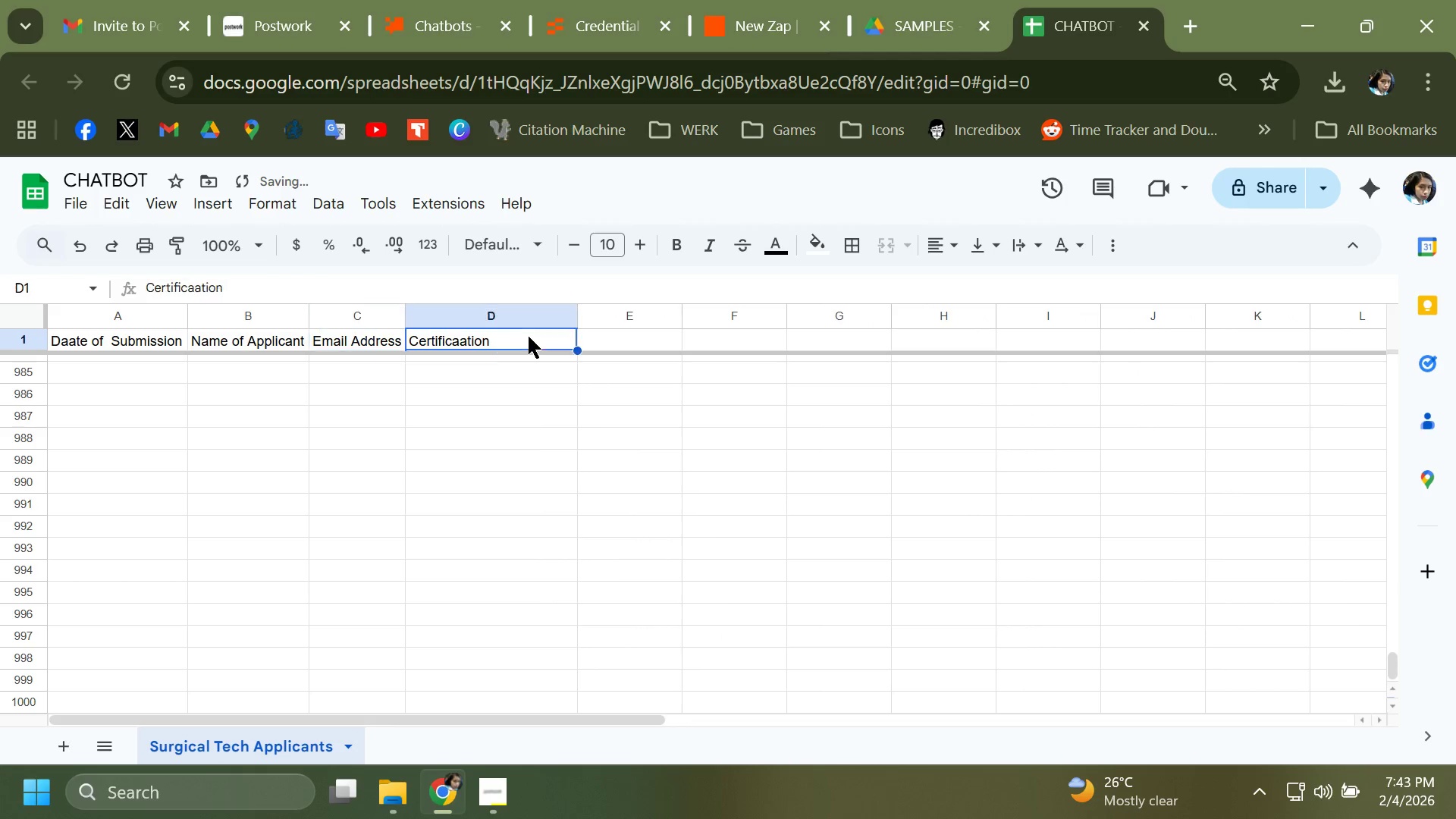 
key(ArrowRight)
 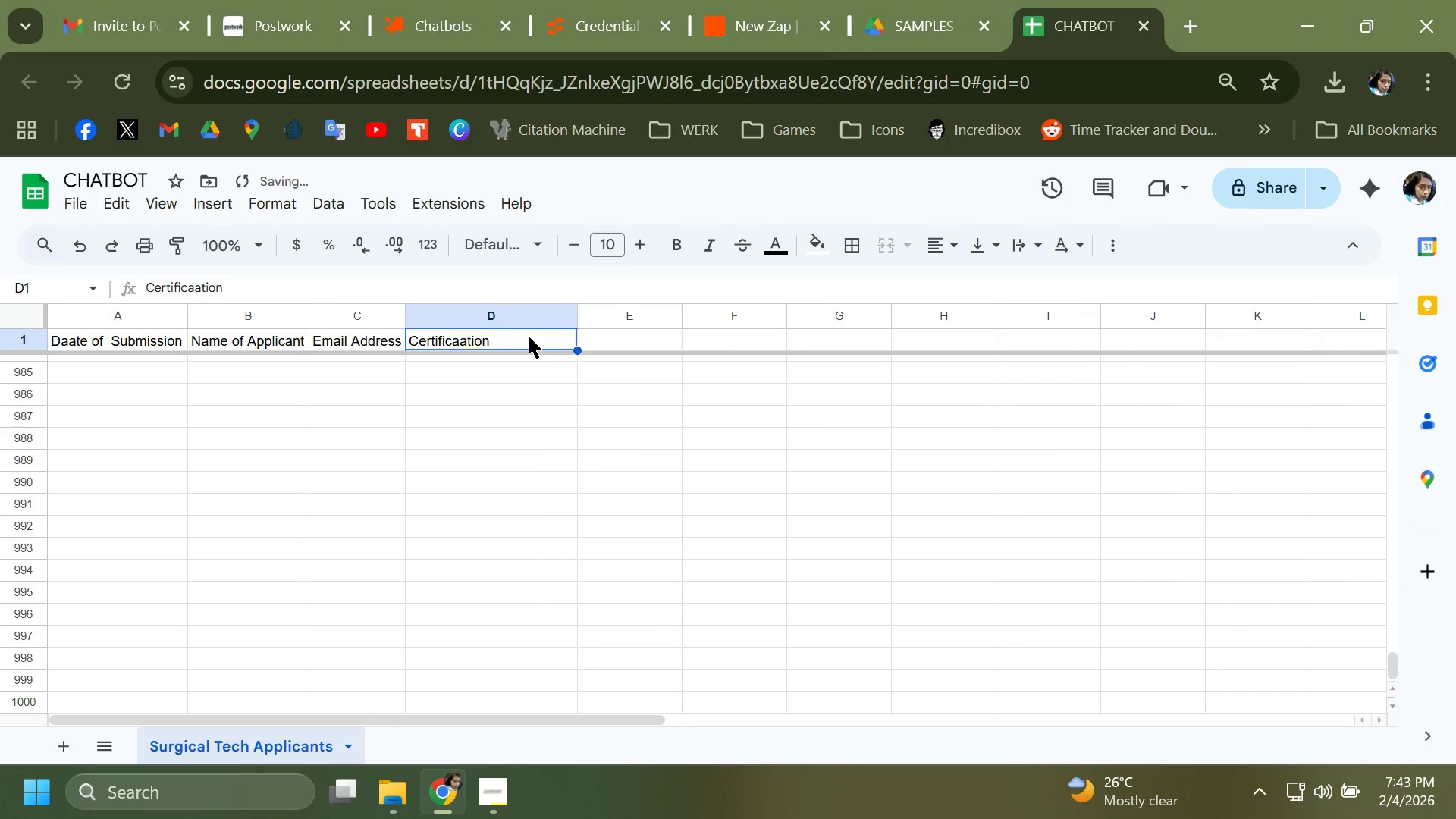 
key(ArrowRight)
 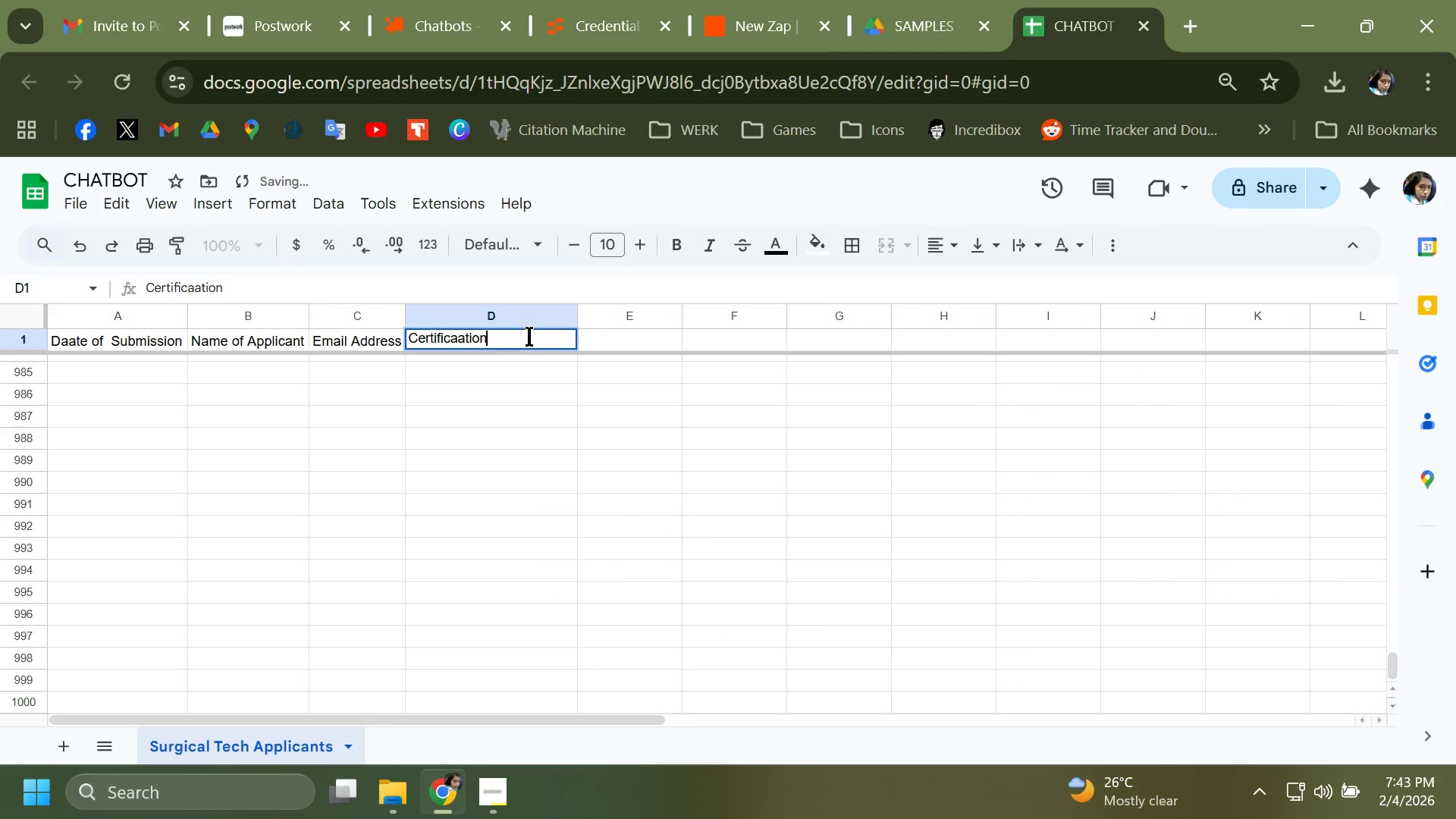 
key(Enter)
 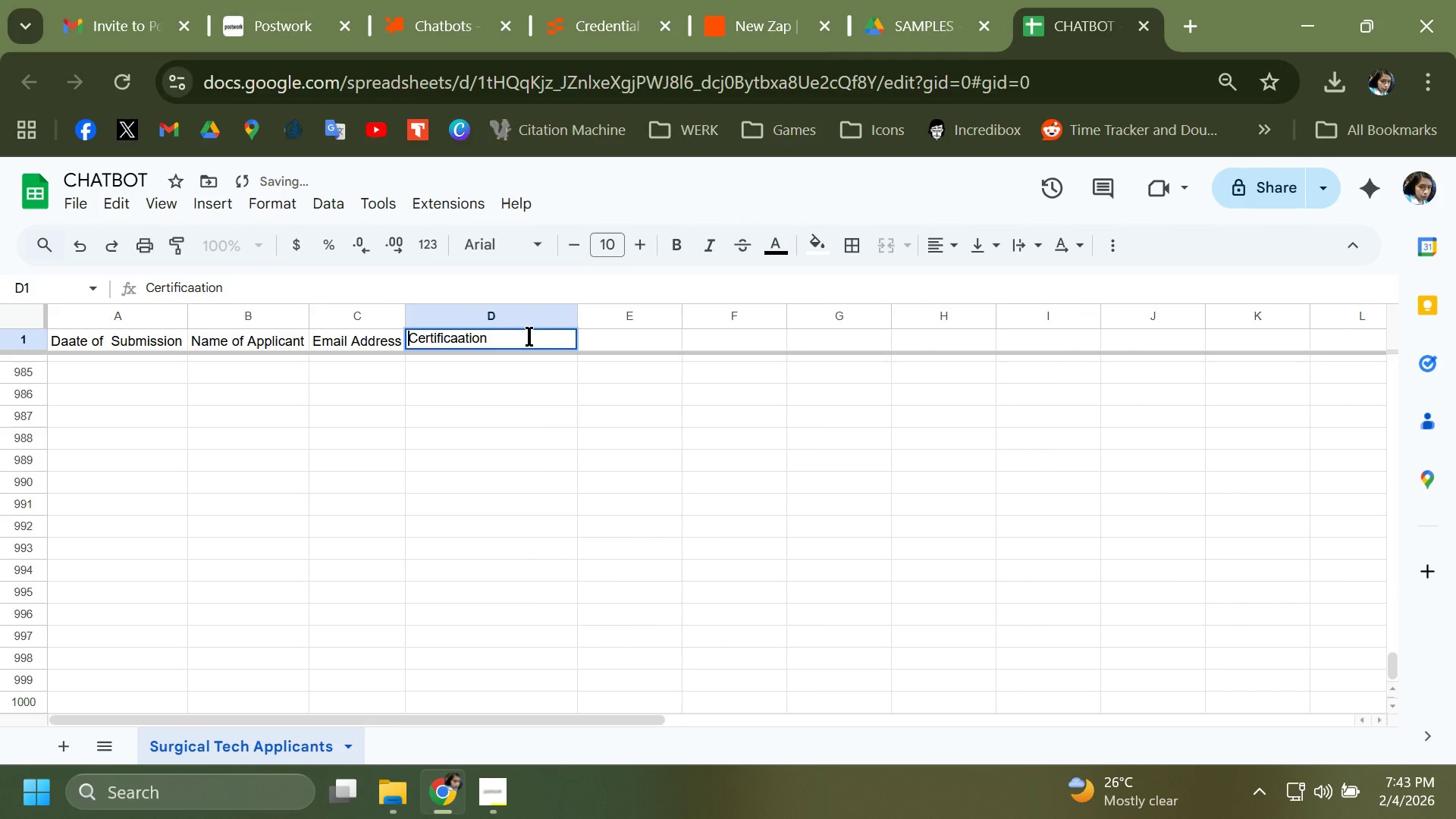 
key(Control+ArrowLeft)
 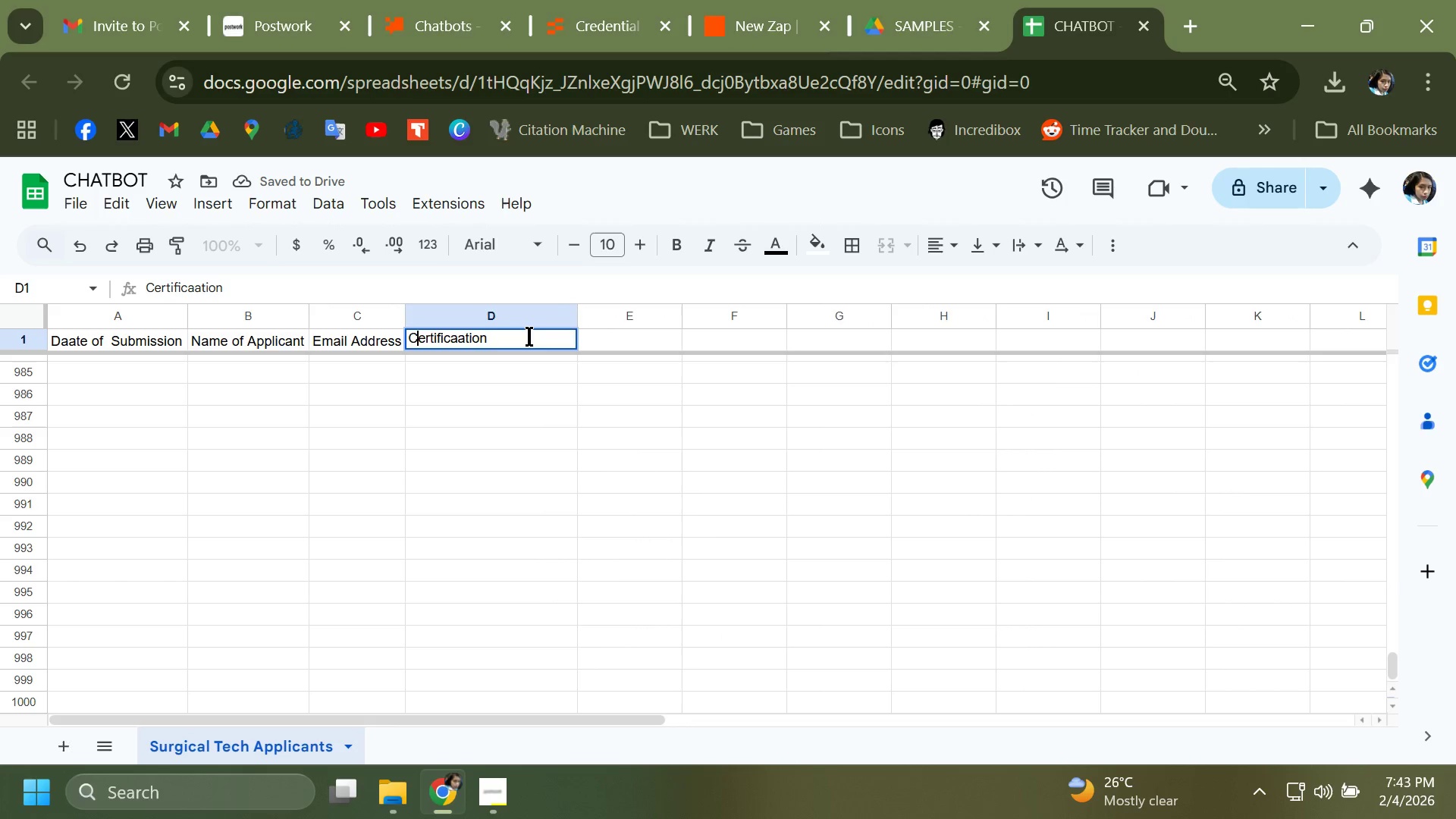 
key(ArrowRight)
 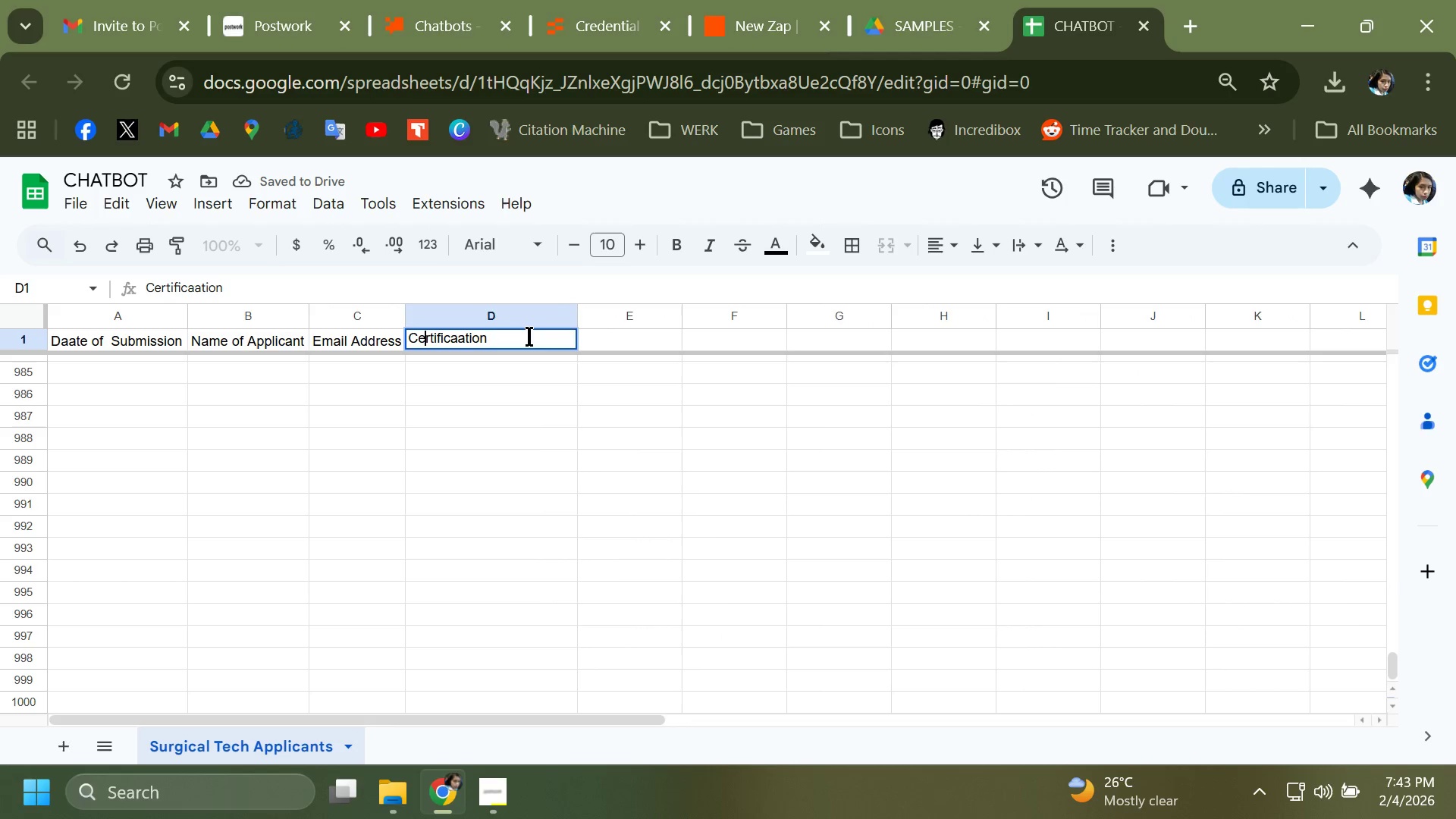 
key(ArrowRight)
 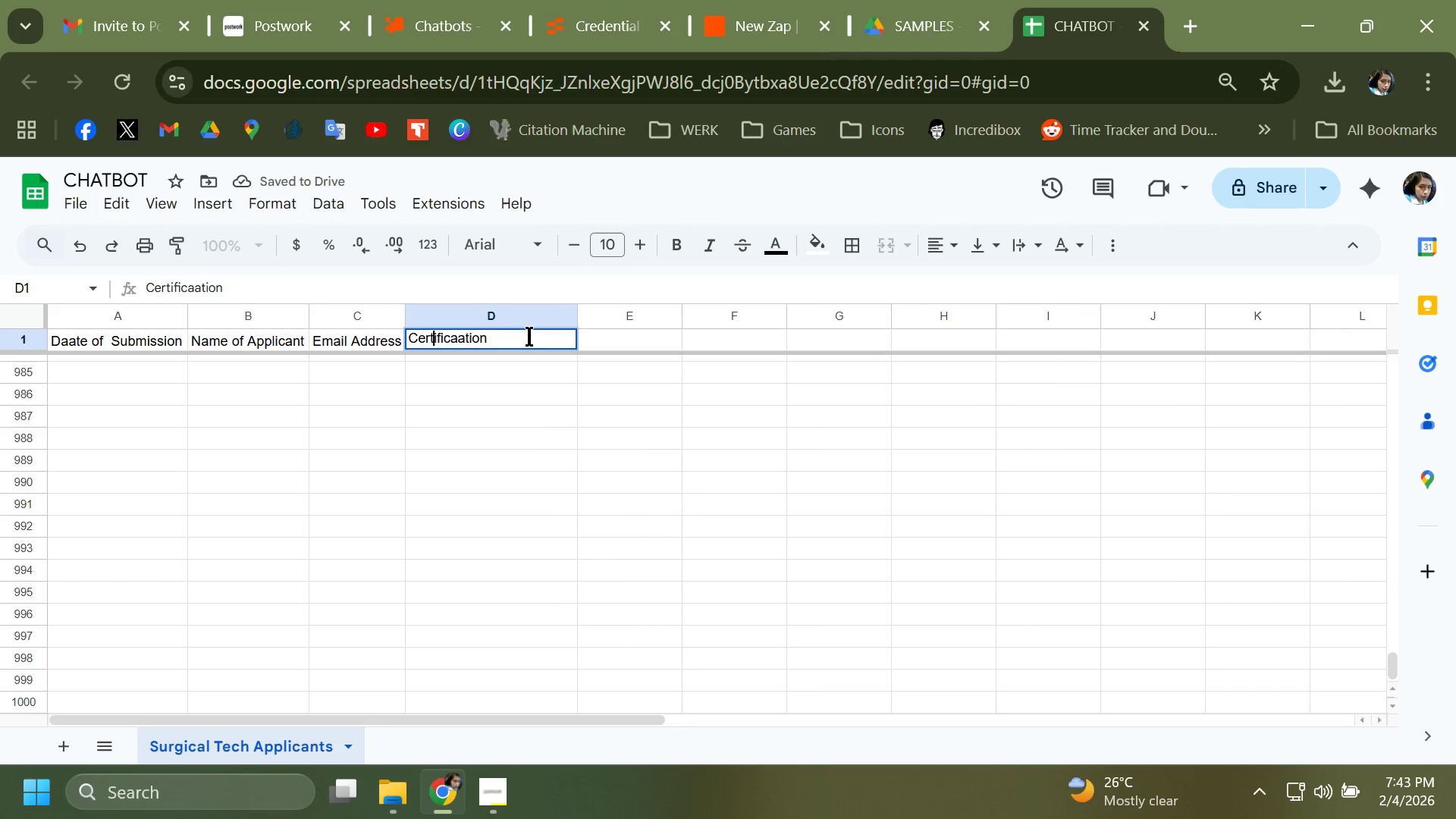 
key(ArrowRight)
 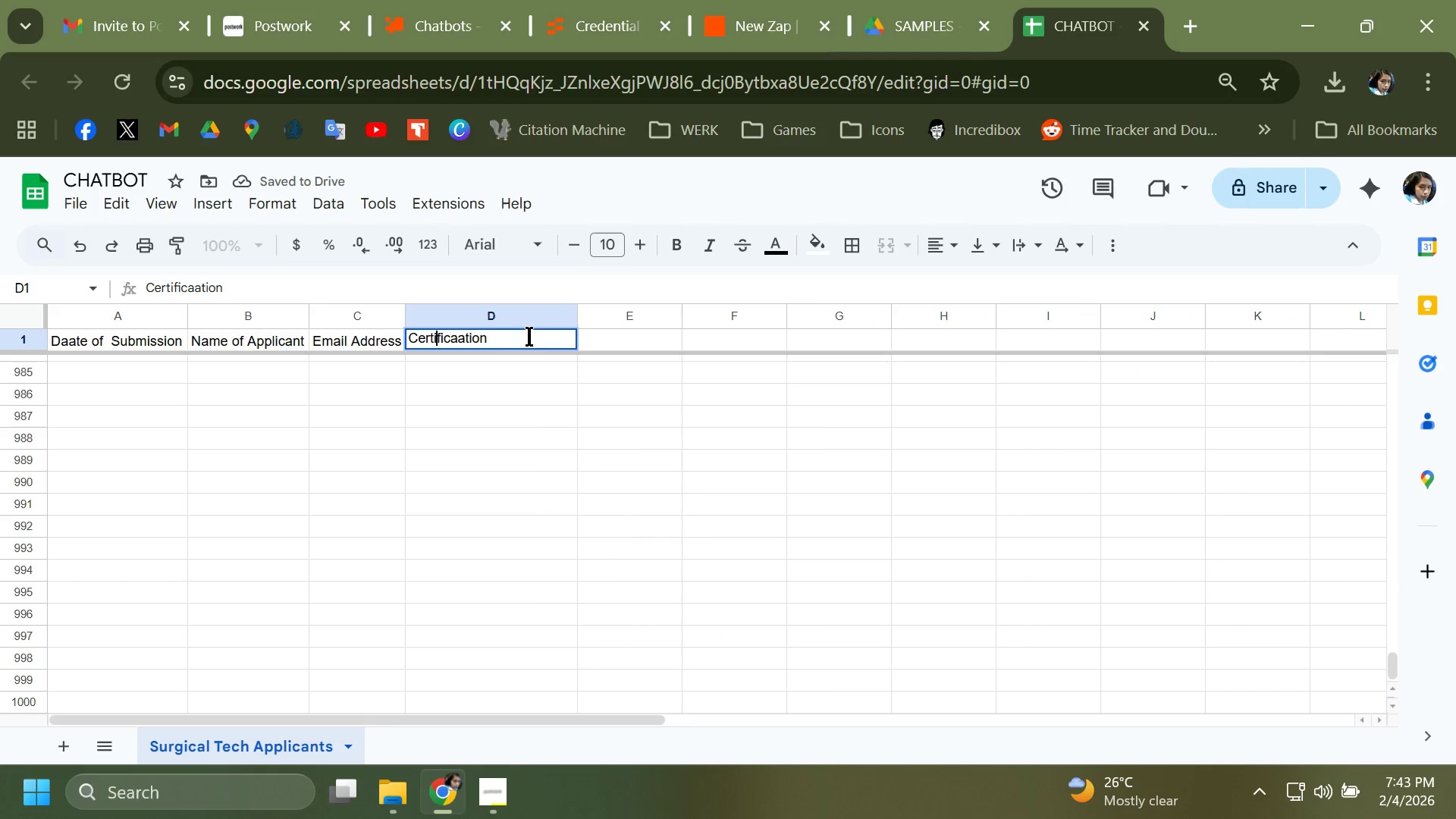 
key(ArrowRight)
 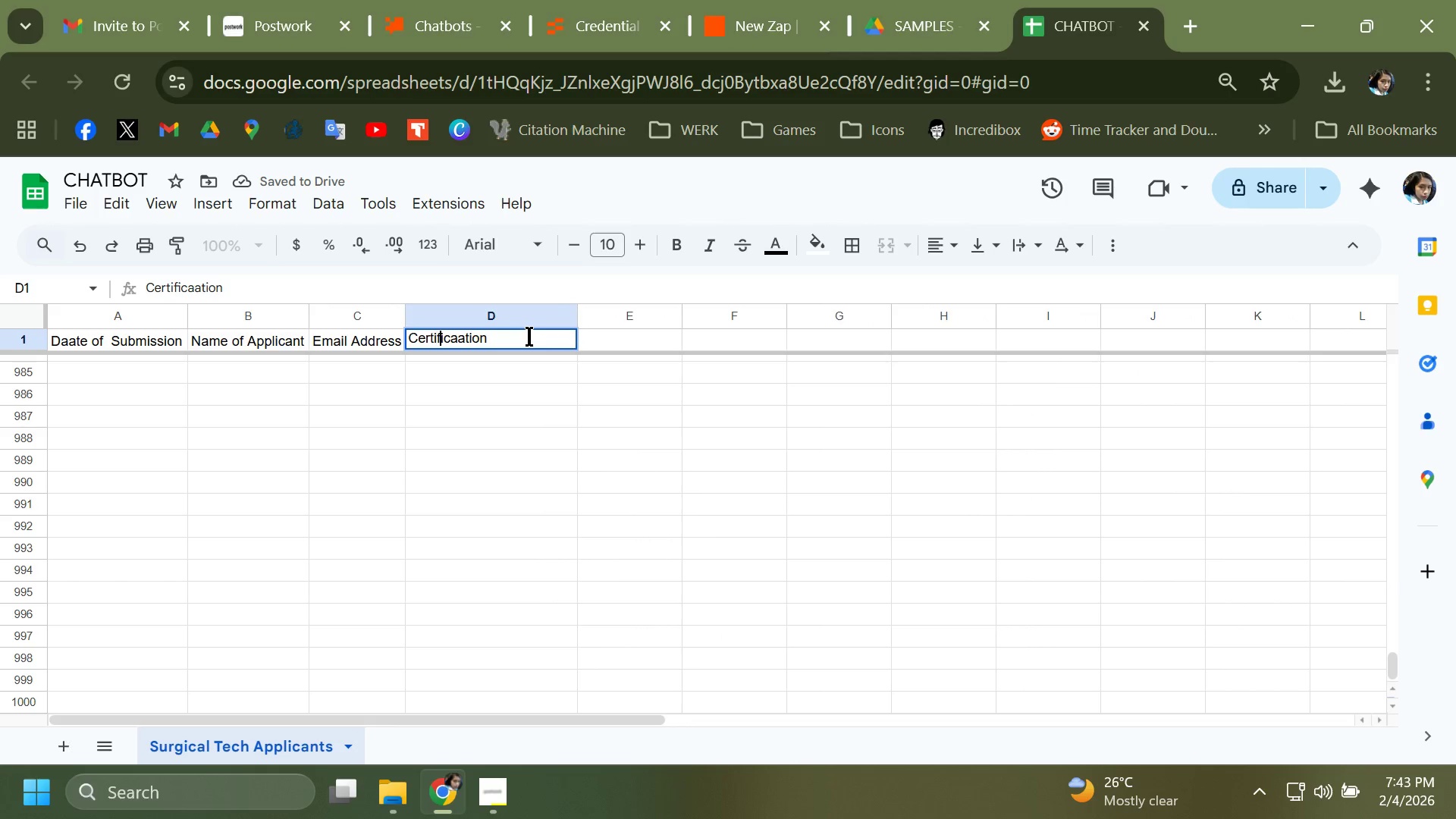 
key(ArrowRight)
 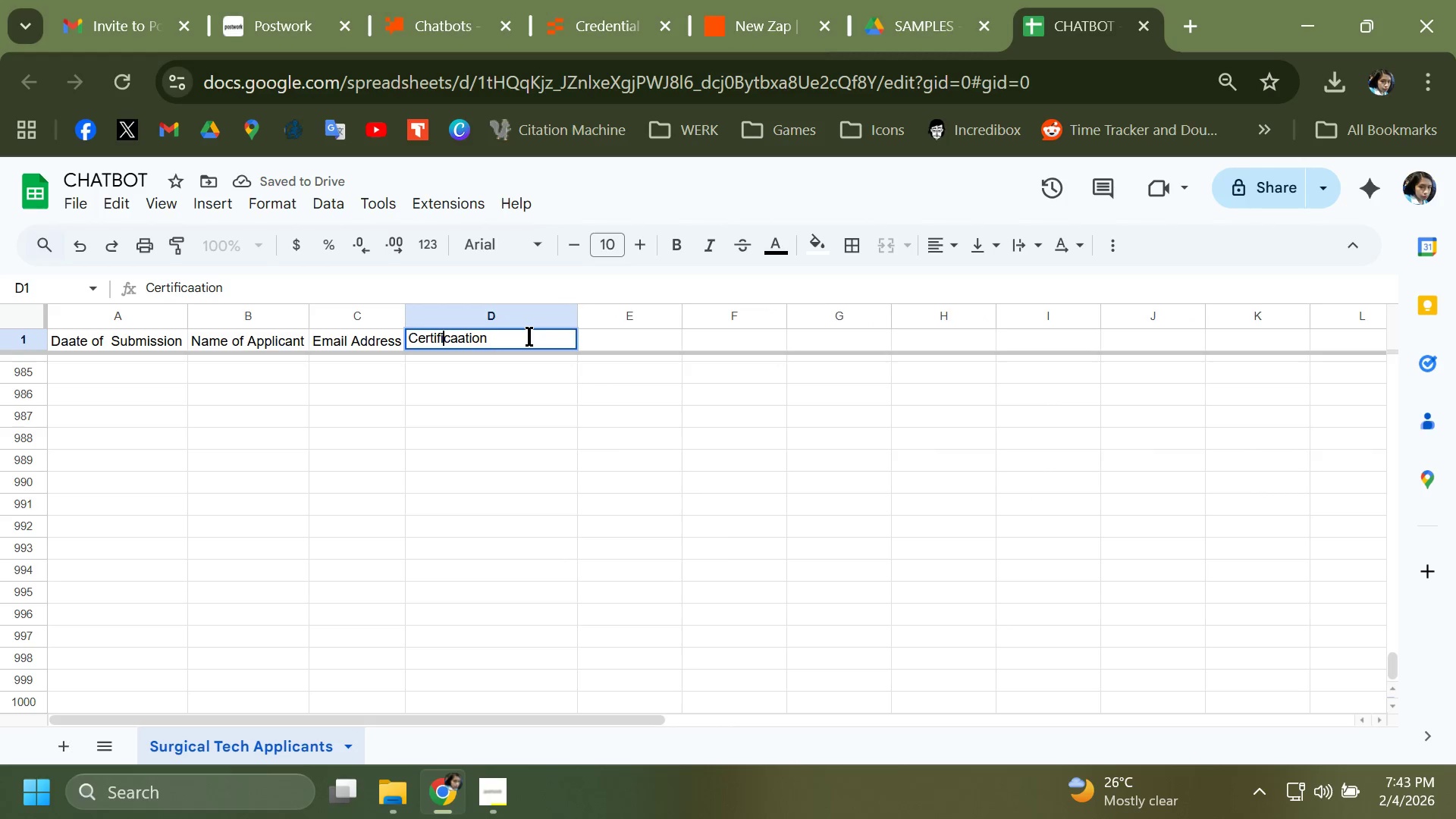 
key(ArrowRight)
 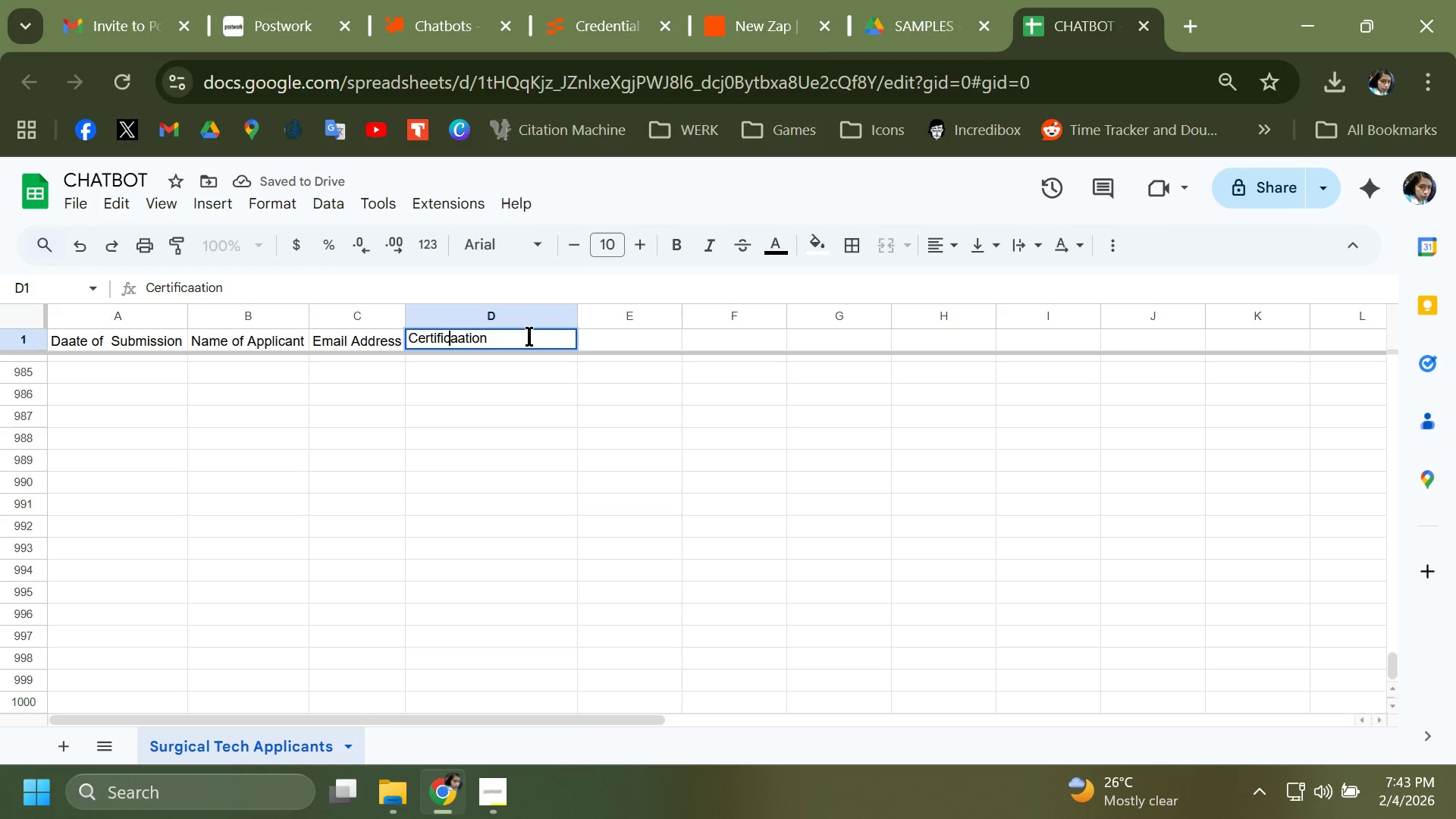 
key(ArrowRight)
 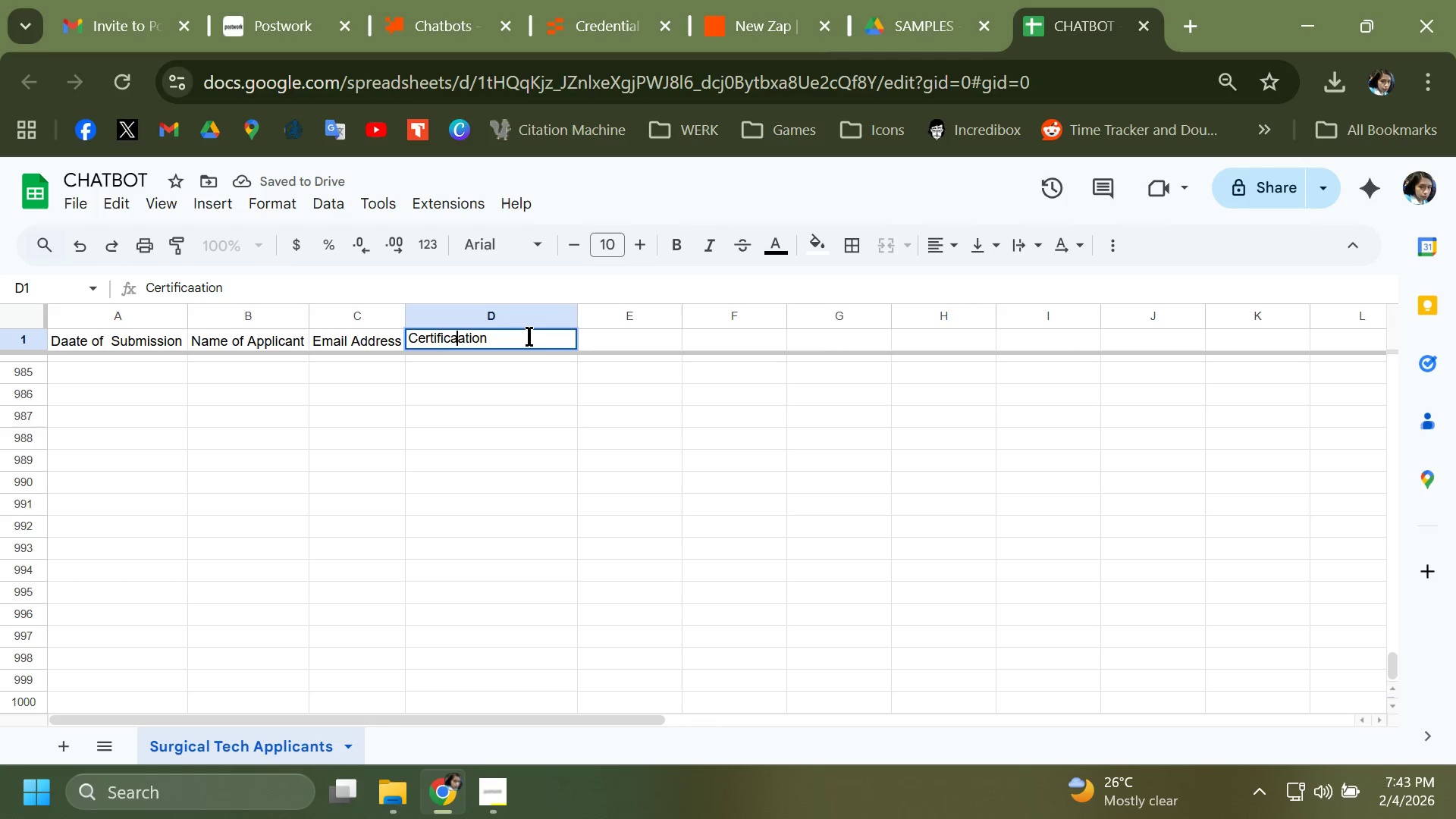 
key(ArrowRight)
 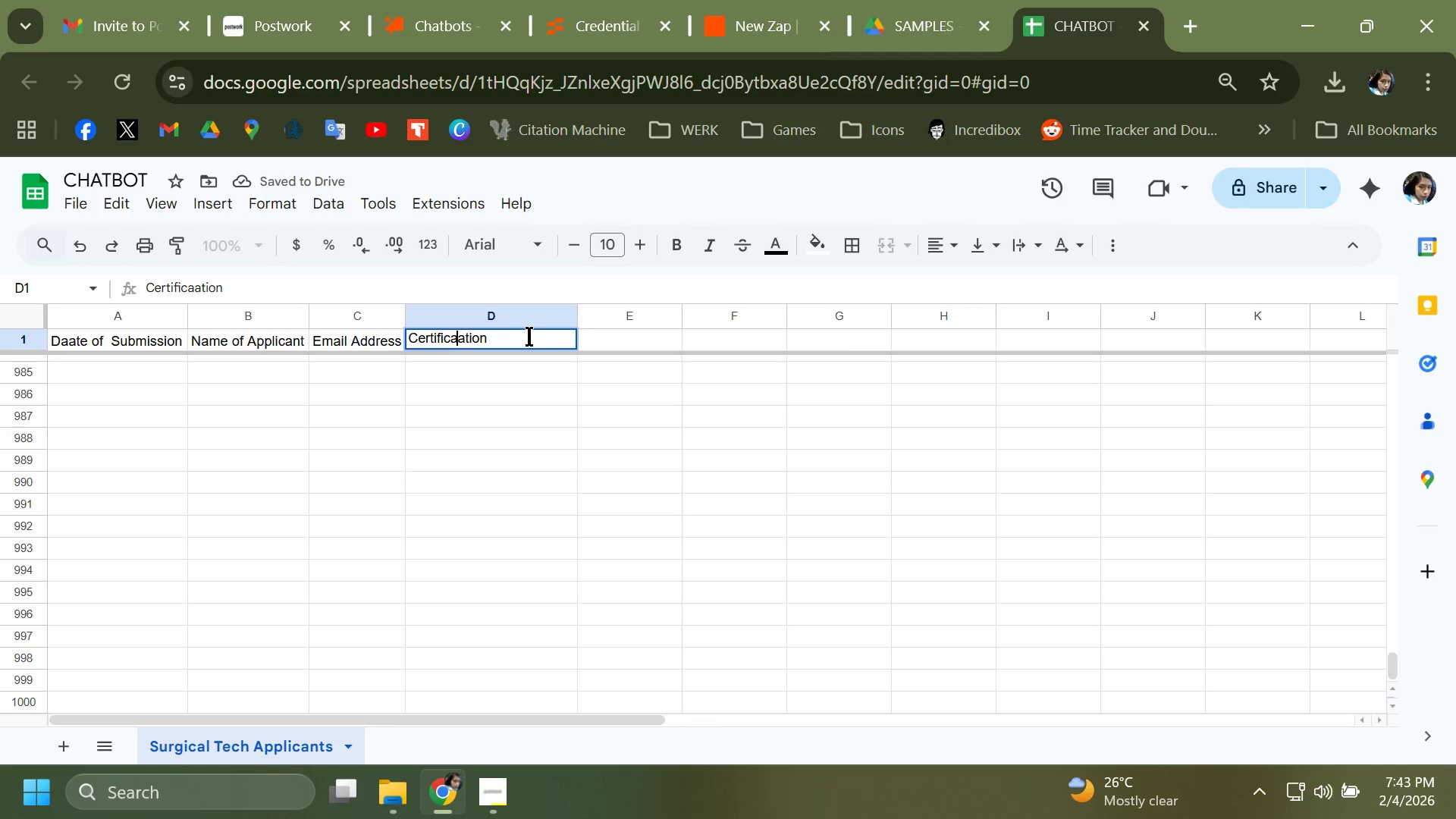 
key(ArrowRight)
 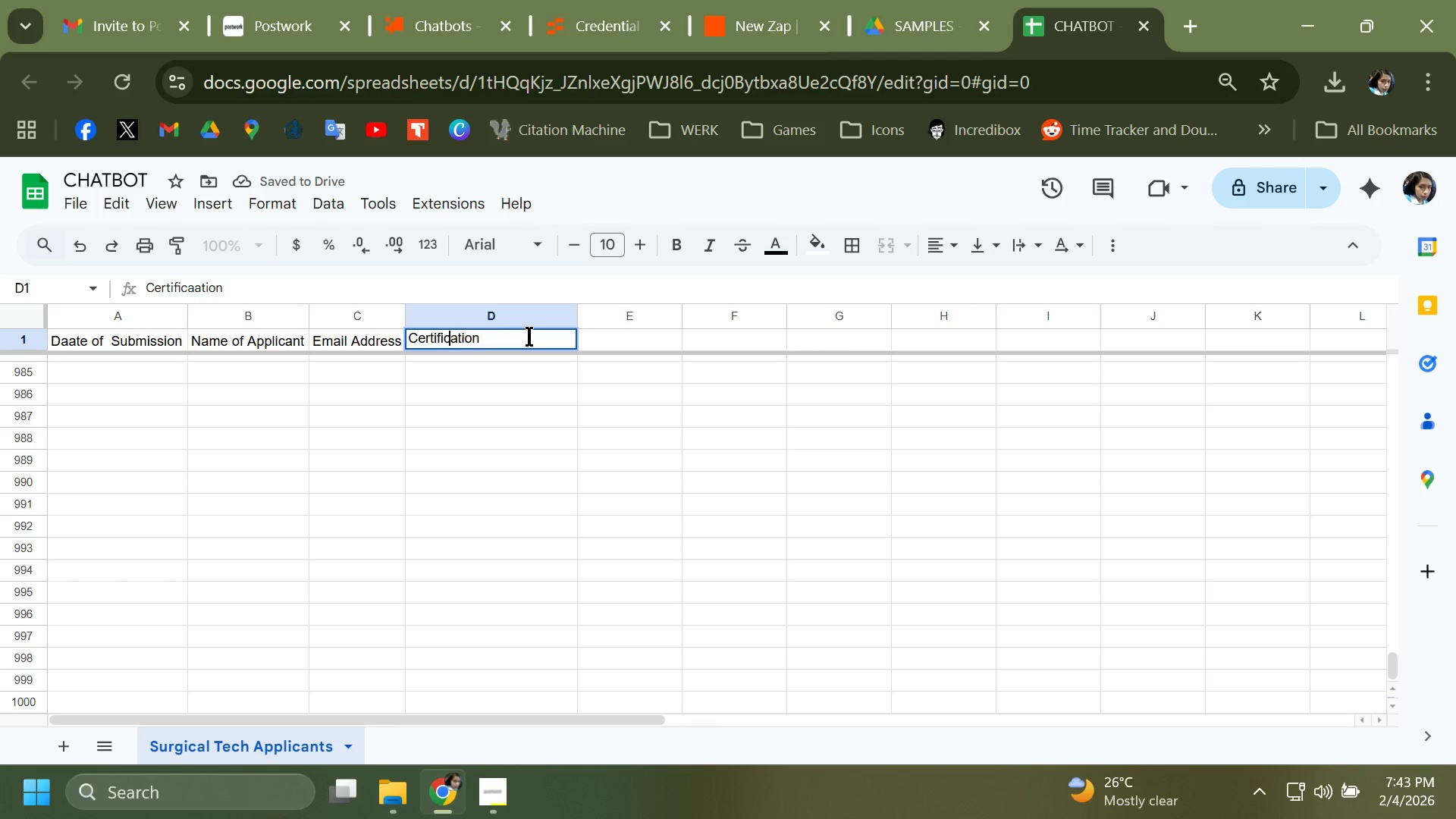 
key(Backspace)
 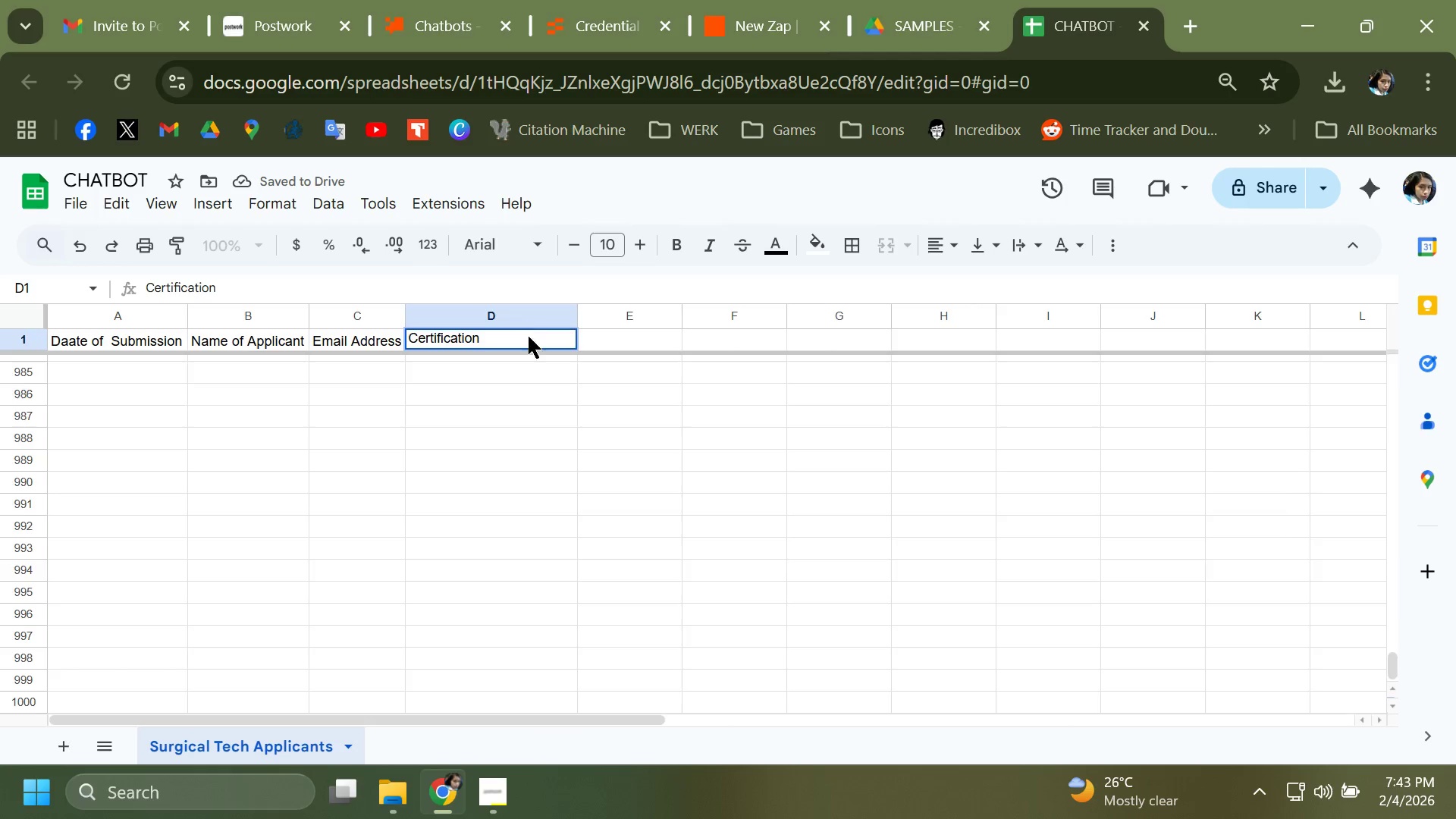 
key(Enter)
 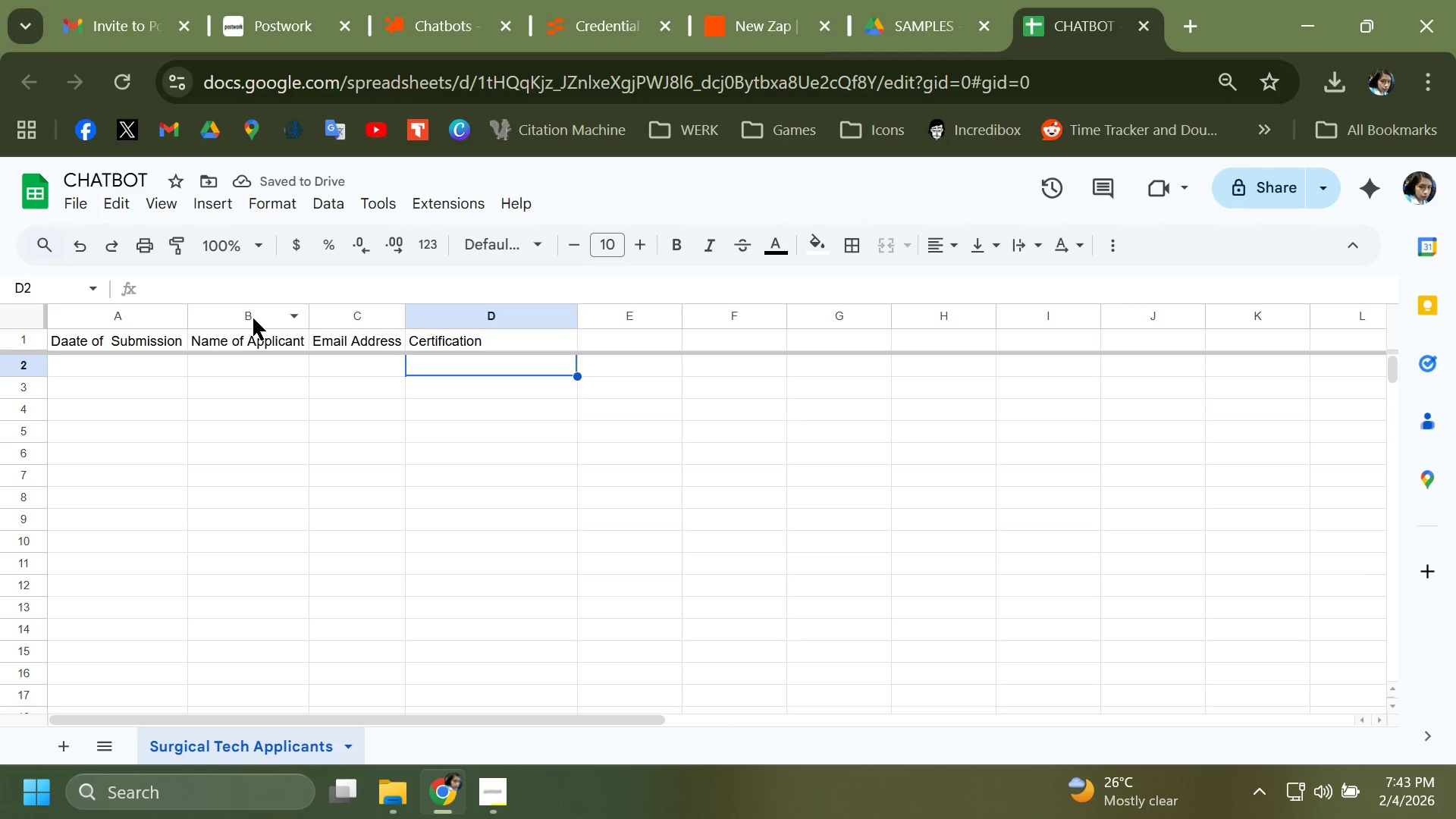 
wait(6.61)
 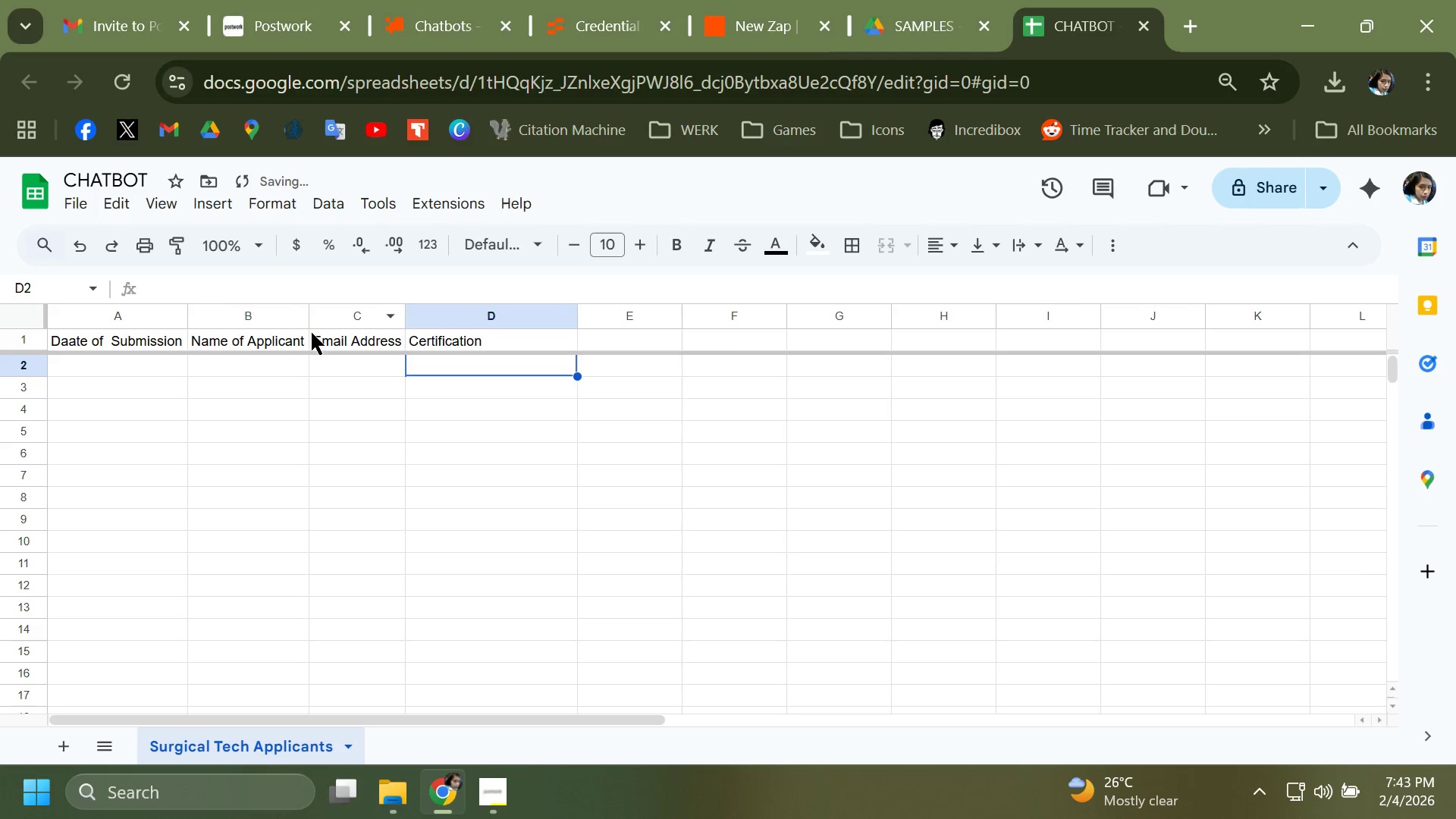 
left_click([34, 319])
 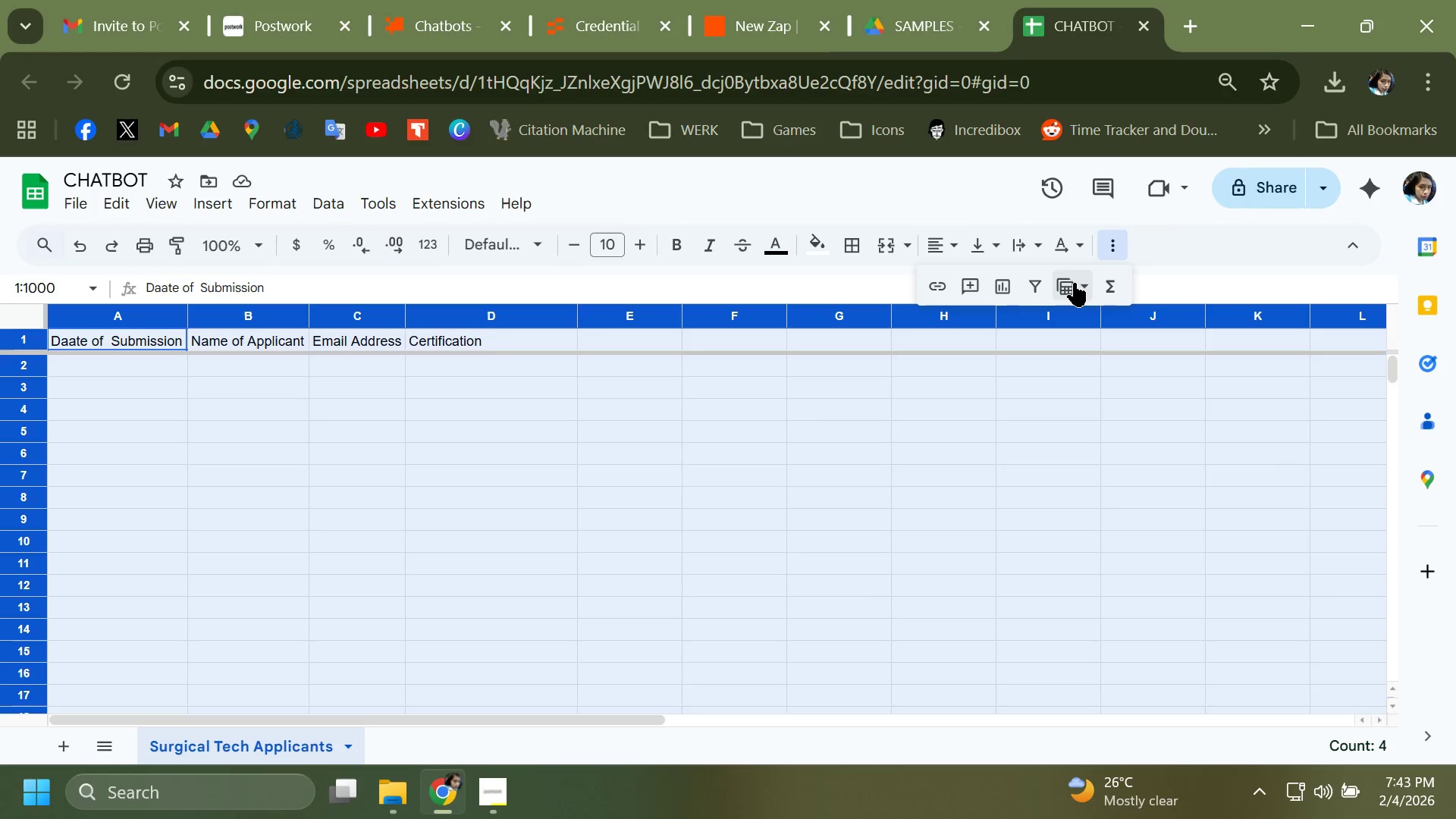 
left_click([1075, 283])
 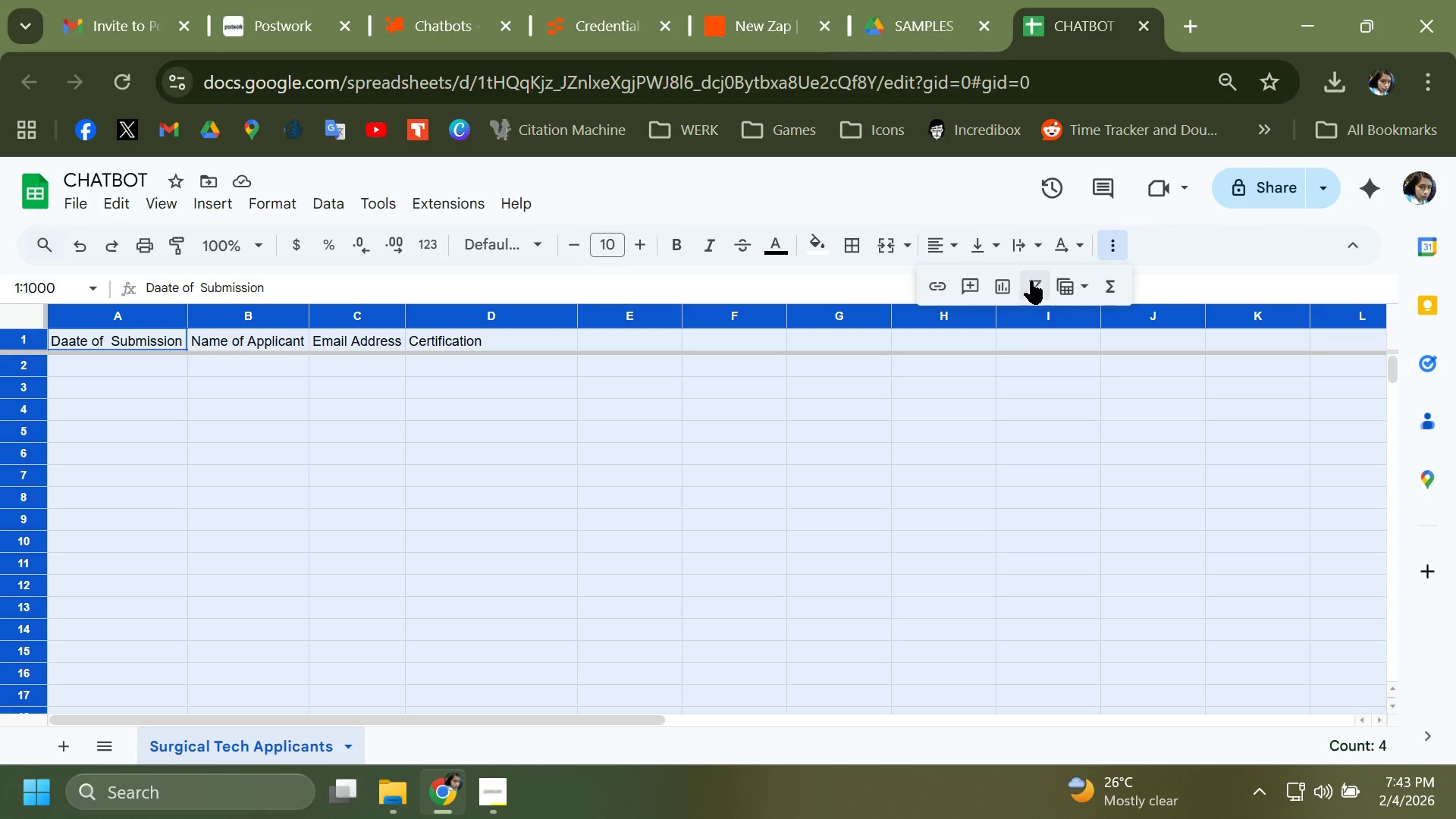 
double_click([1031, 281])
 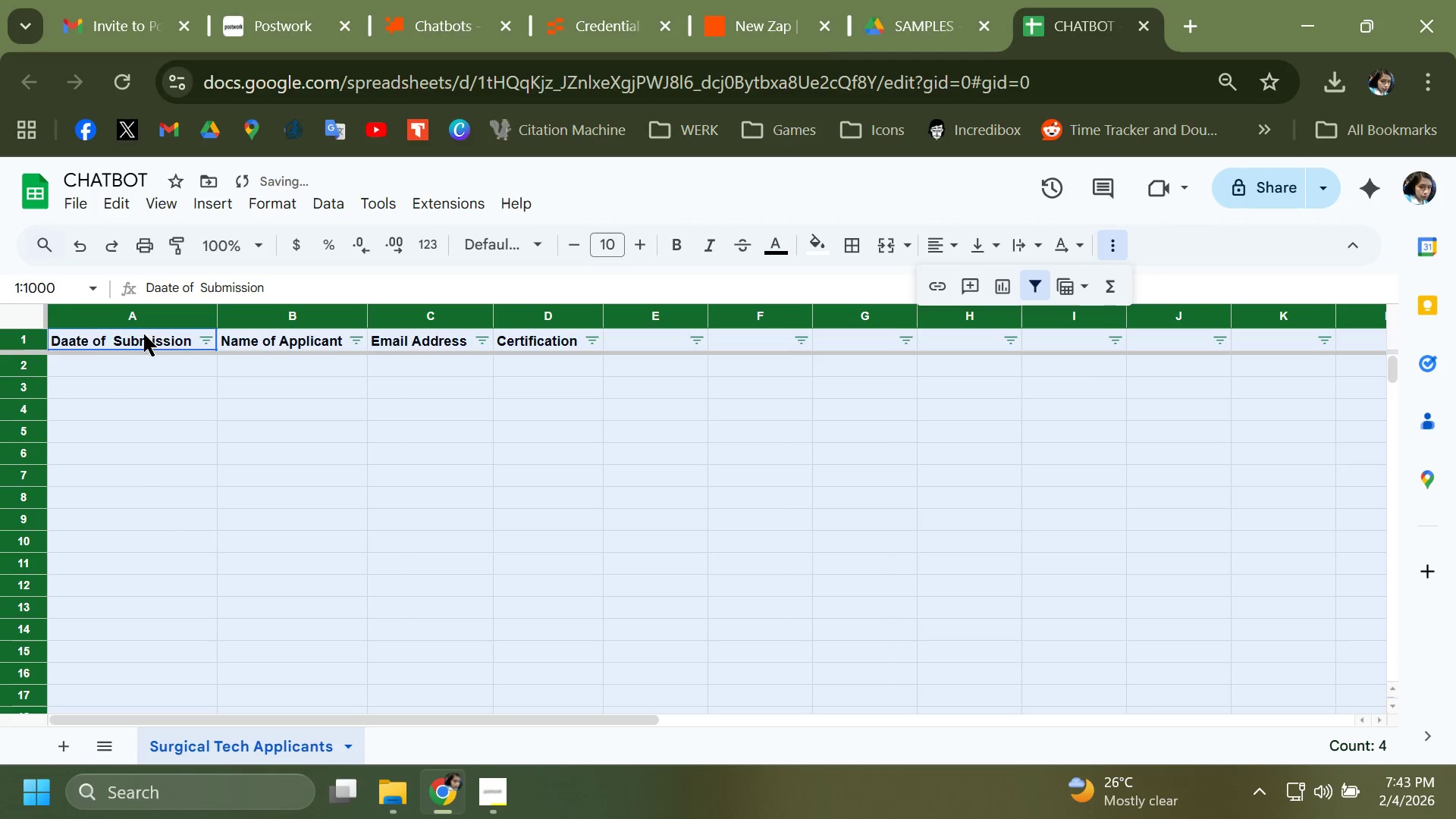 
double_click([83, 344])
 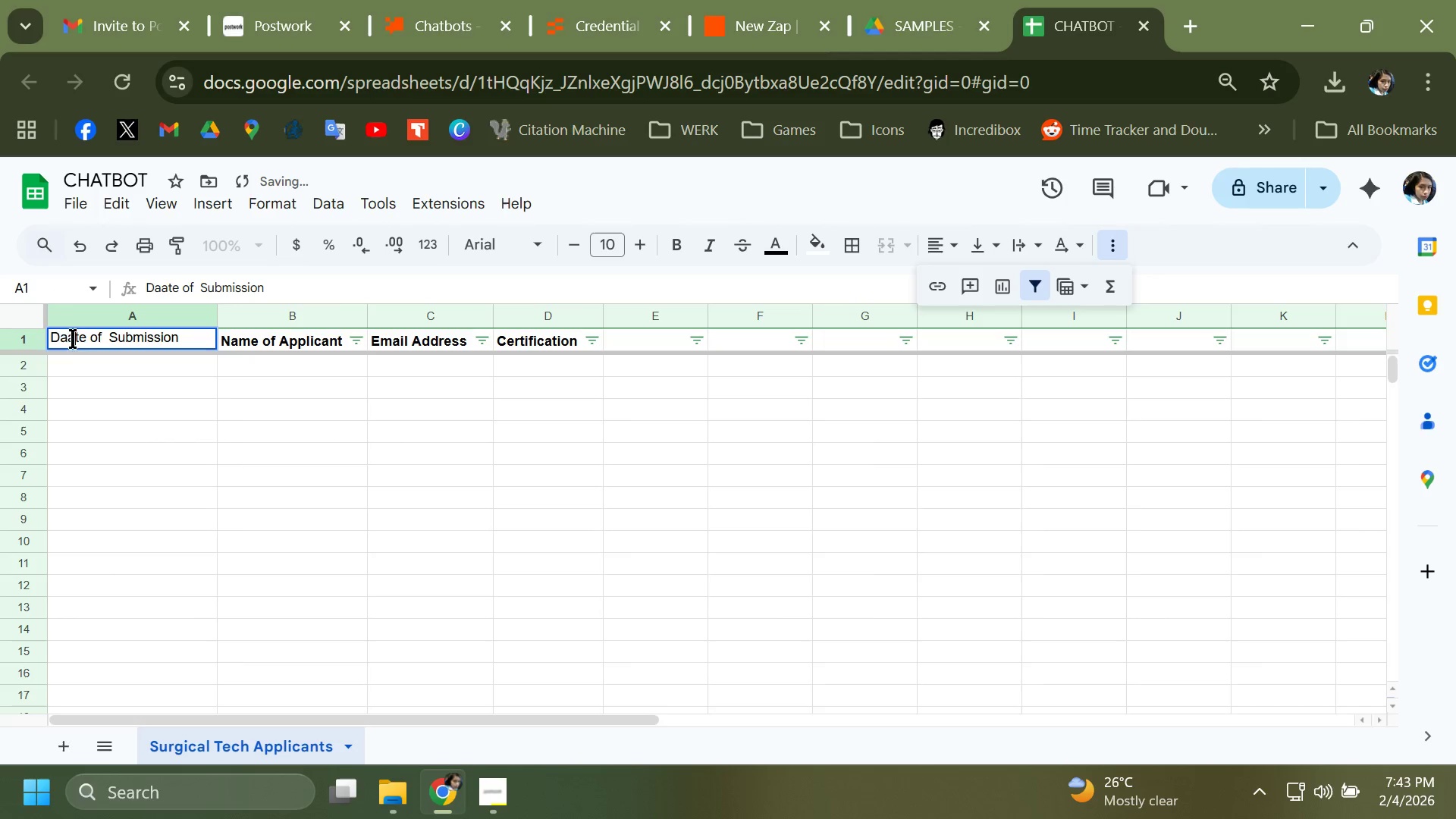 
left_click([72, 338])
 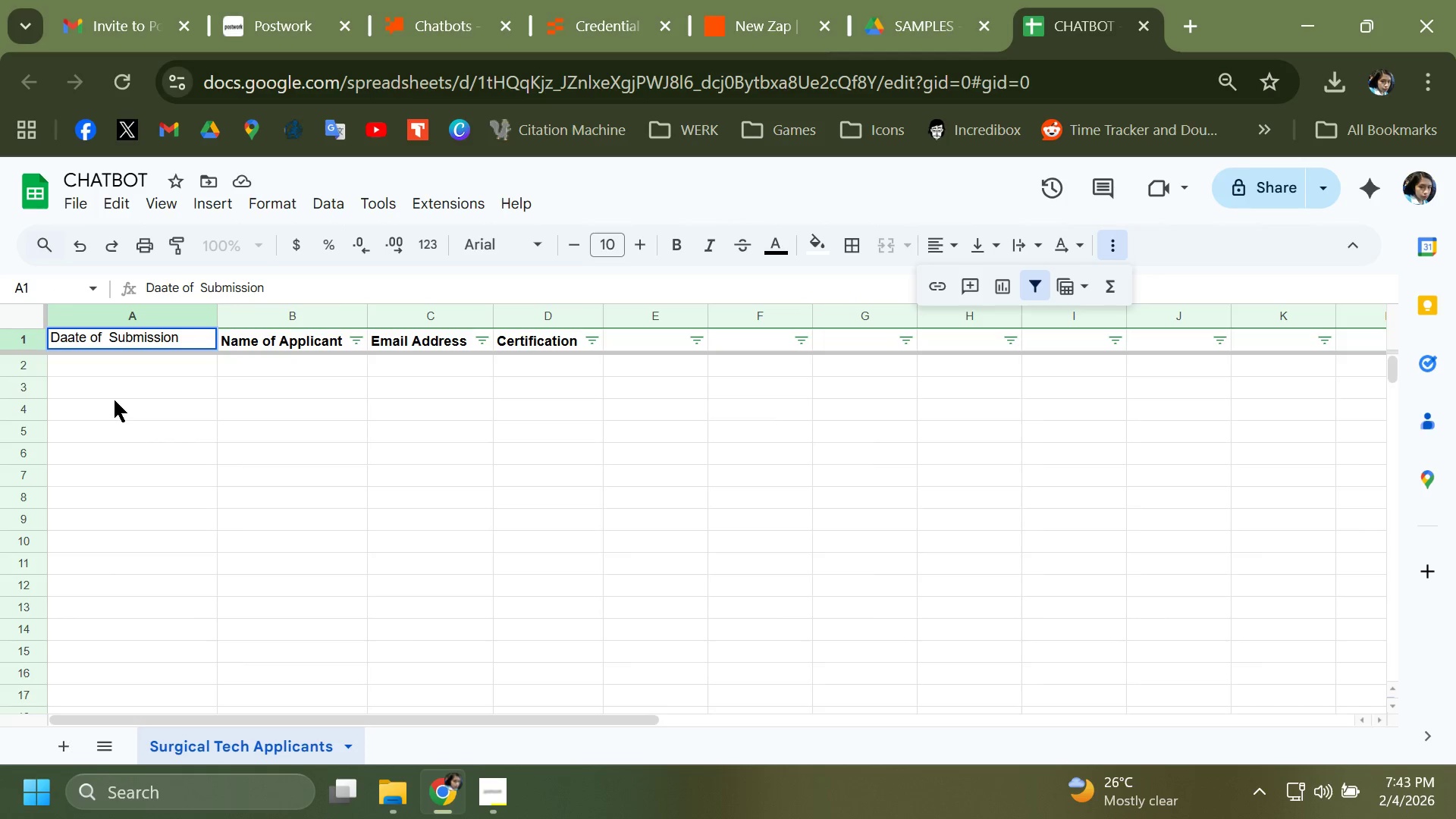 
wait(5.08)
 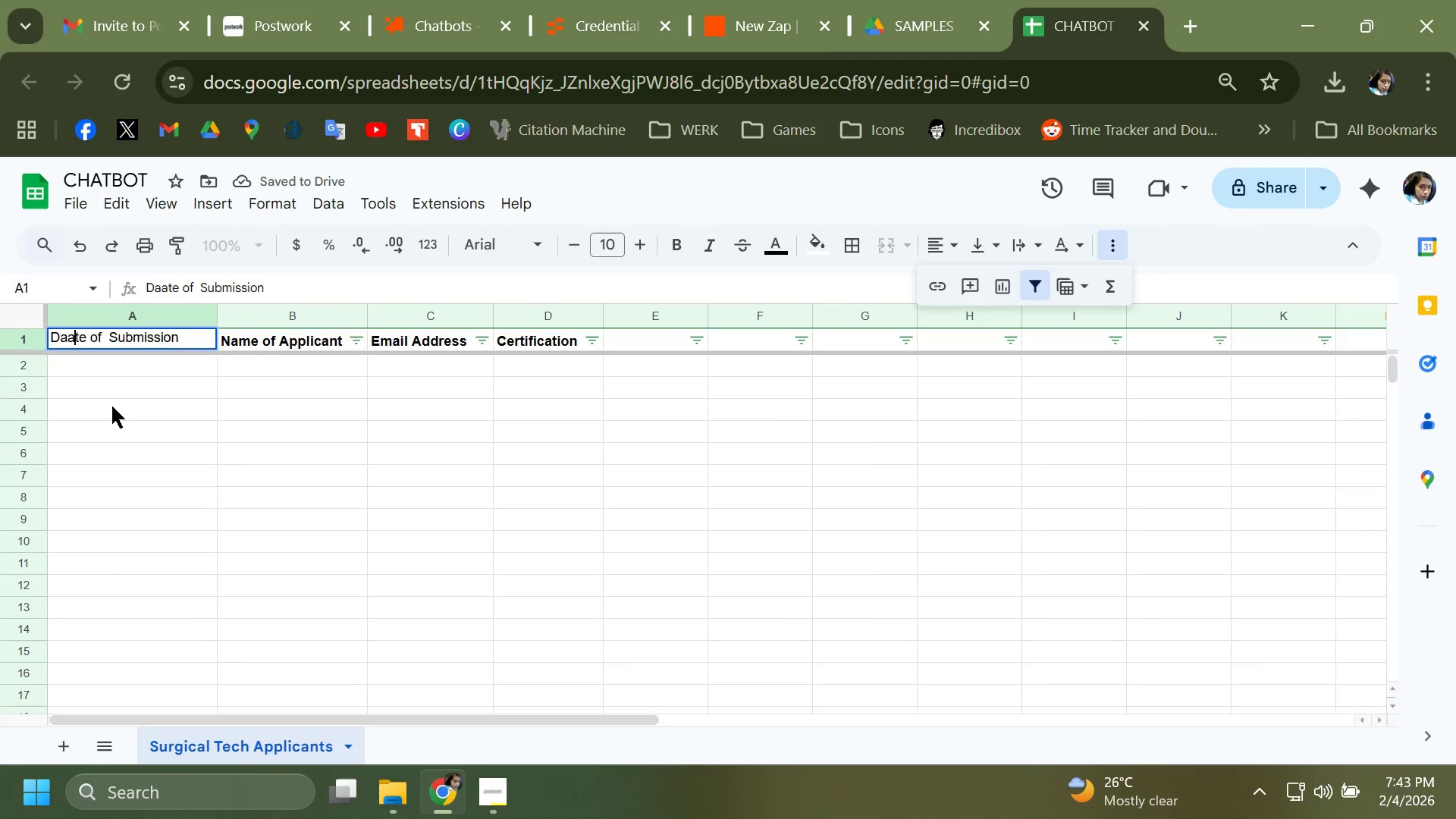 
key(Backspace)
 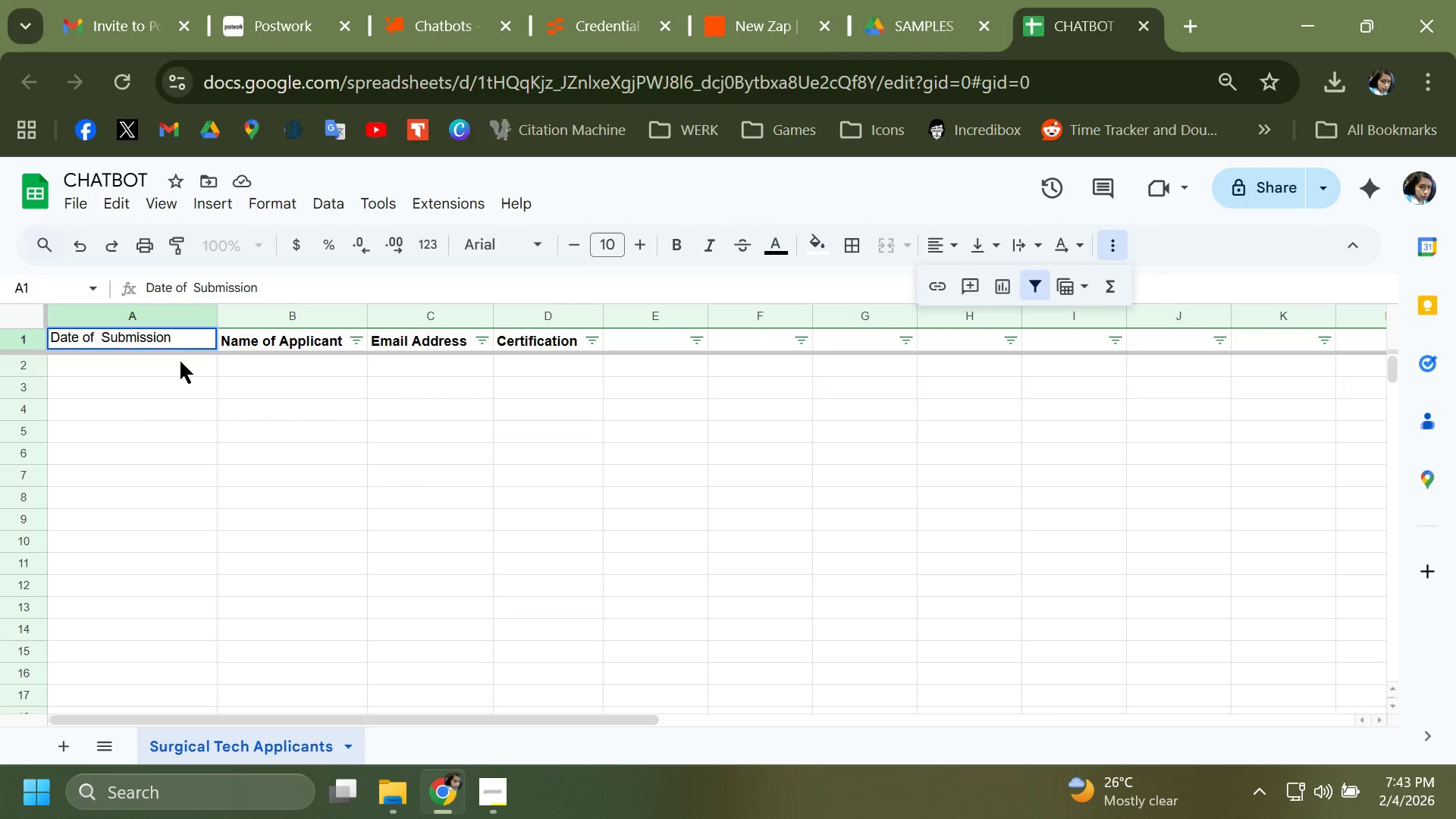 
left_click([180, 361])
 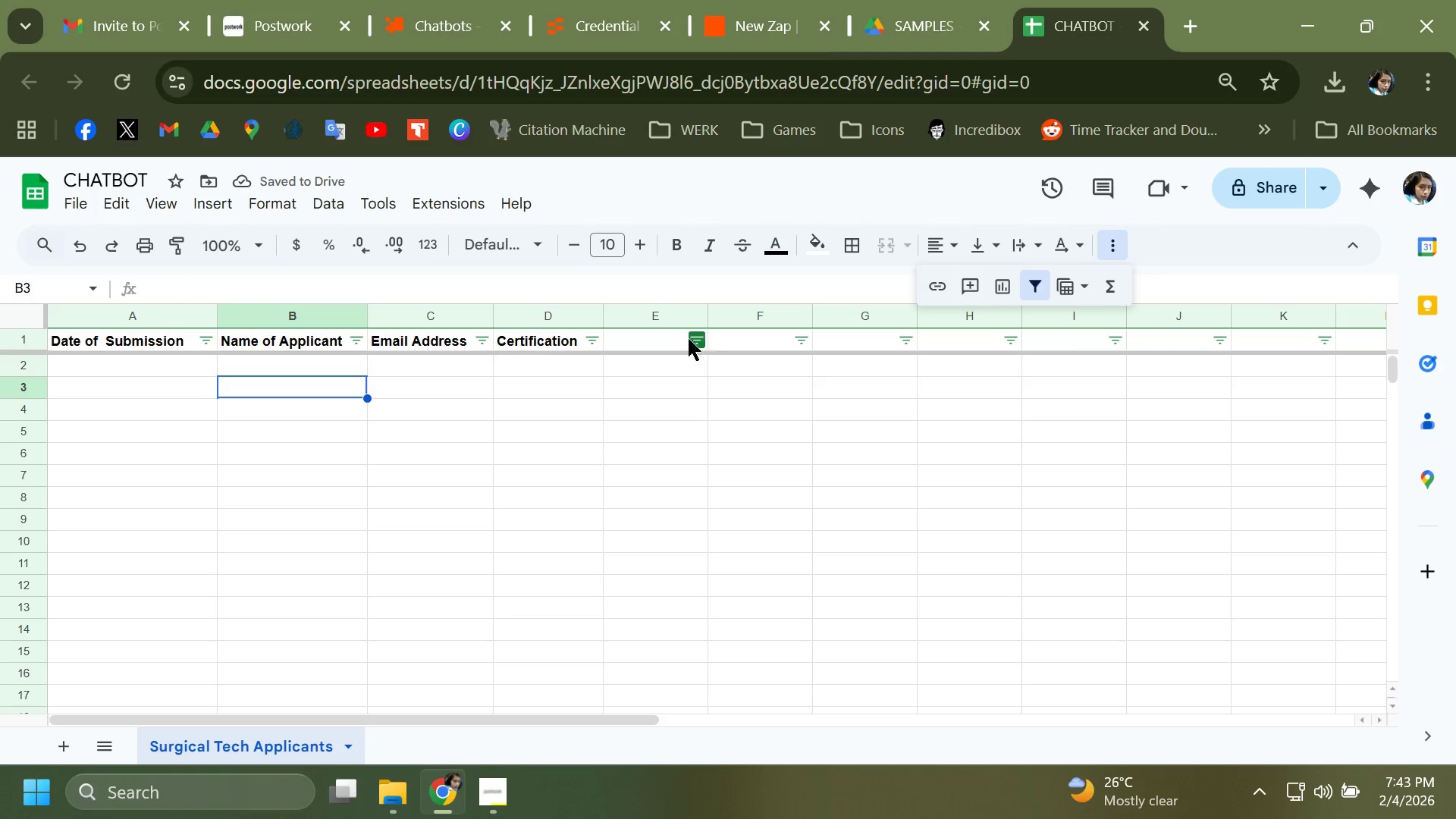 
left_click([577, 358])
 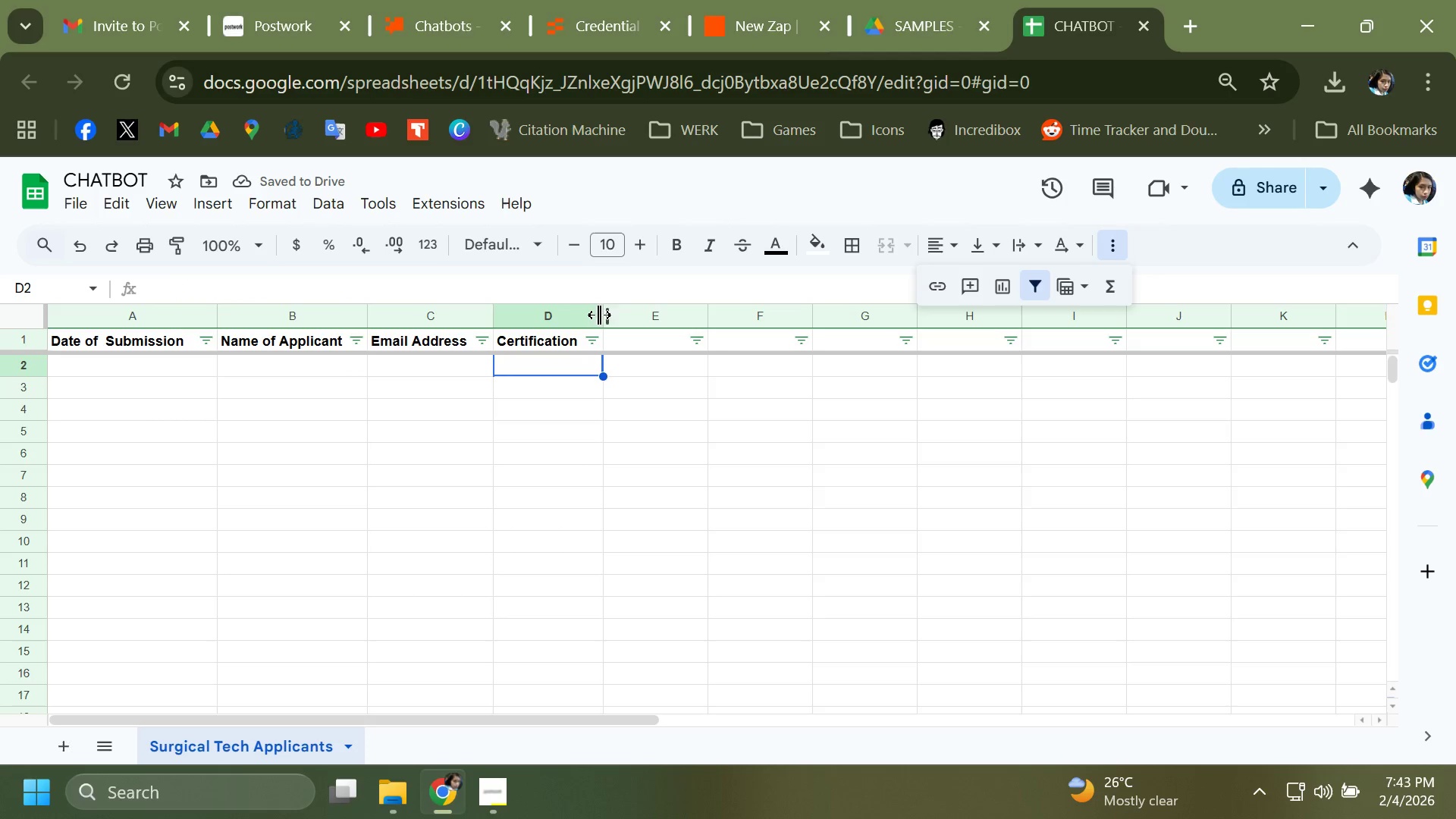 
left_click_drag(start_coordinate=[604, 314], to_coordinate=[622, 313])
 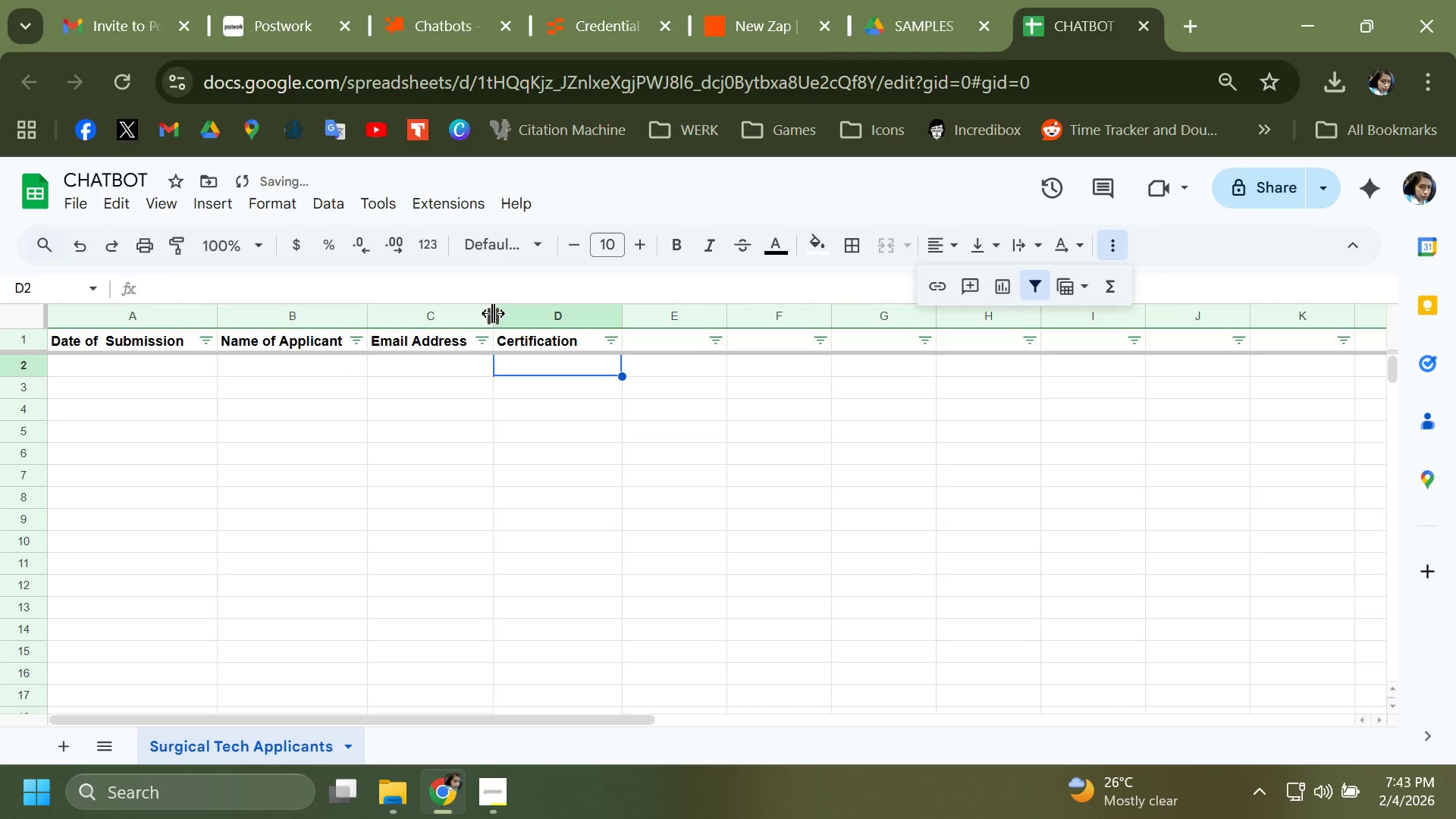 
left_click_drag(start_coordinate=[492, 313], to_coordinate=[508, 311])
 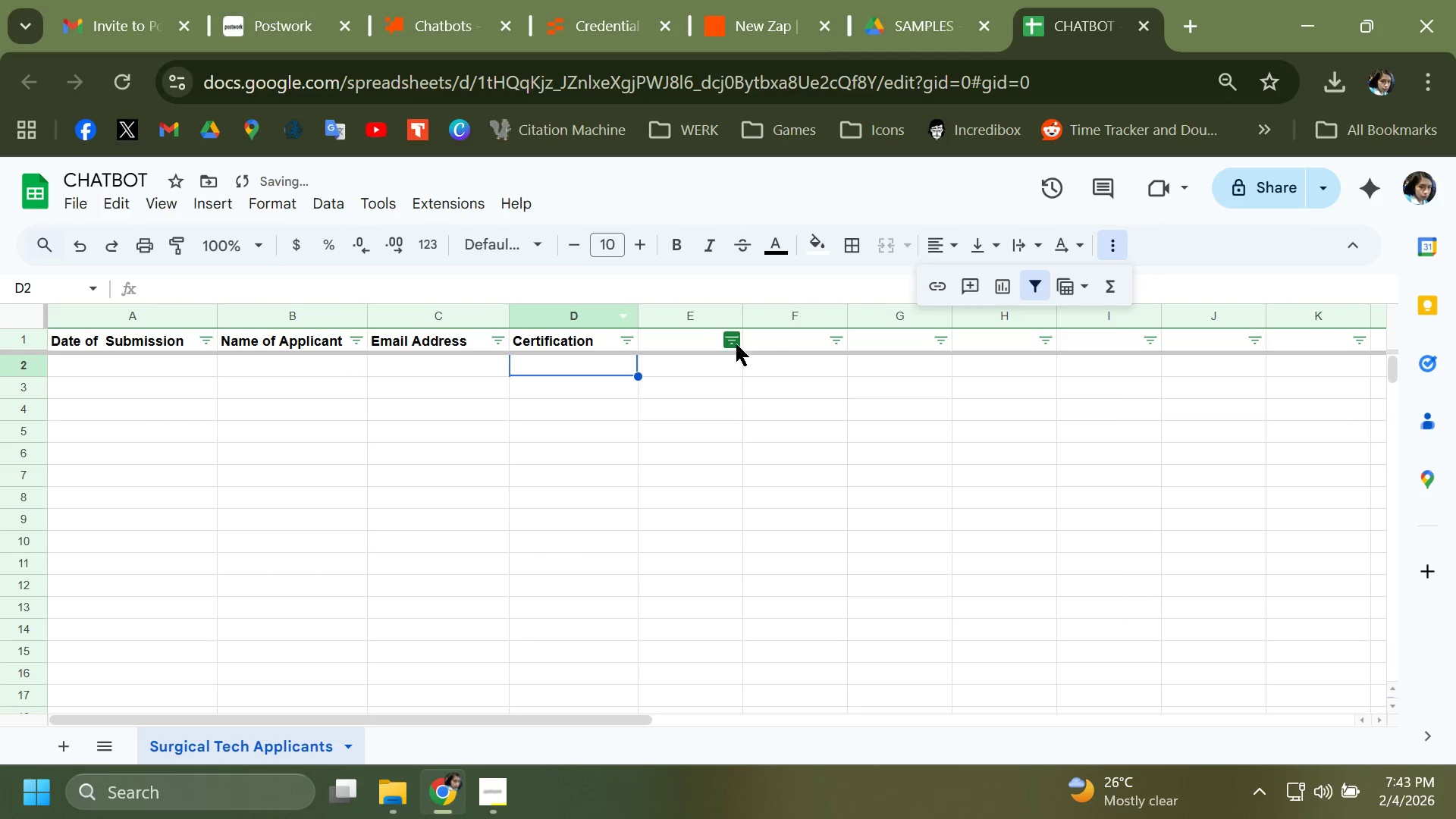 
left_click([718, 364])
 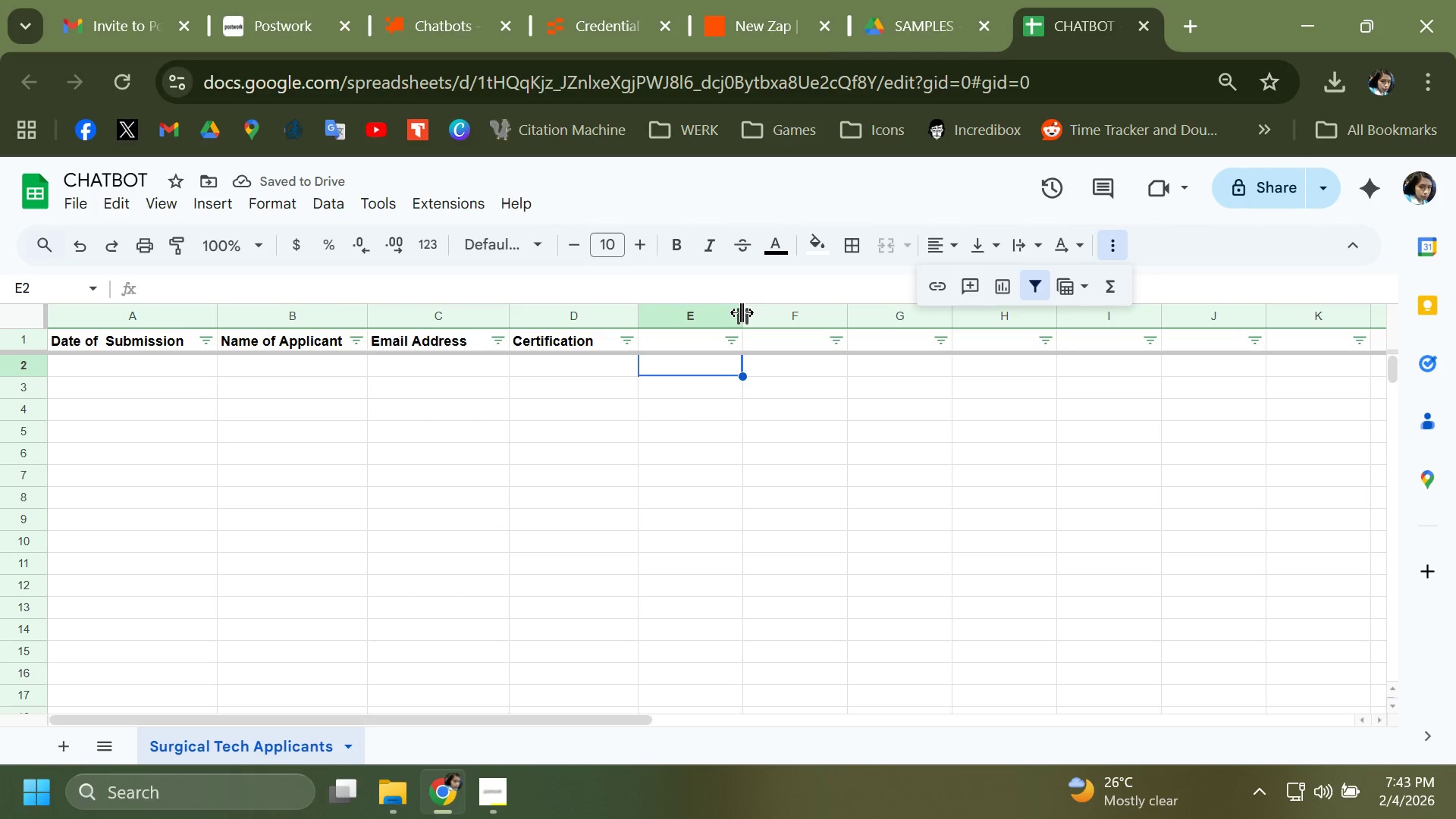 
left_click_drag(start_coordinate=[742, 312], to_coordinate=[865, 315])
 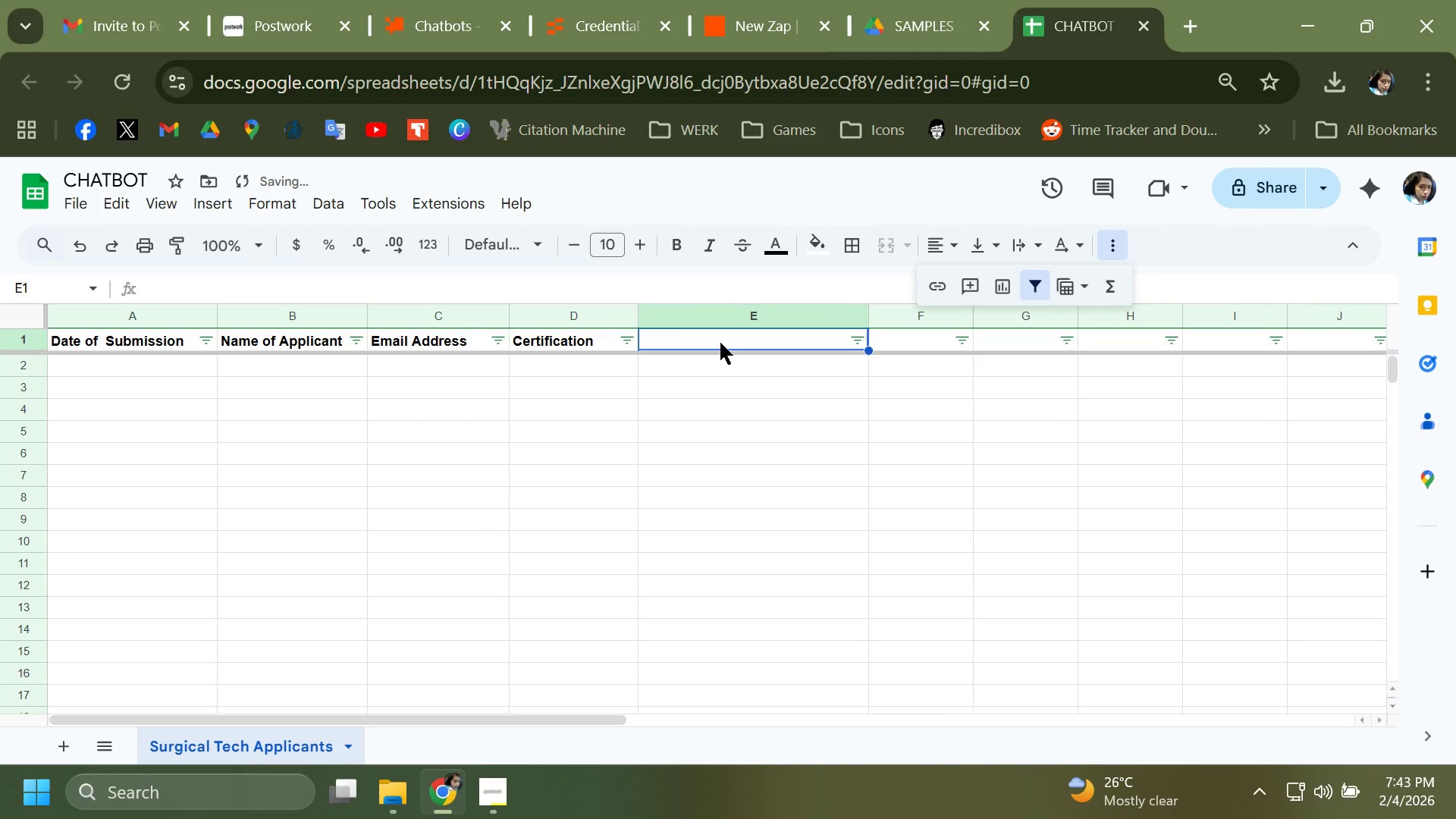 
double_click([720, 343])
 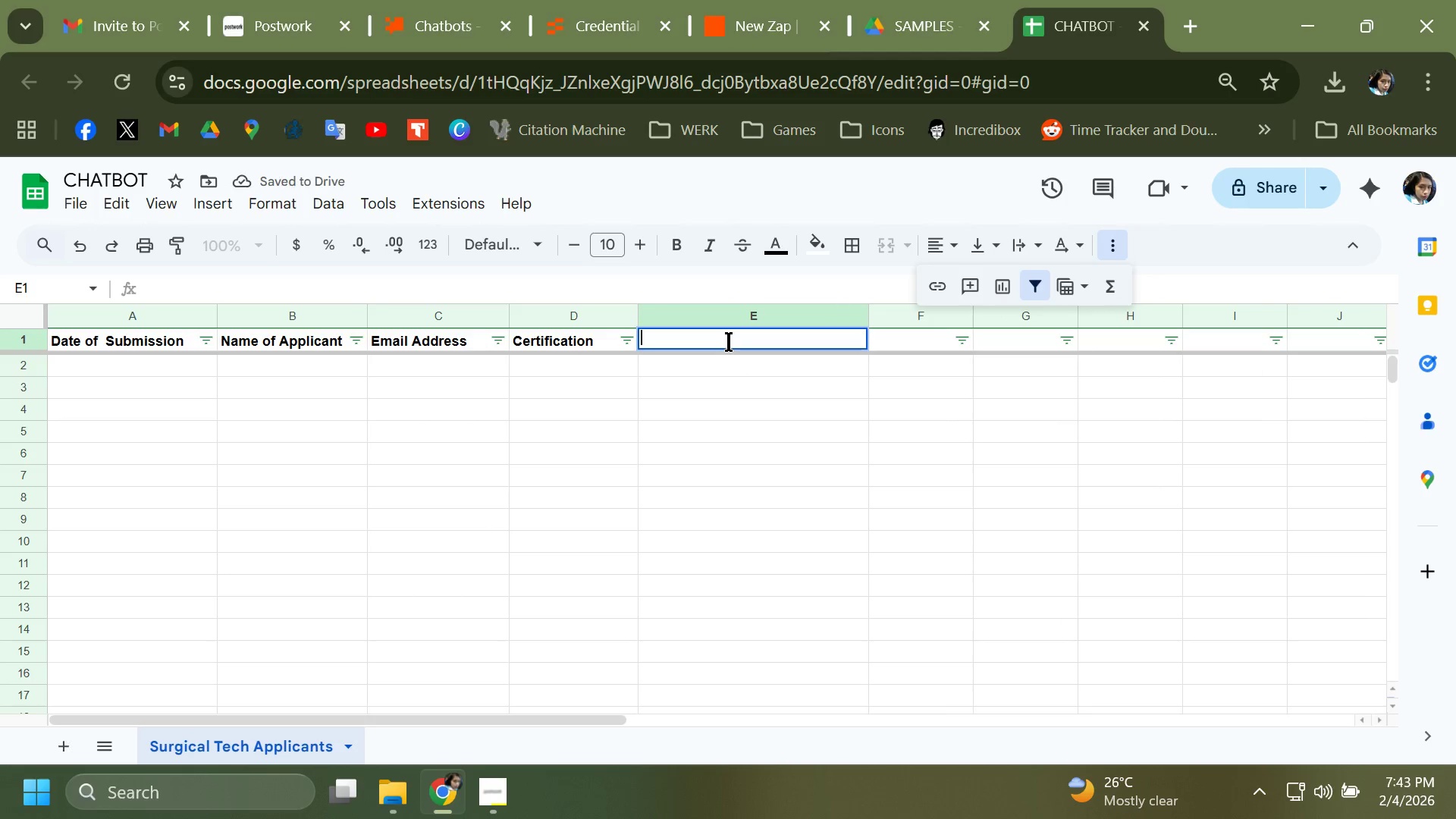 
type(Handled by HR )
 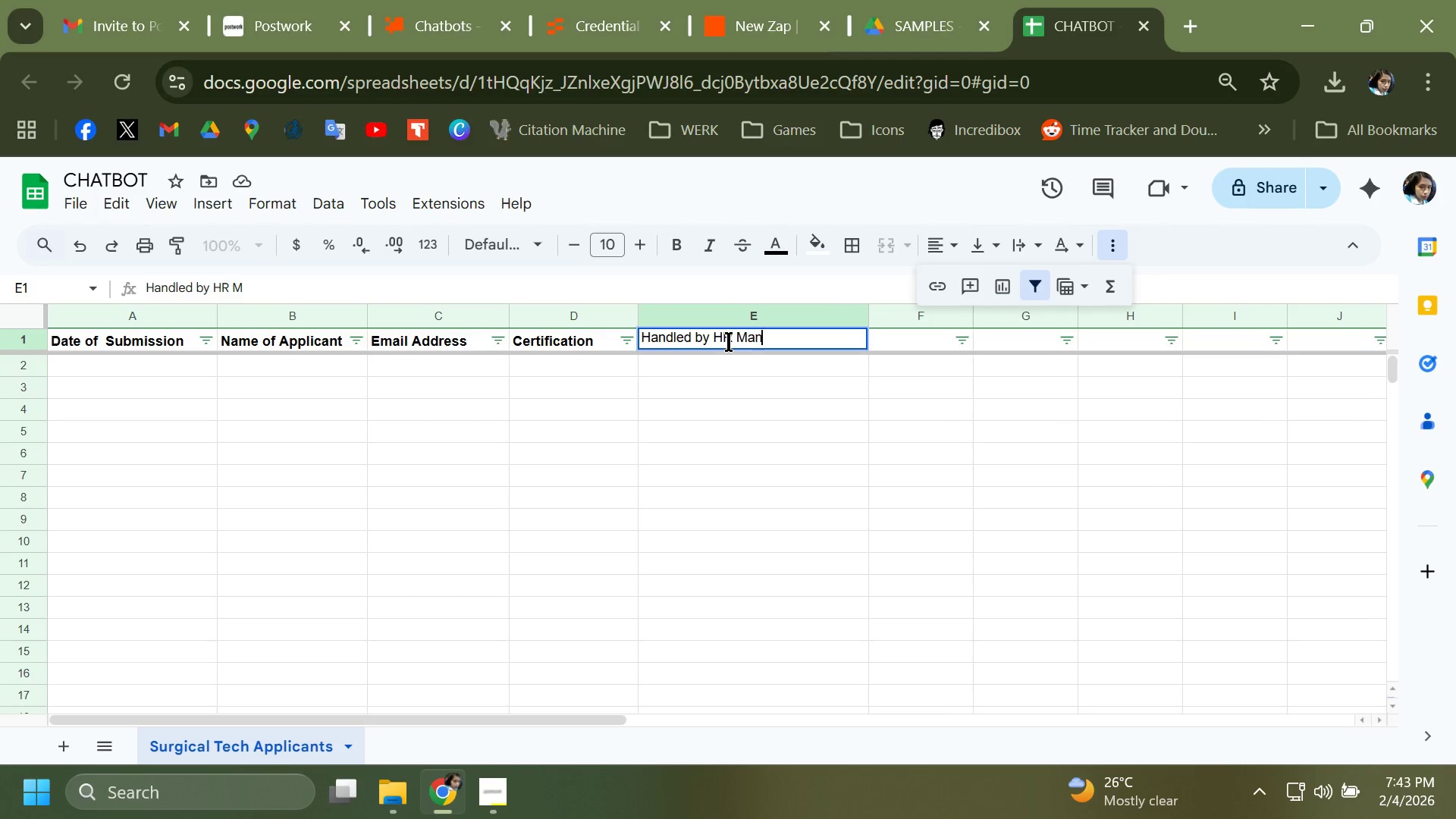 
 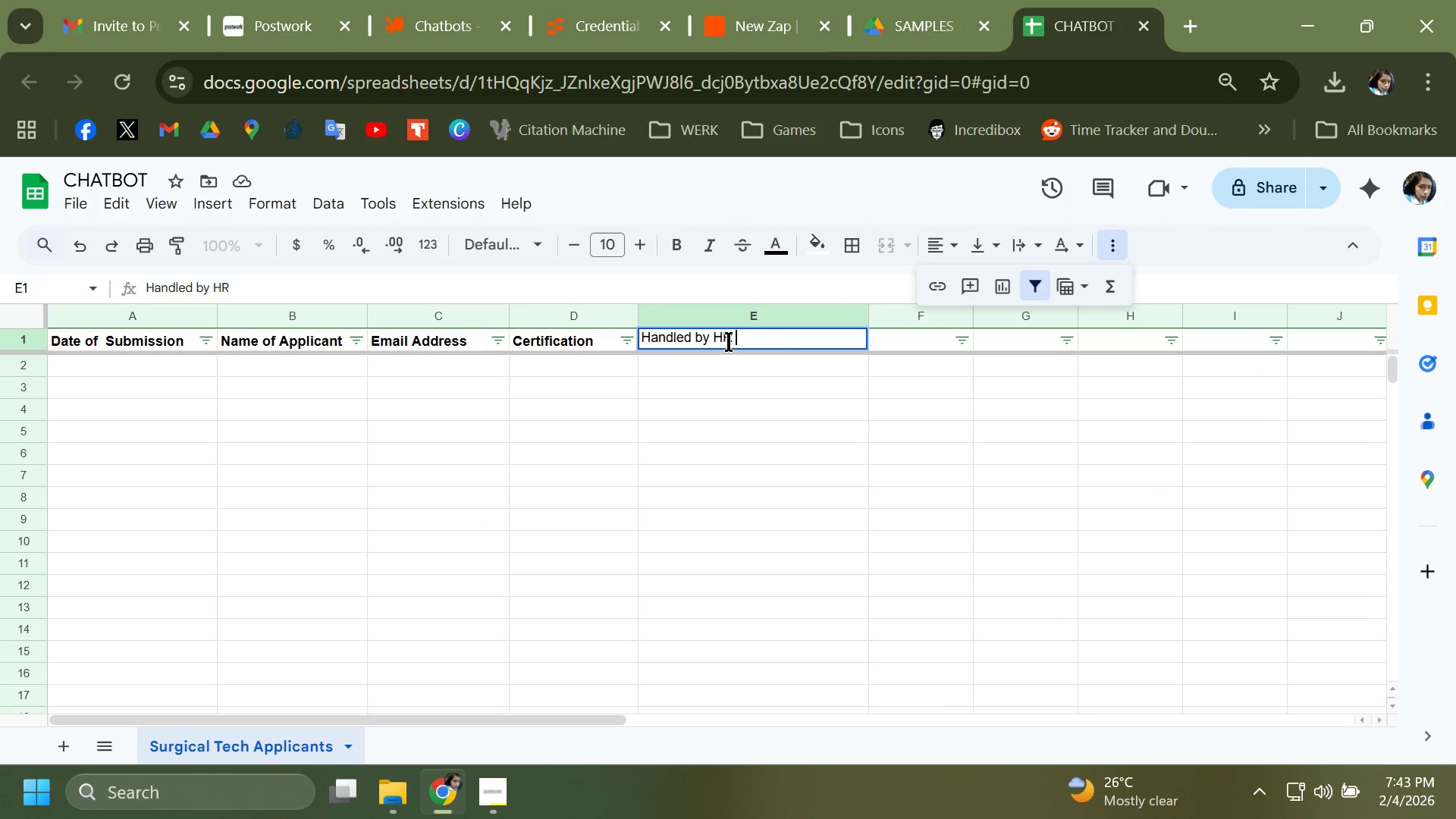 
key(Control+Shift+ControlLeft)
 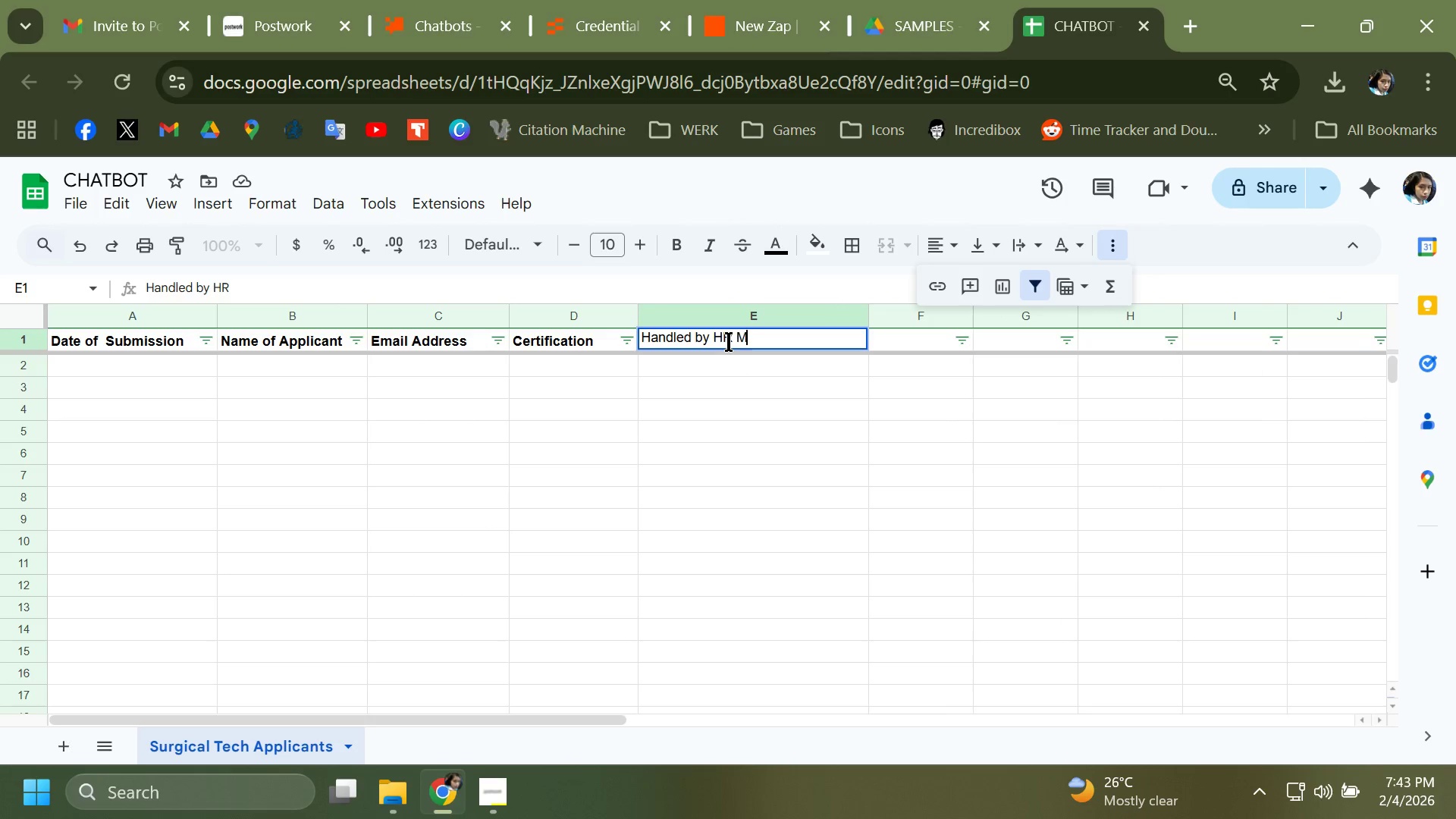 
type(Manager?)
 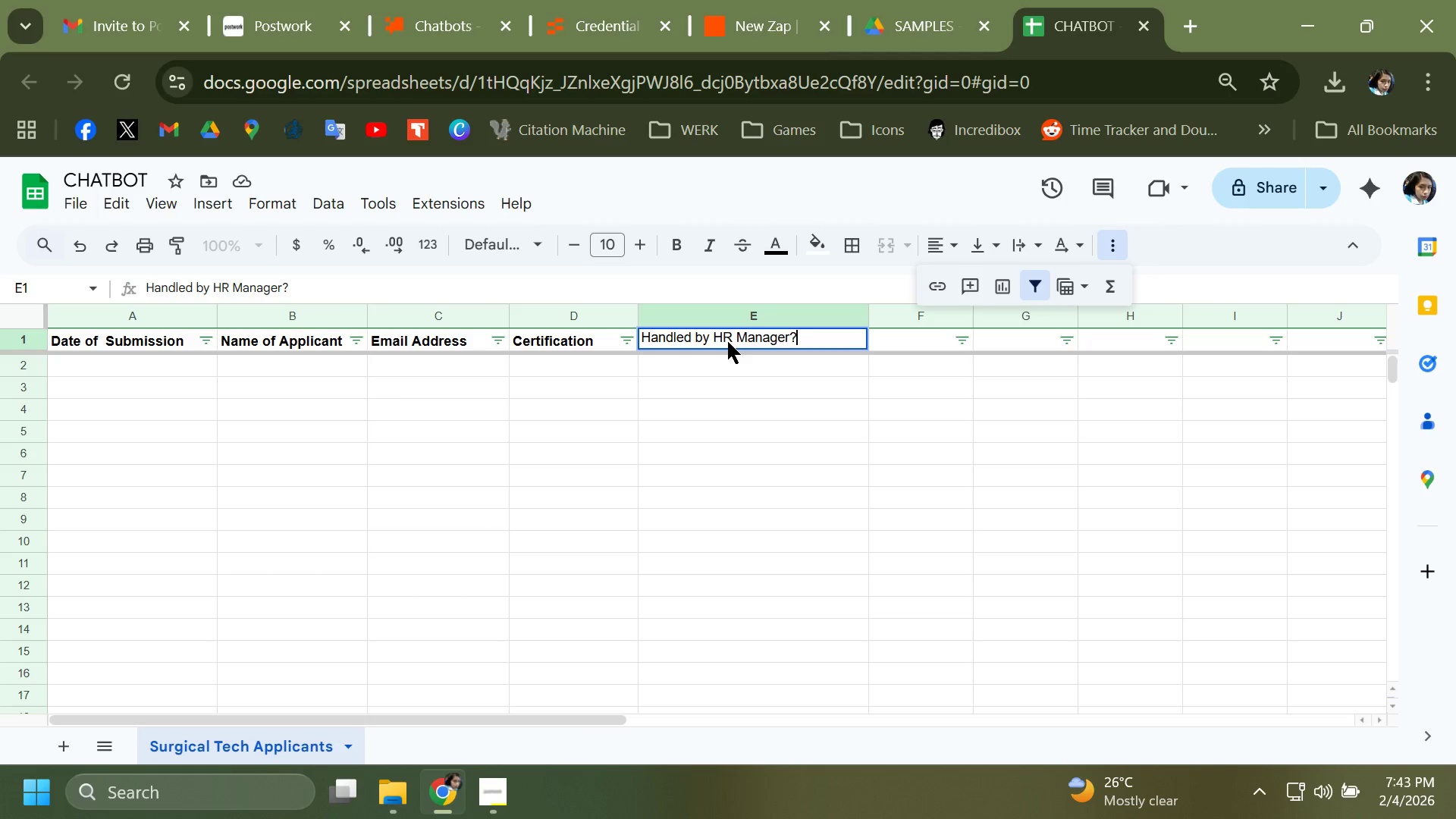 
key(Enter)
 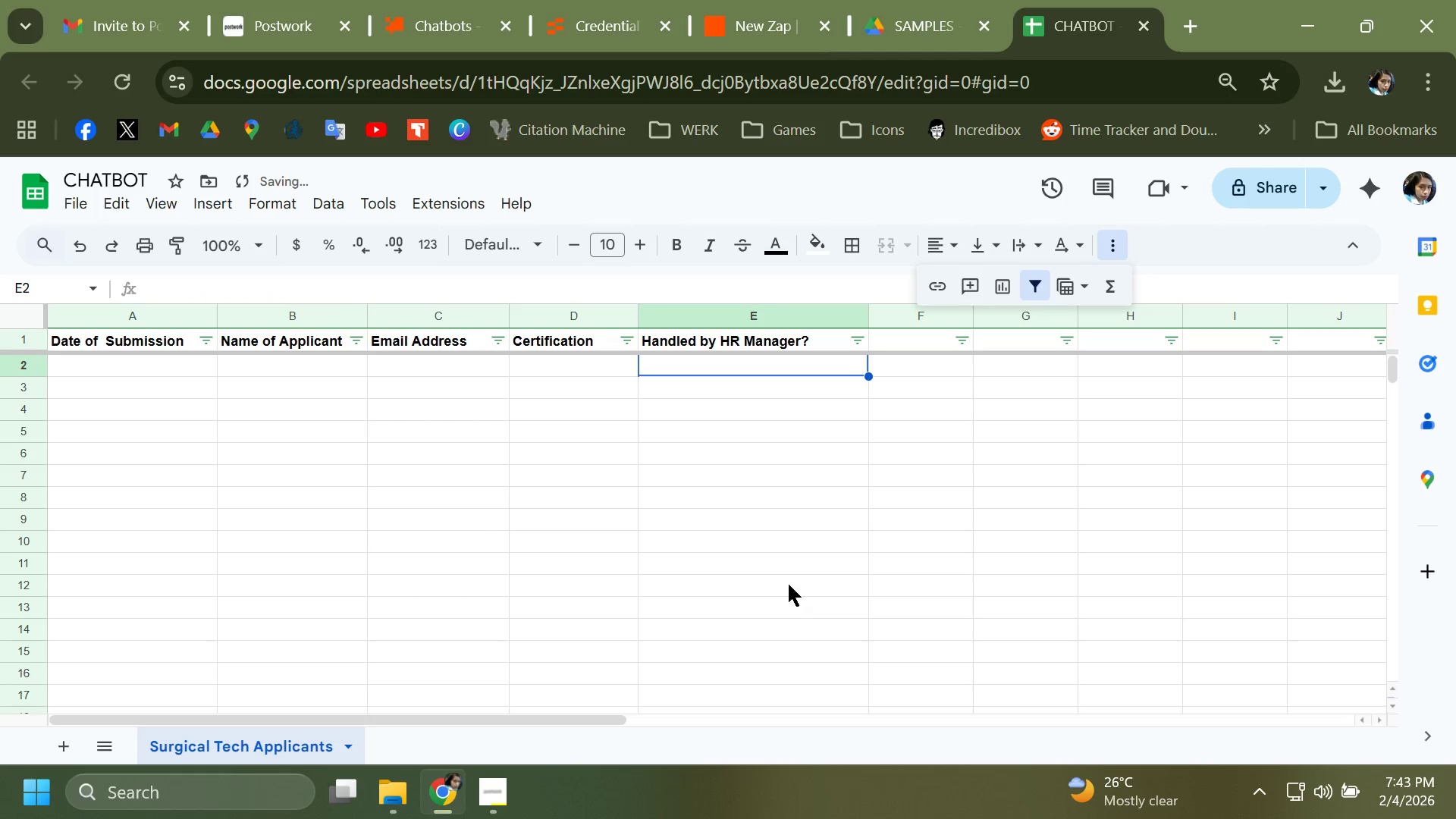 
left_click([906, 425])
 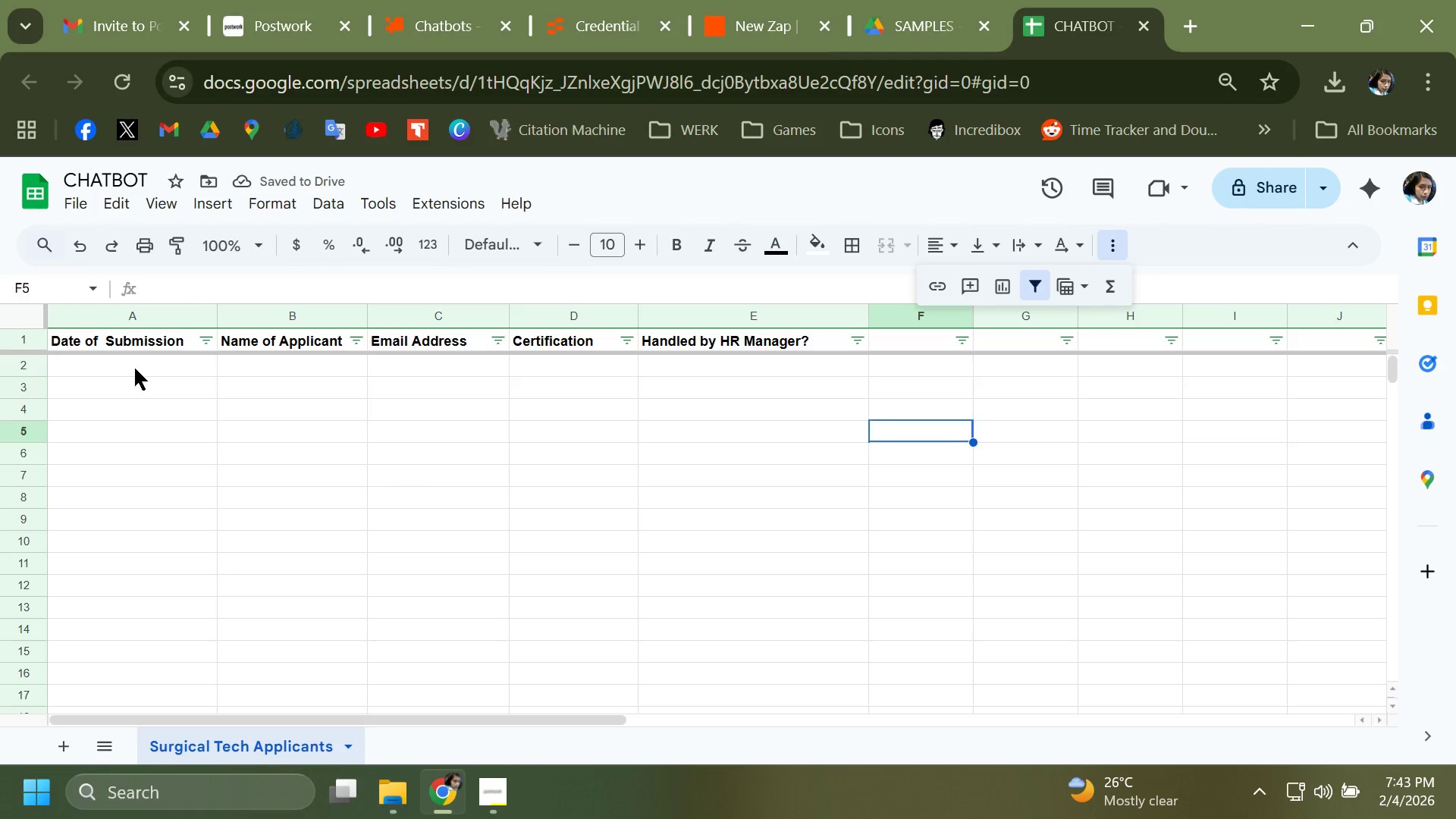 
left_click([135, 369])
 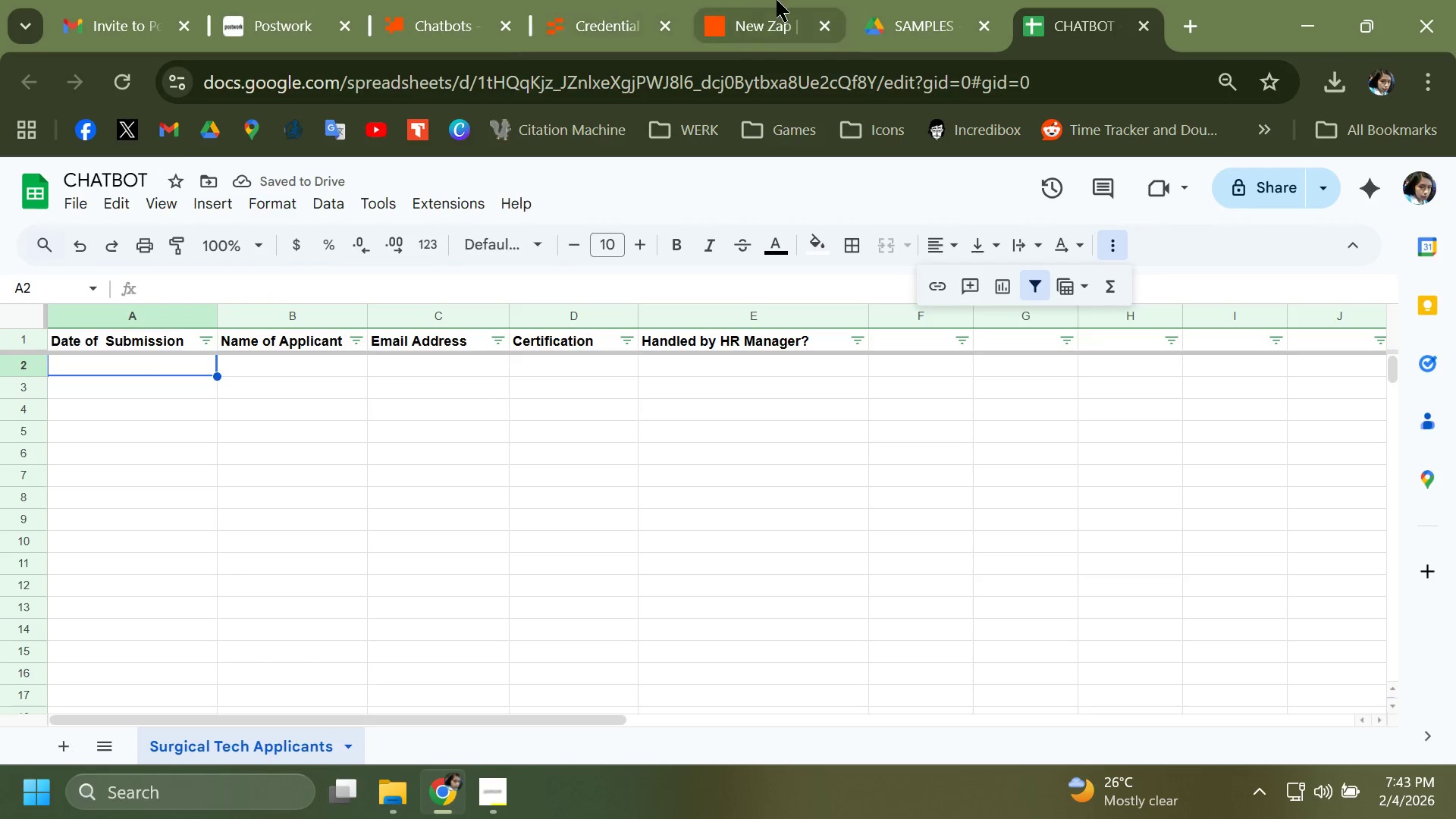 
left_click([777, 0])
 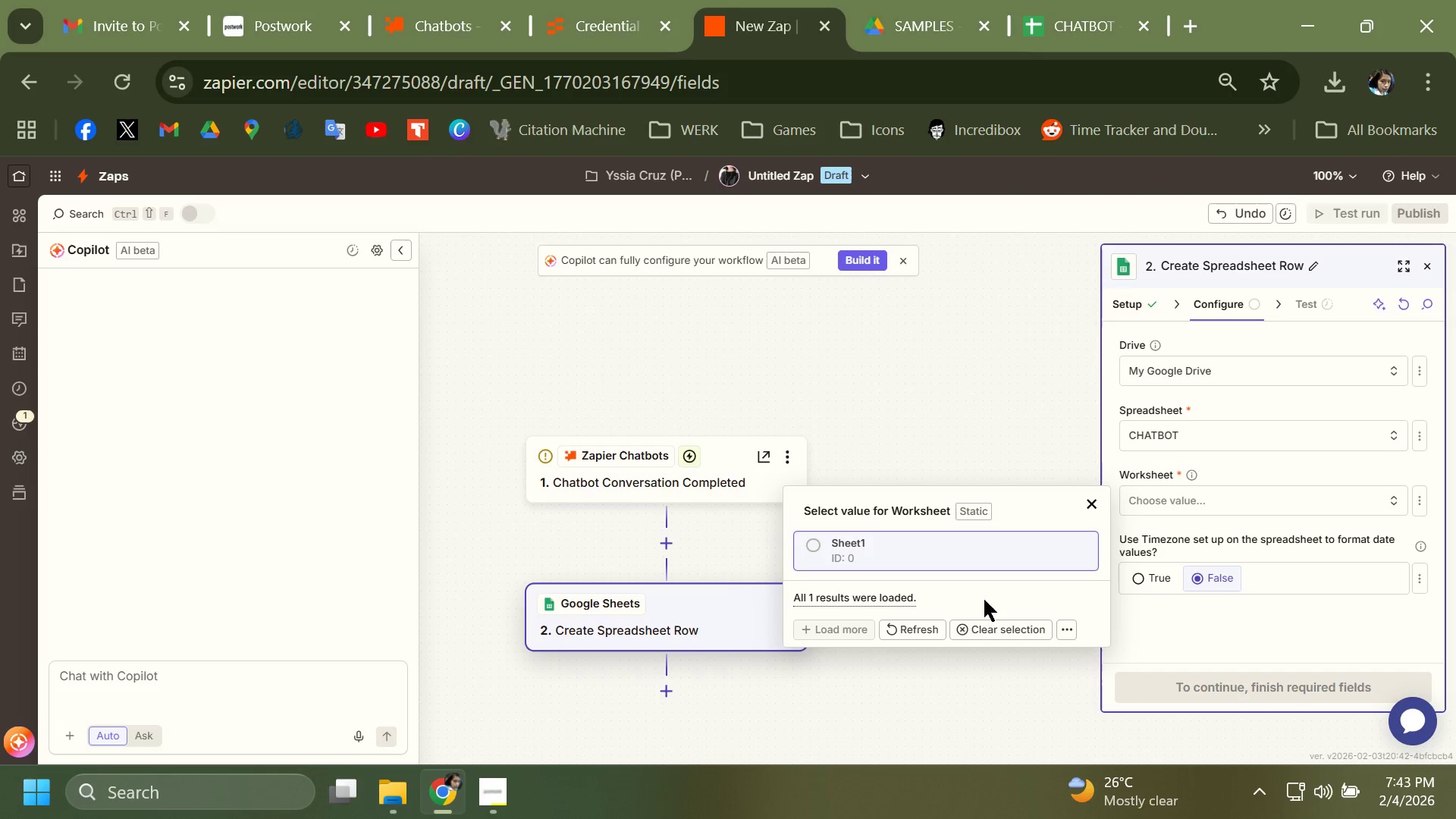 
left_click([924, 623])
 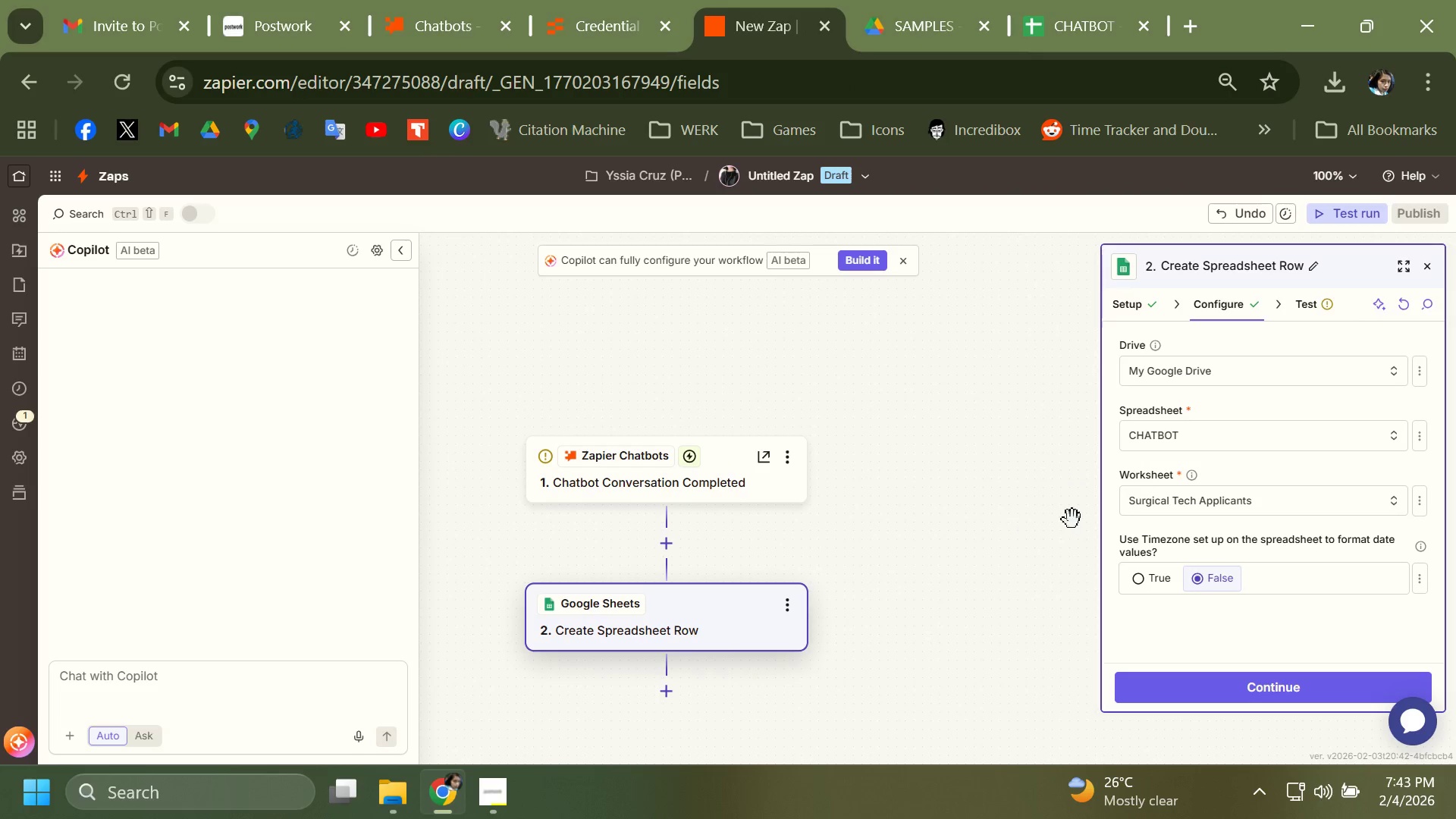 
mouse_move([1233, 602])
 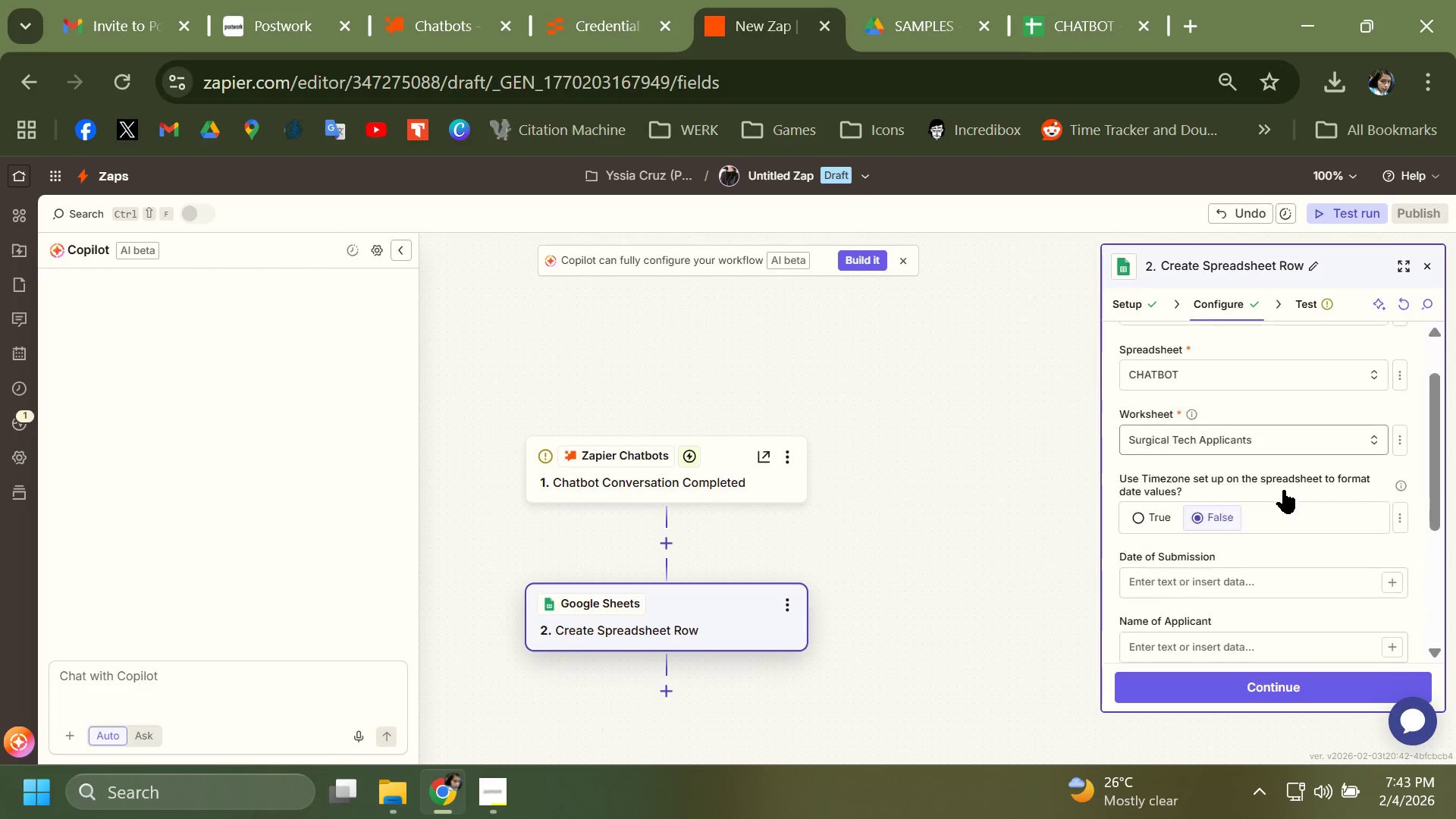 
scroll: coordinate [1283, 491], scroll_direction: down, amount: 3.0
 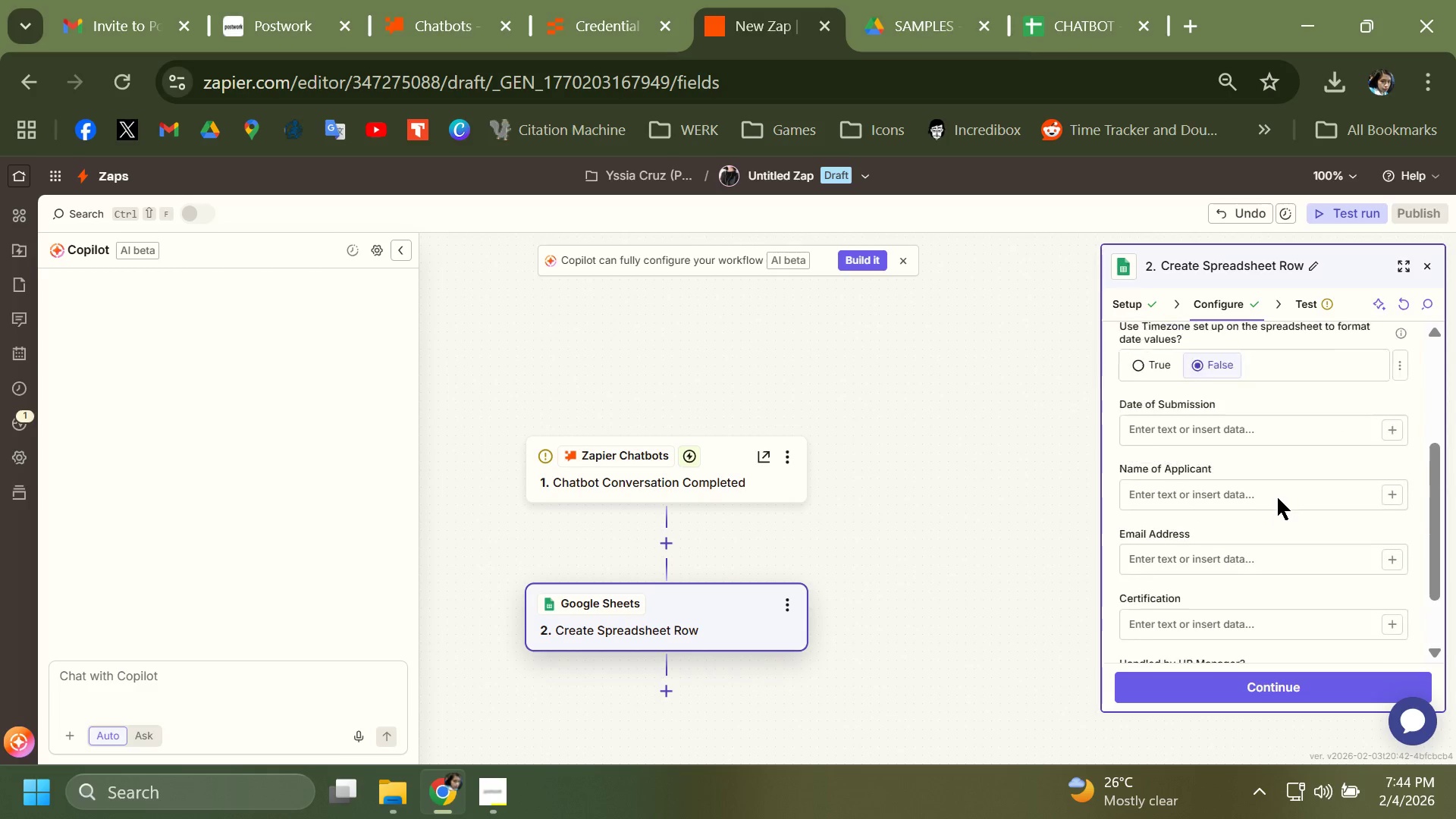 
scroll: coordinate [1278, 498], scroll_direction: up, amount: 1.0
 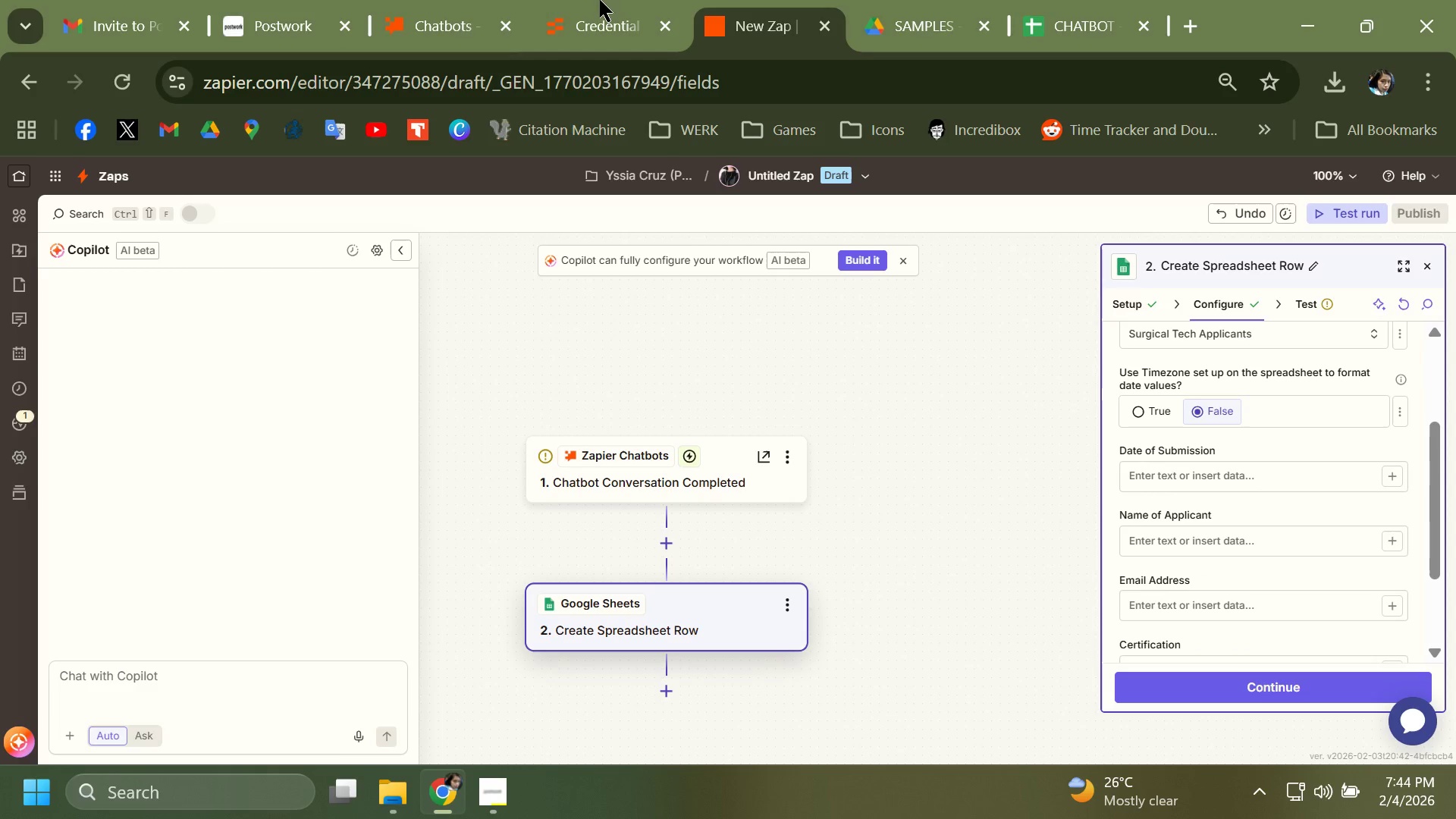 
left_click([577, 0])
 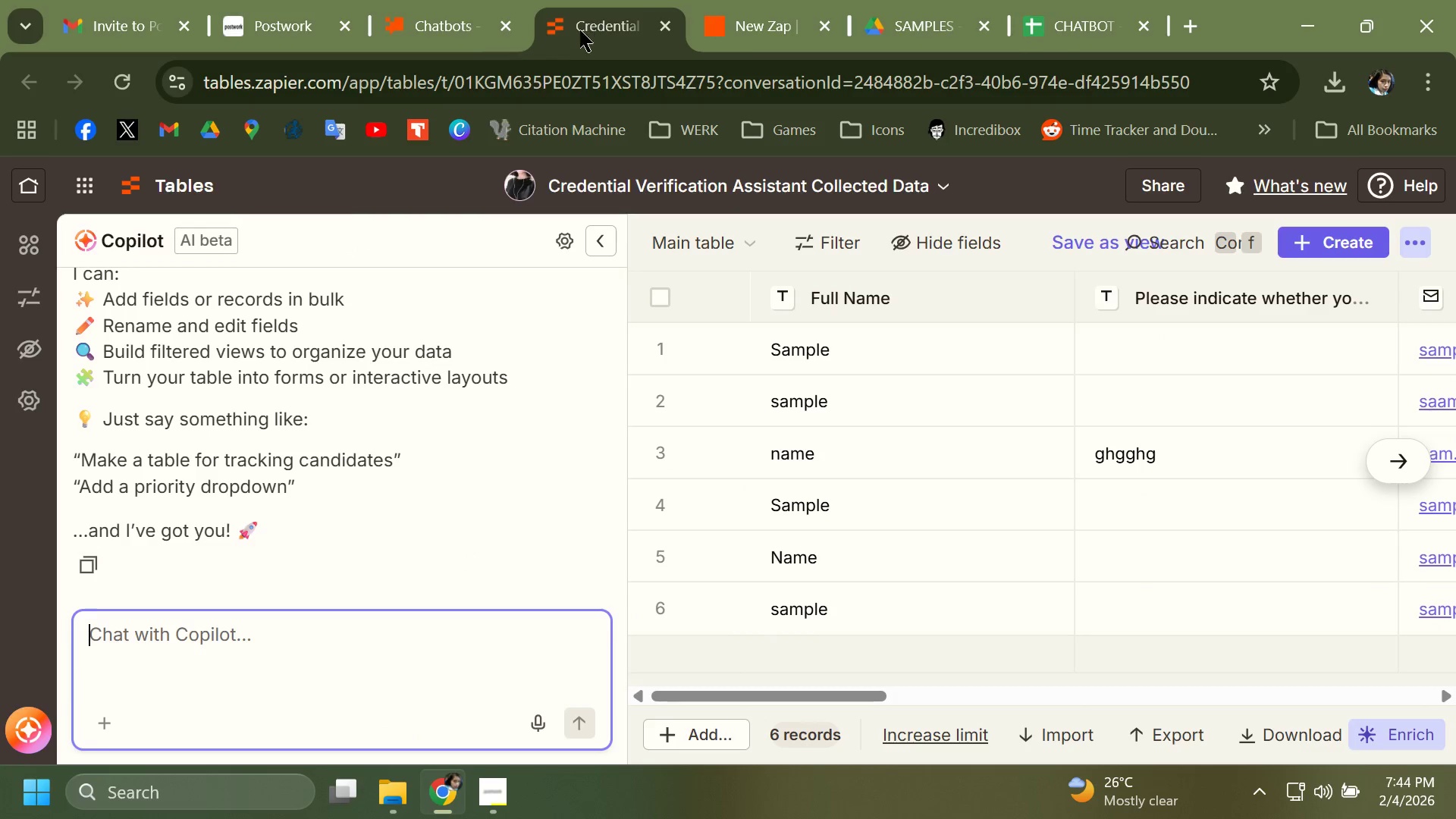 
left_click_drag(start_coordinate=[570, 27], to_coordinate=[454, 0])
 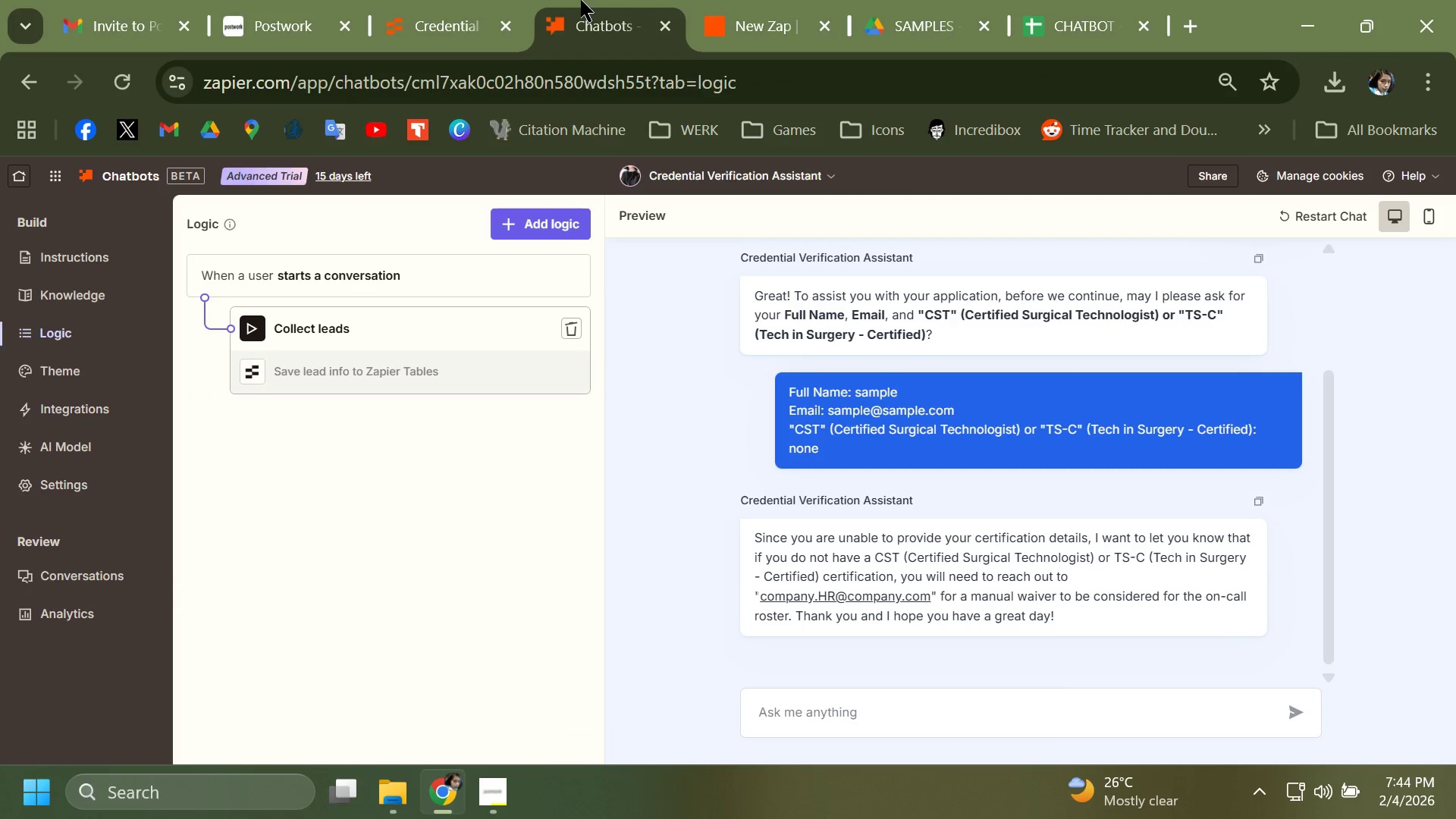 
left_click_drag(start_coordinate=[576, 0], to_coordinate=[581, 0])
 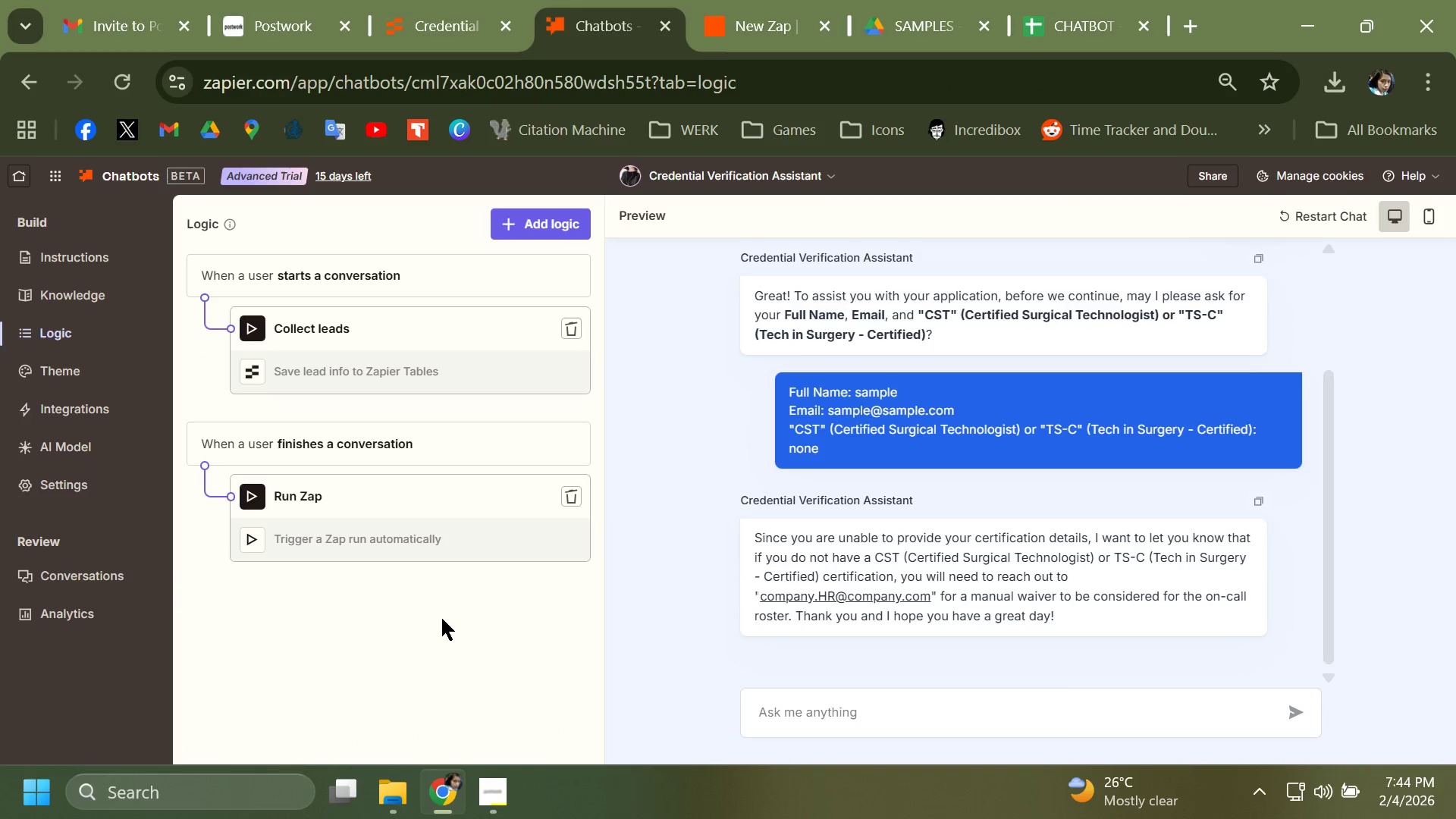 
scroll: coordinate [931, 532], scroll_direction: down, amount: 8.0
 